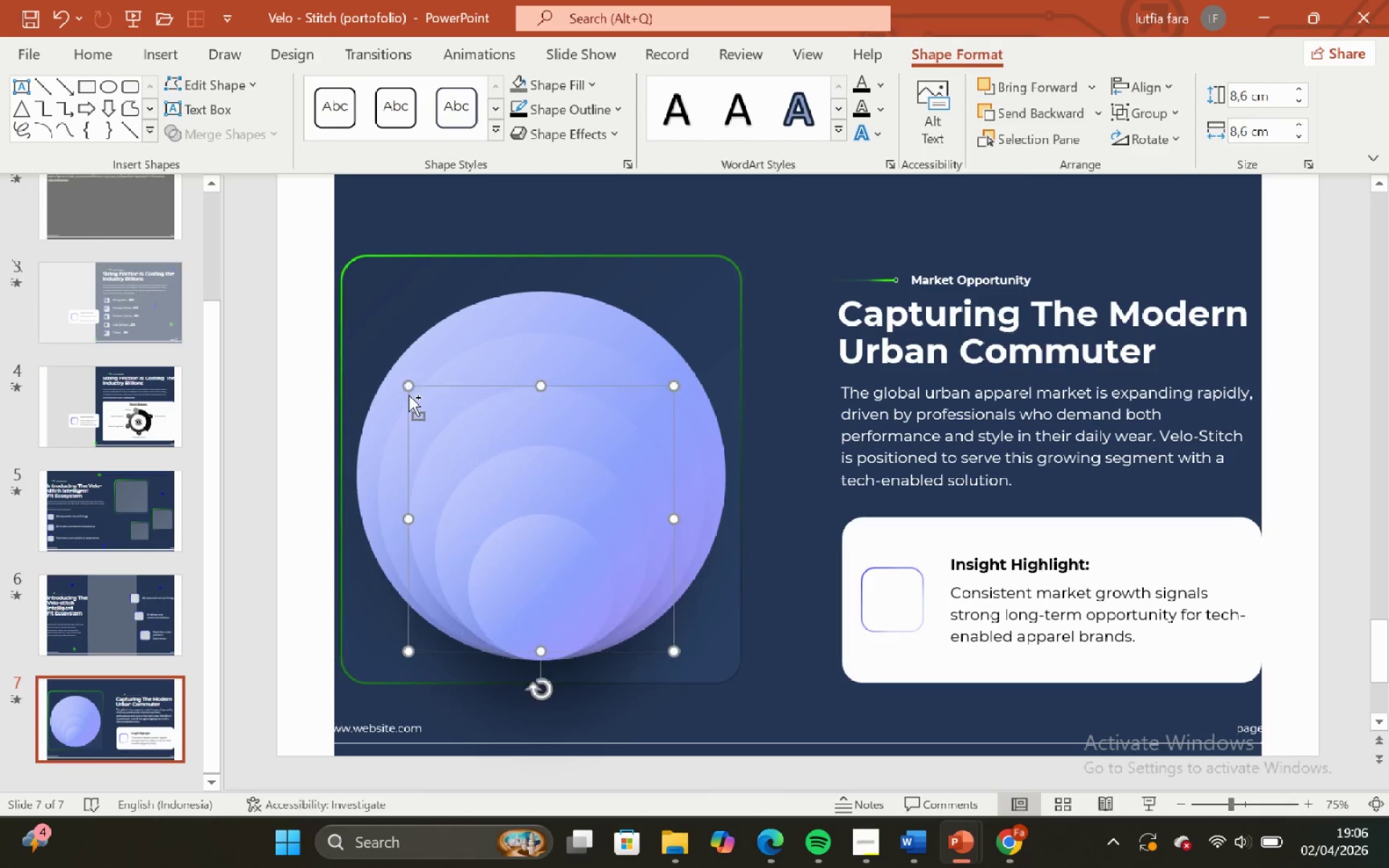 
key(Control+Shift+ControlLeft)
 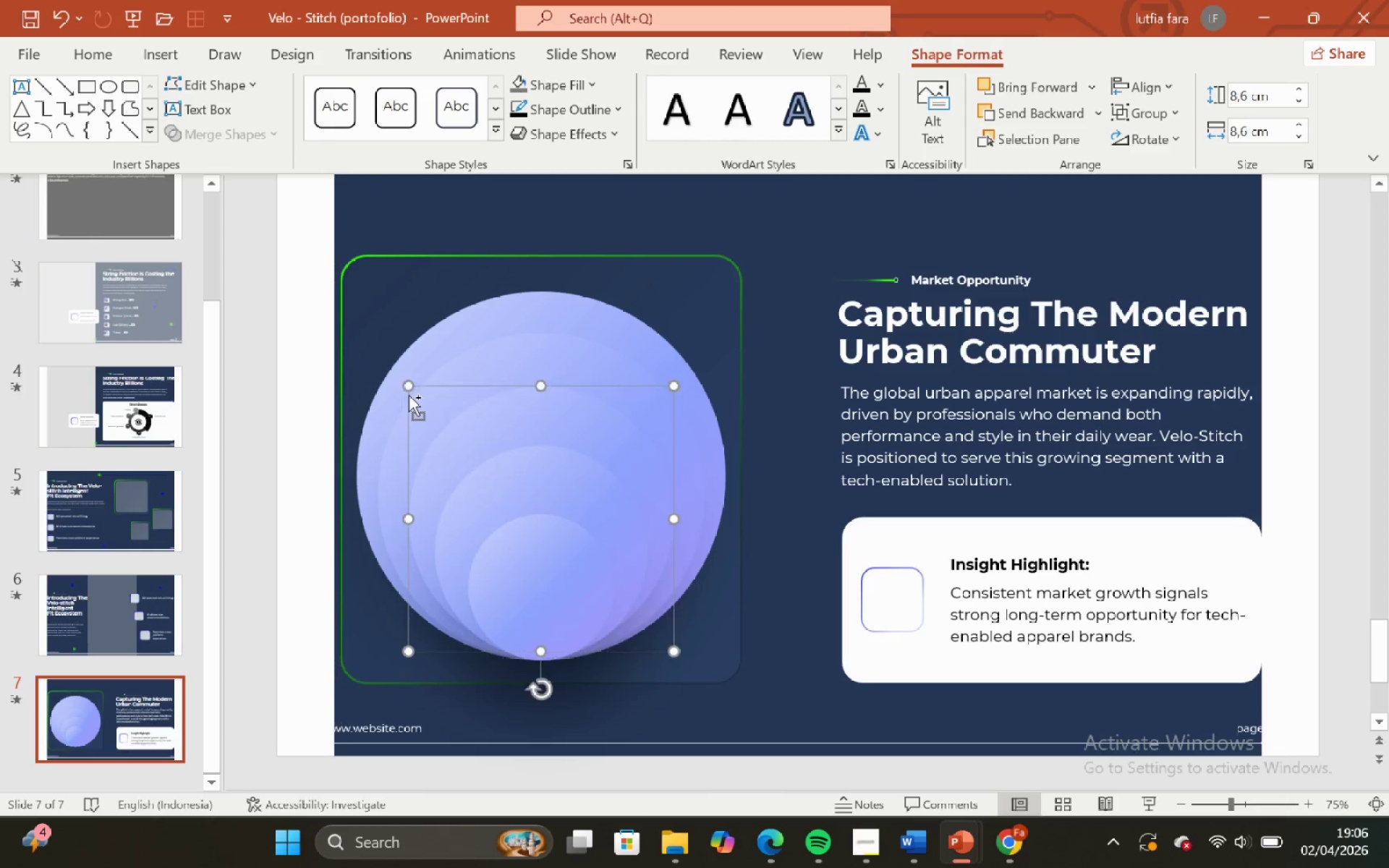 
key(Control+Shift+ControlLeft)
 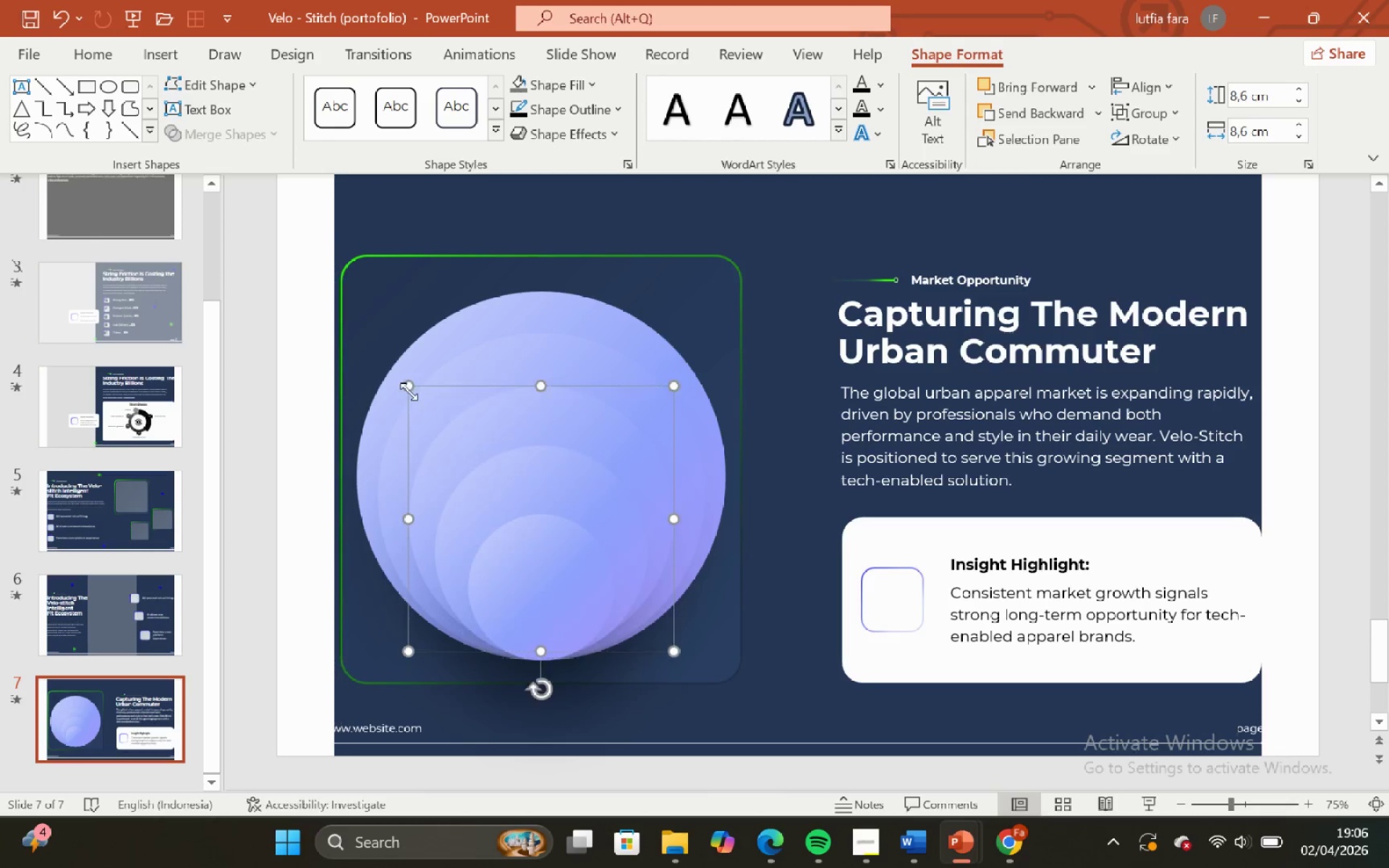 
key(Control+Shift+ControlLeft)
 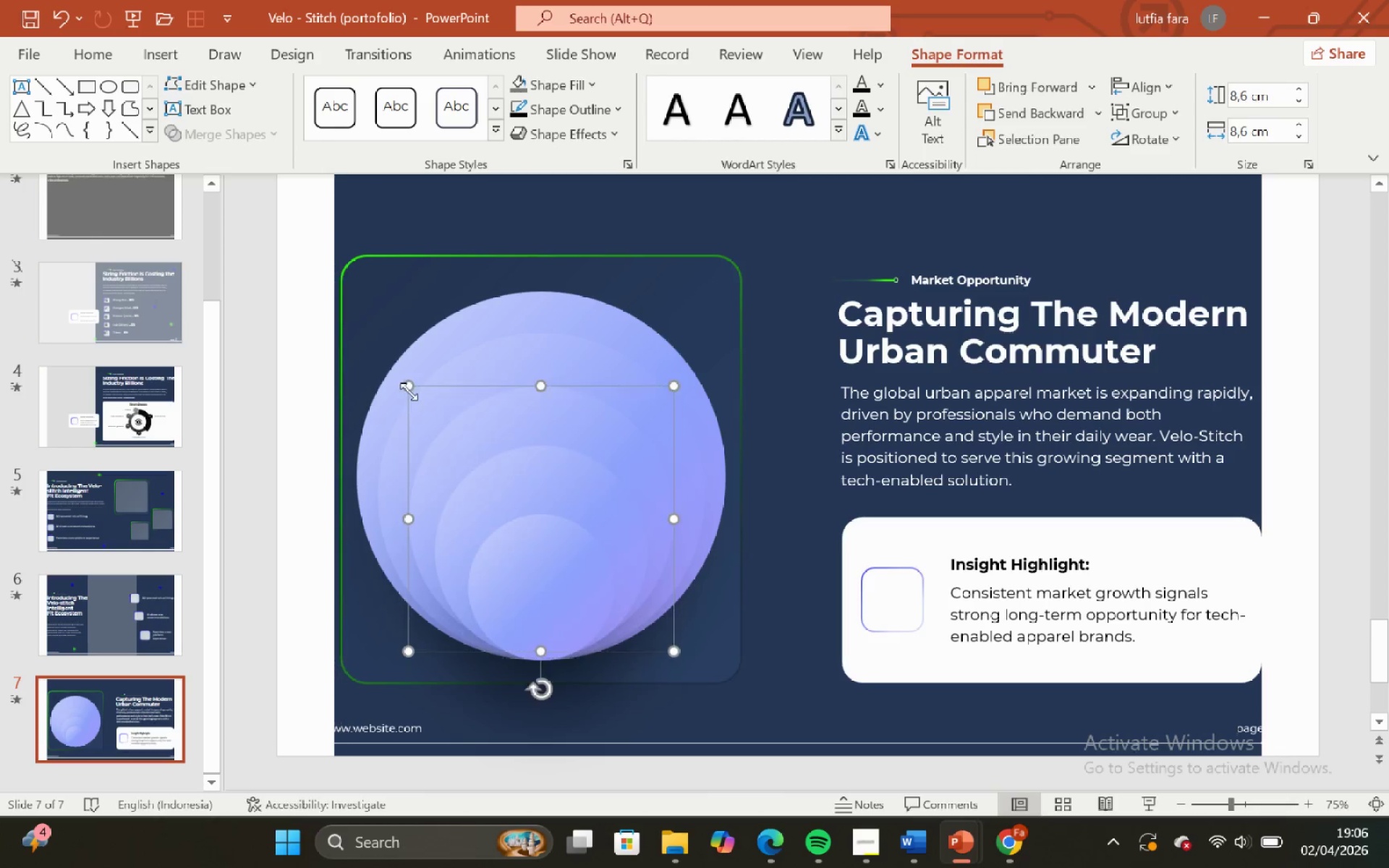 
hold_key(key=ControlLeft, duration=7.2)
left_click([281, 407])
 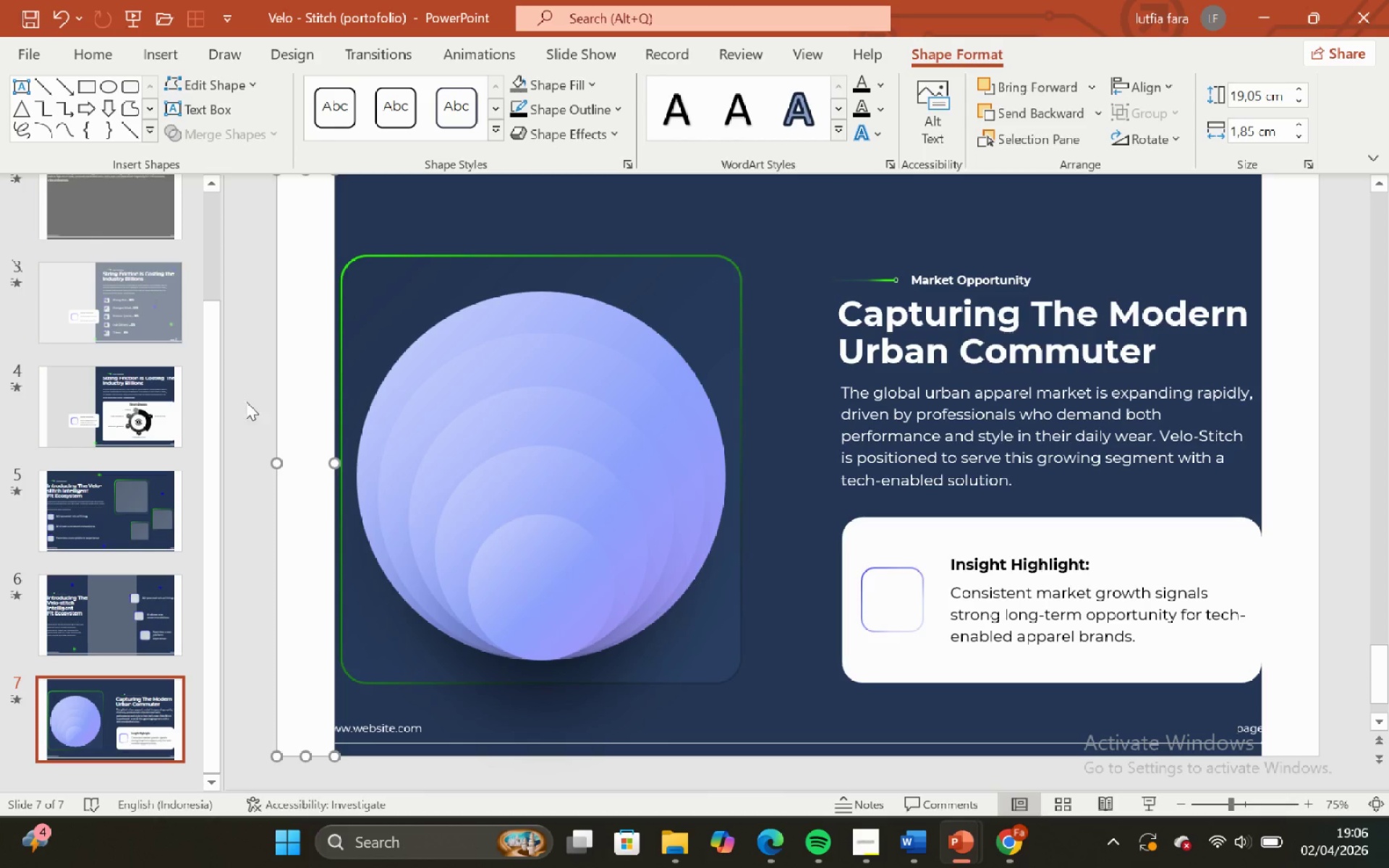 
left_click([218, 402])
 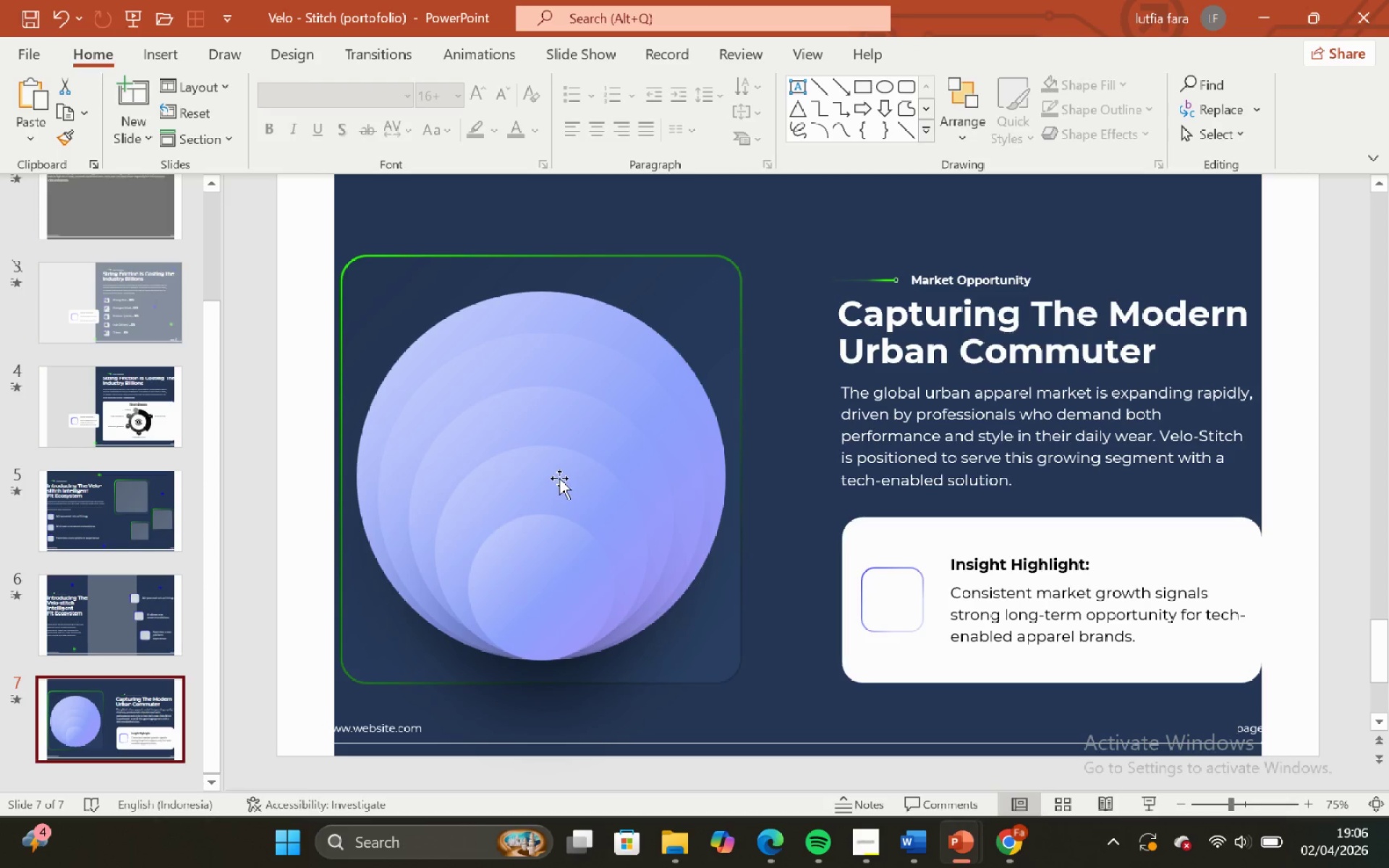 
left_click_drag(start_coordinate=[559, 479], to_coordinate=[741, 226])
 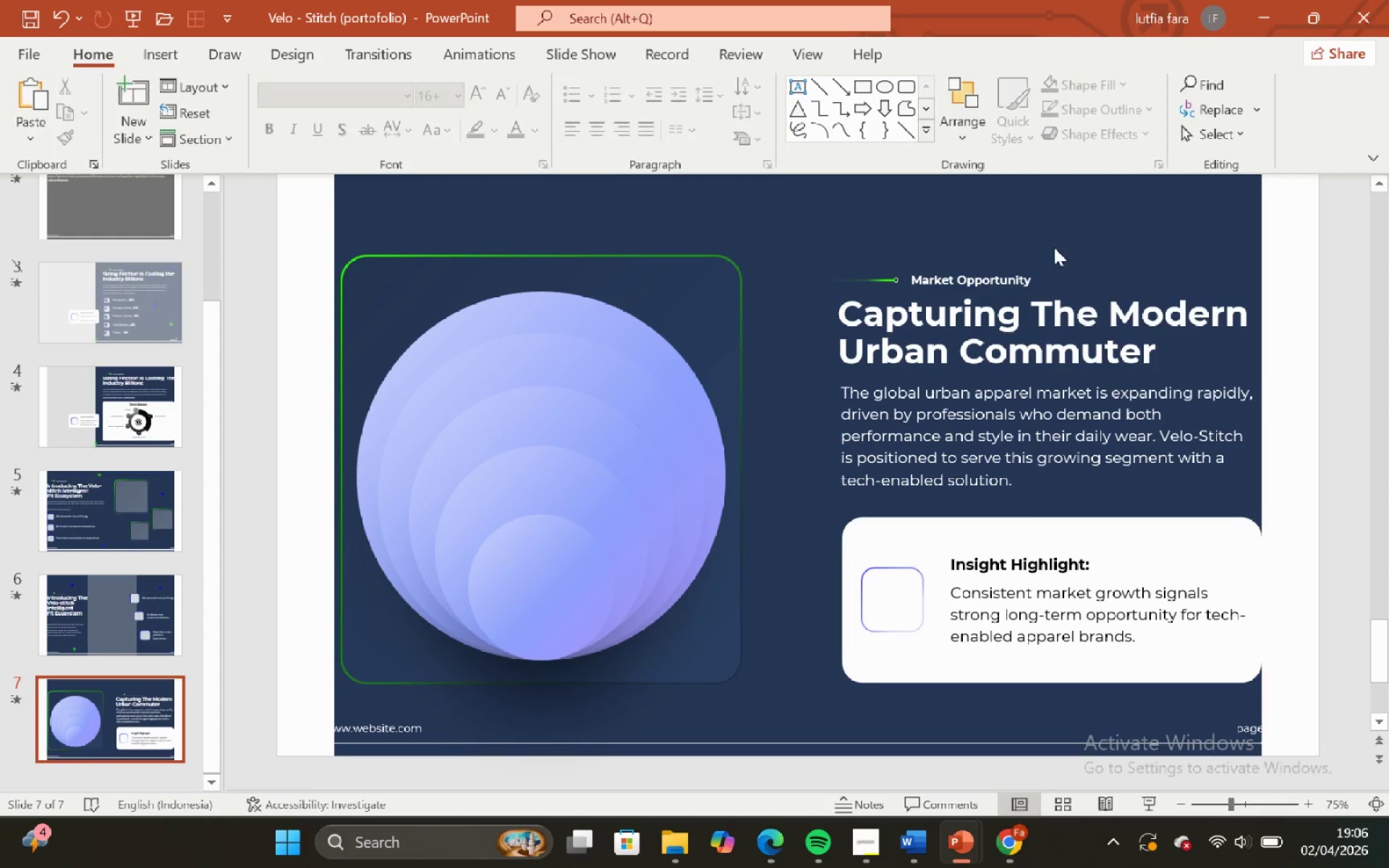 
left_click([741, 226])
 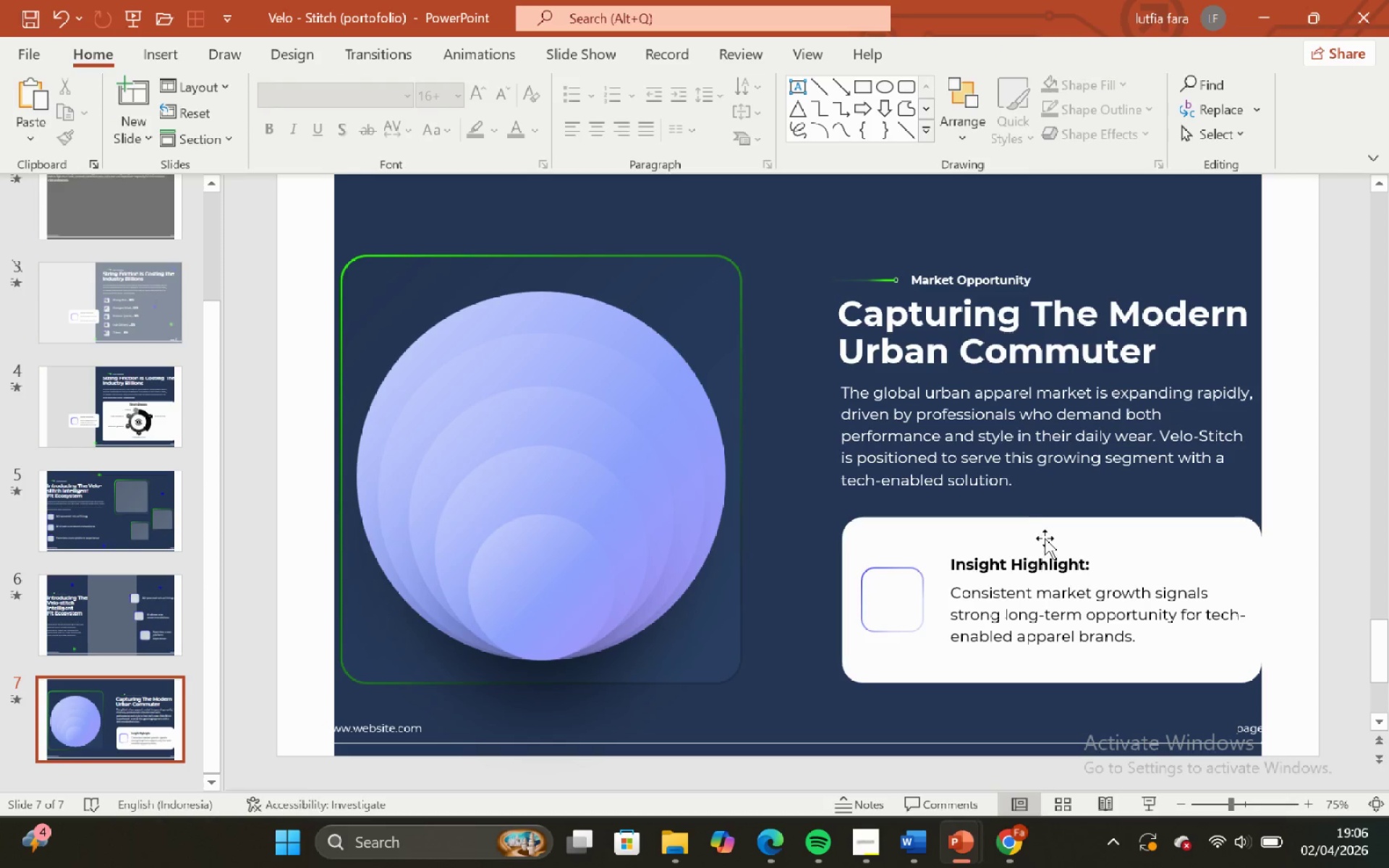 
left_click([1054, 568])
 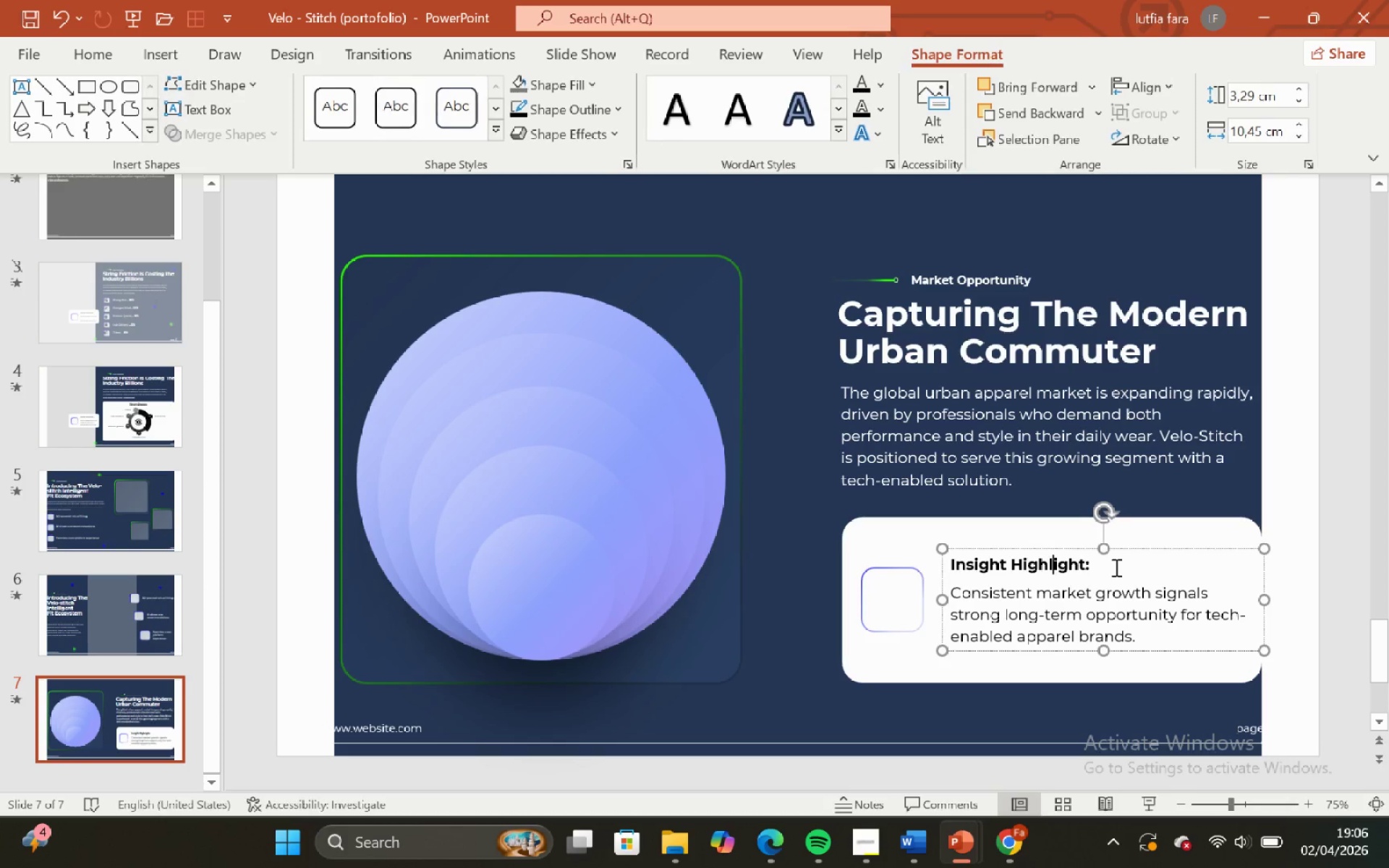 
left_click_drag(start_coordinate=[1114, 567], to_coordinate=[945, 565])
 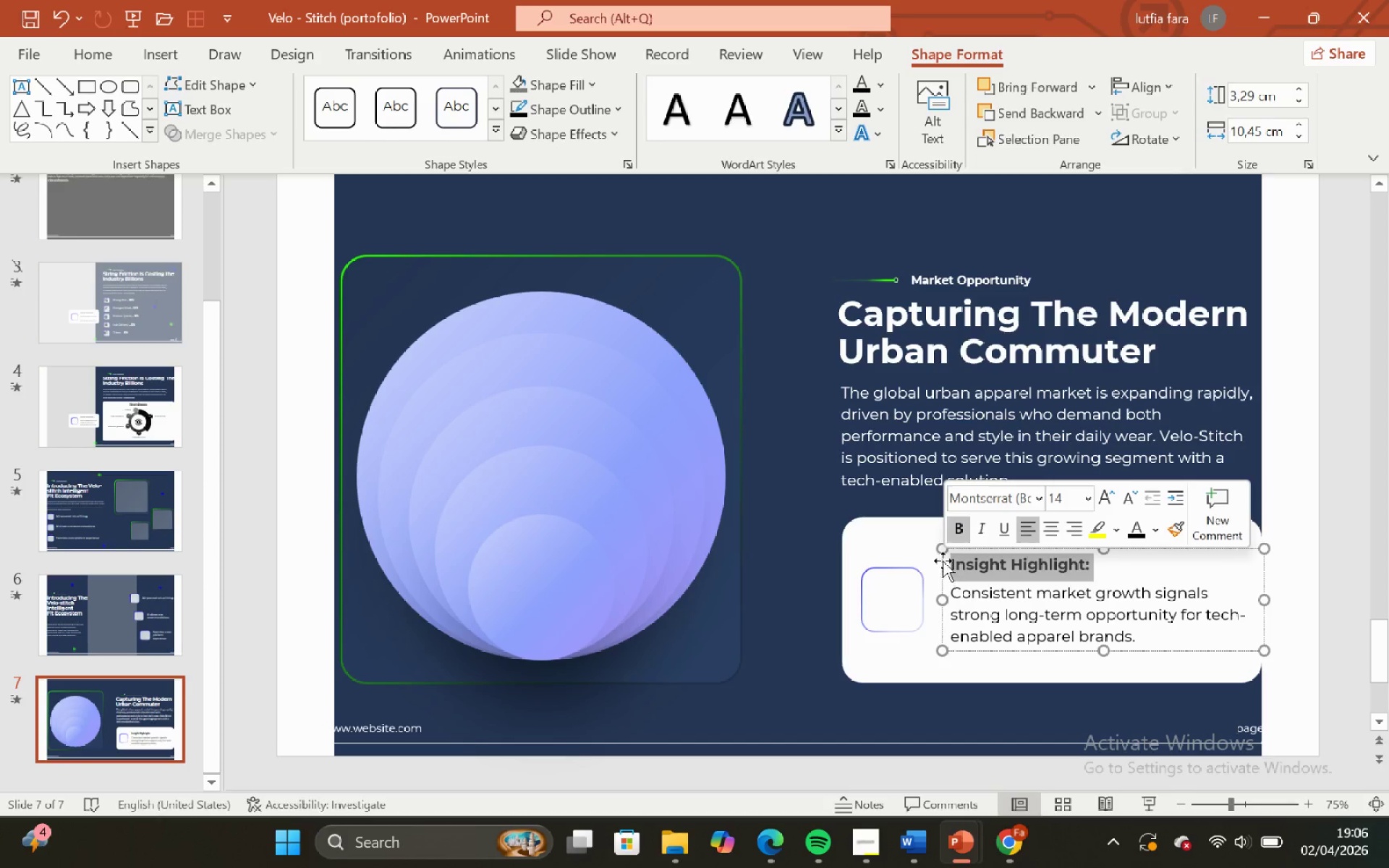 
key(Control+C)
 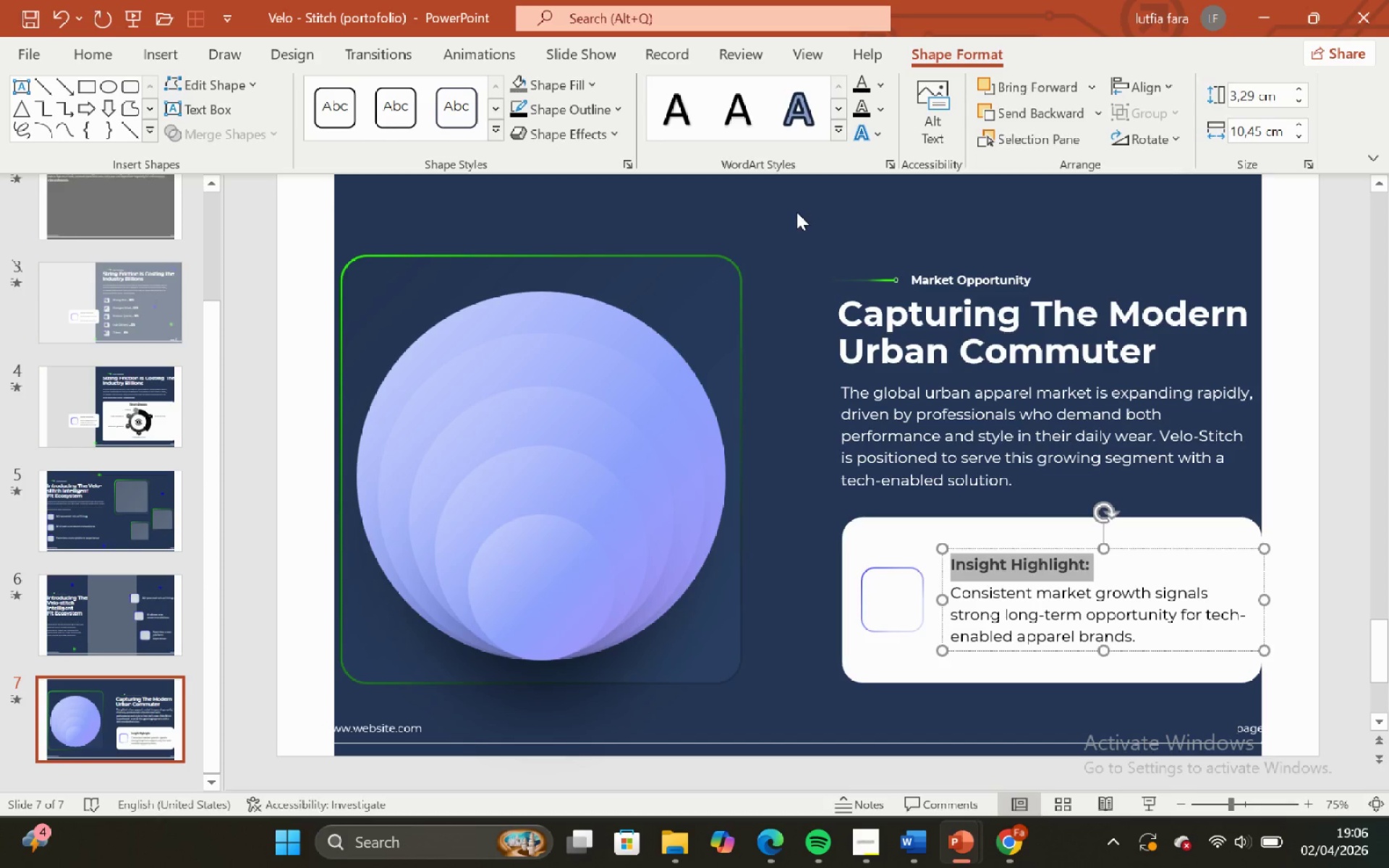 
left_click([797, 206])
 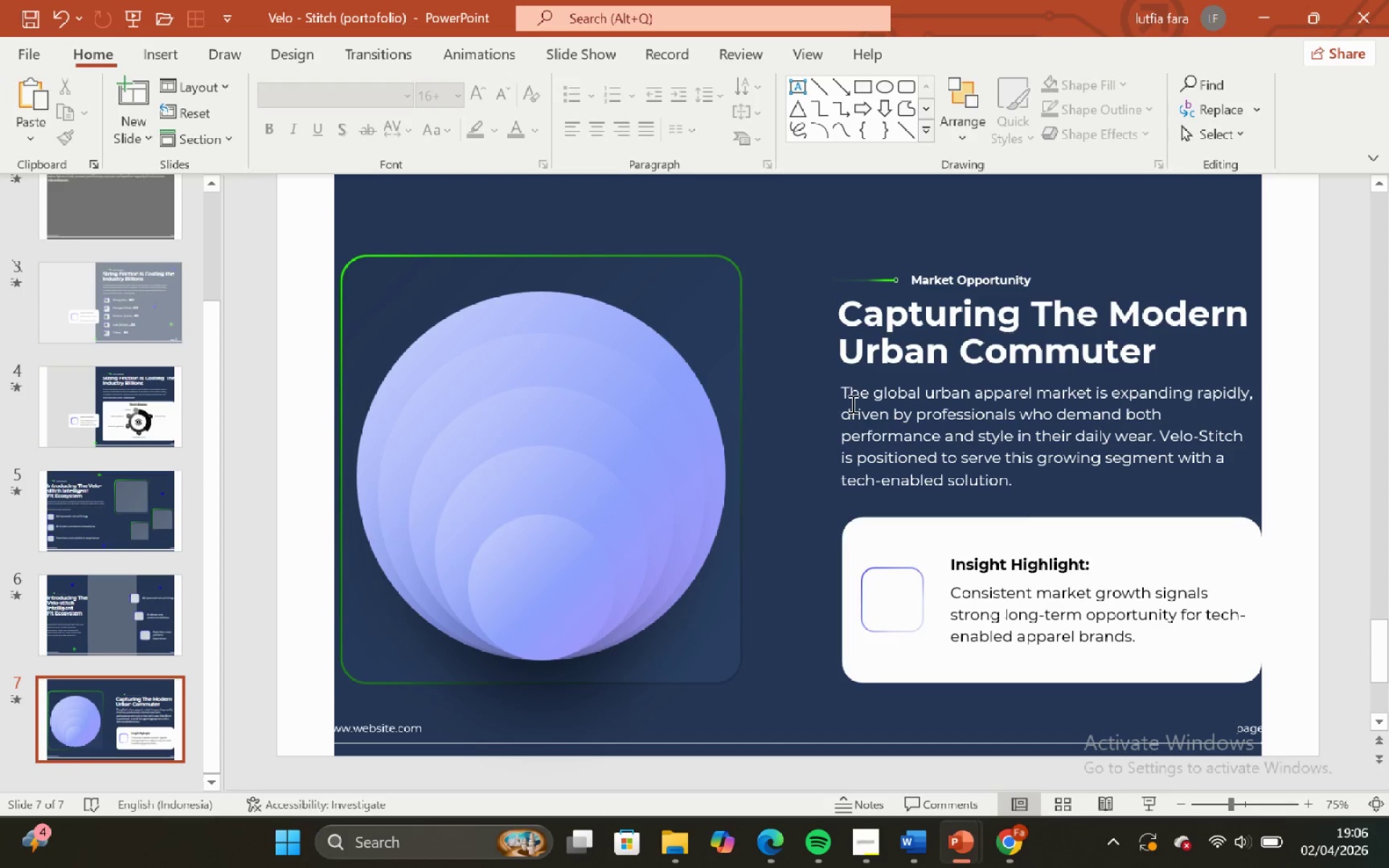 
key(Control+V)
 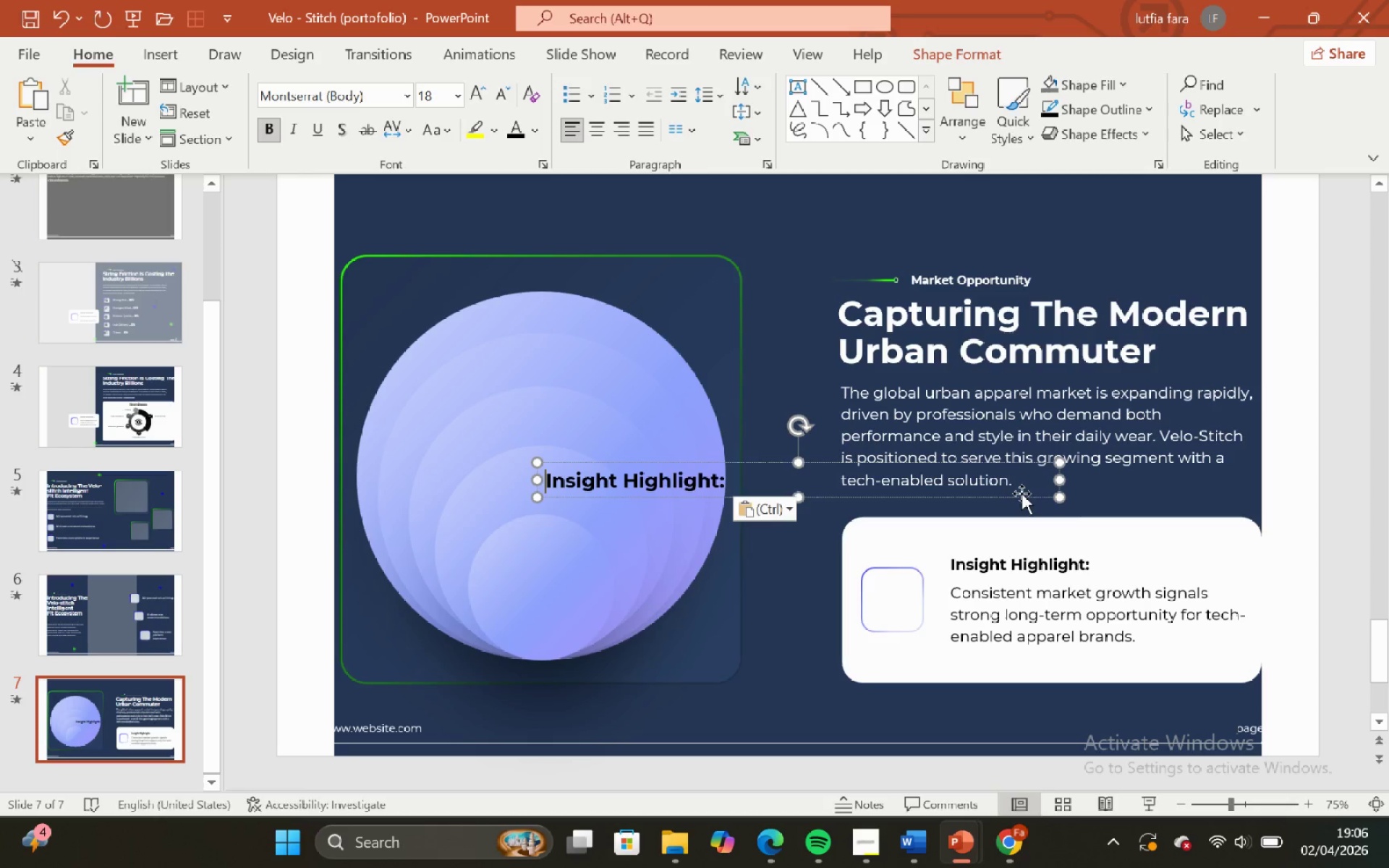 
left_click_drag(start_coordinate=[1021, 495], to_coordinate=[868, 427])
 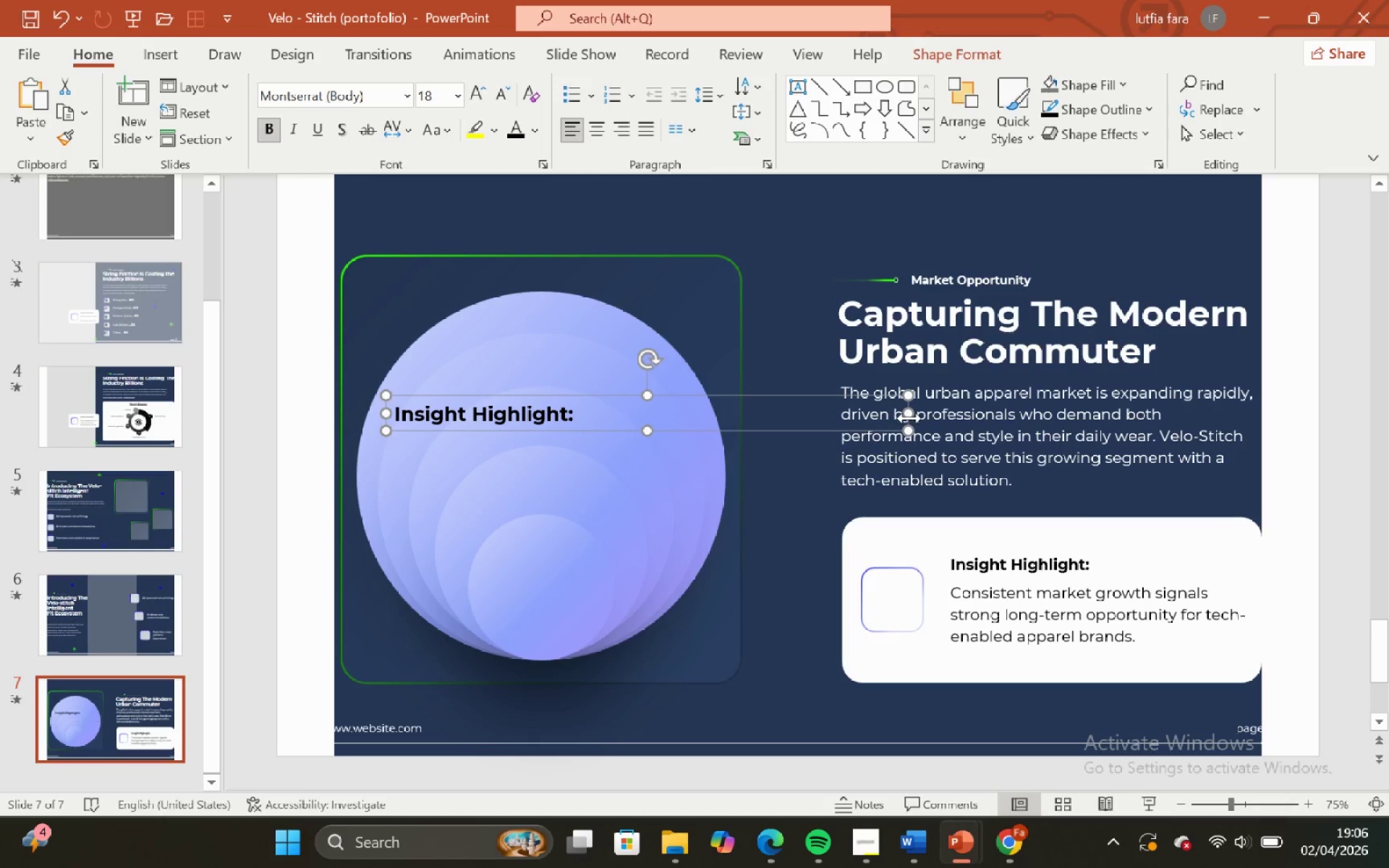 
left_click_drag(start_coordinate=[909, 418], to_coordinate=[595, 421])
 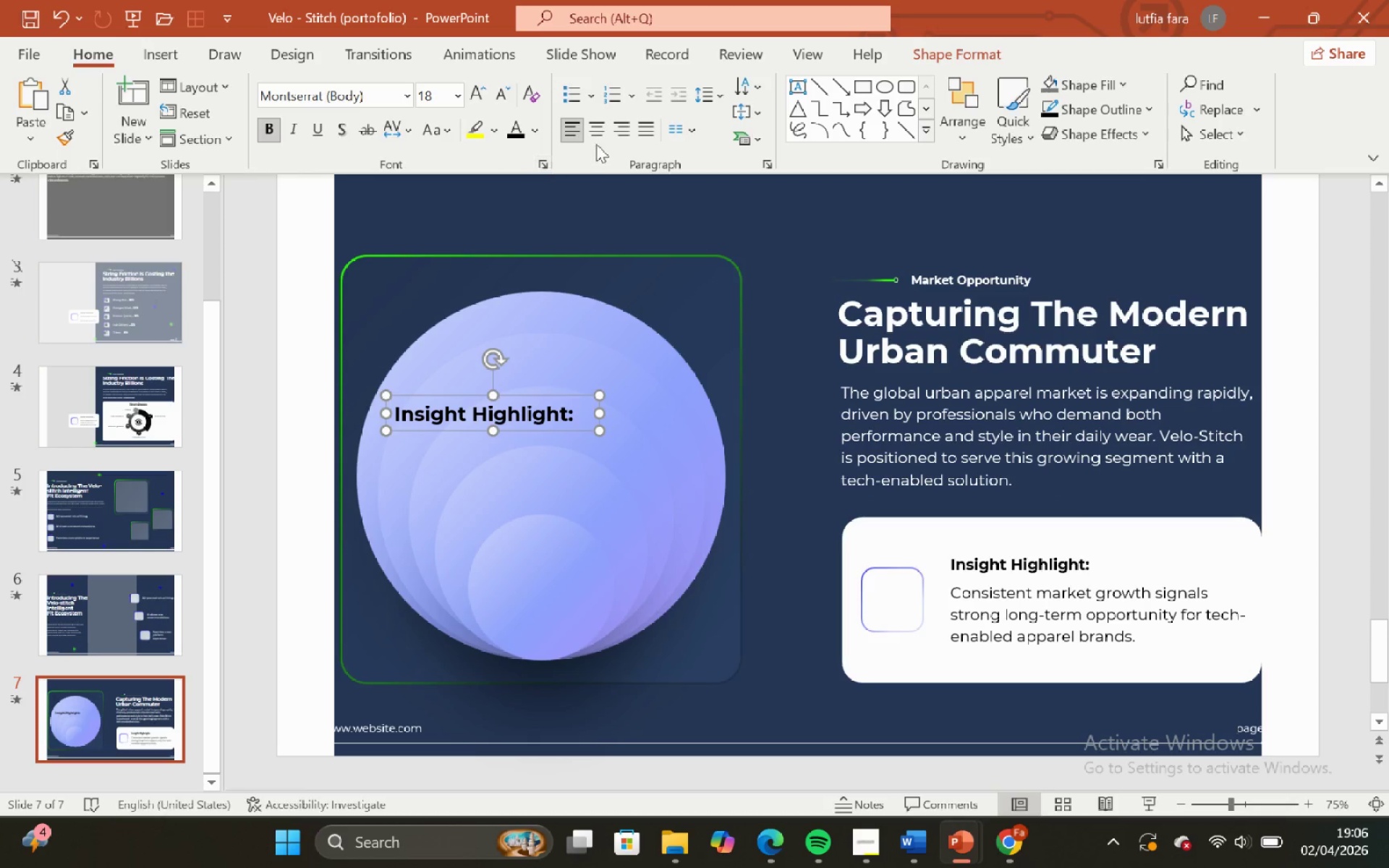 
left_click([596, 133])
 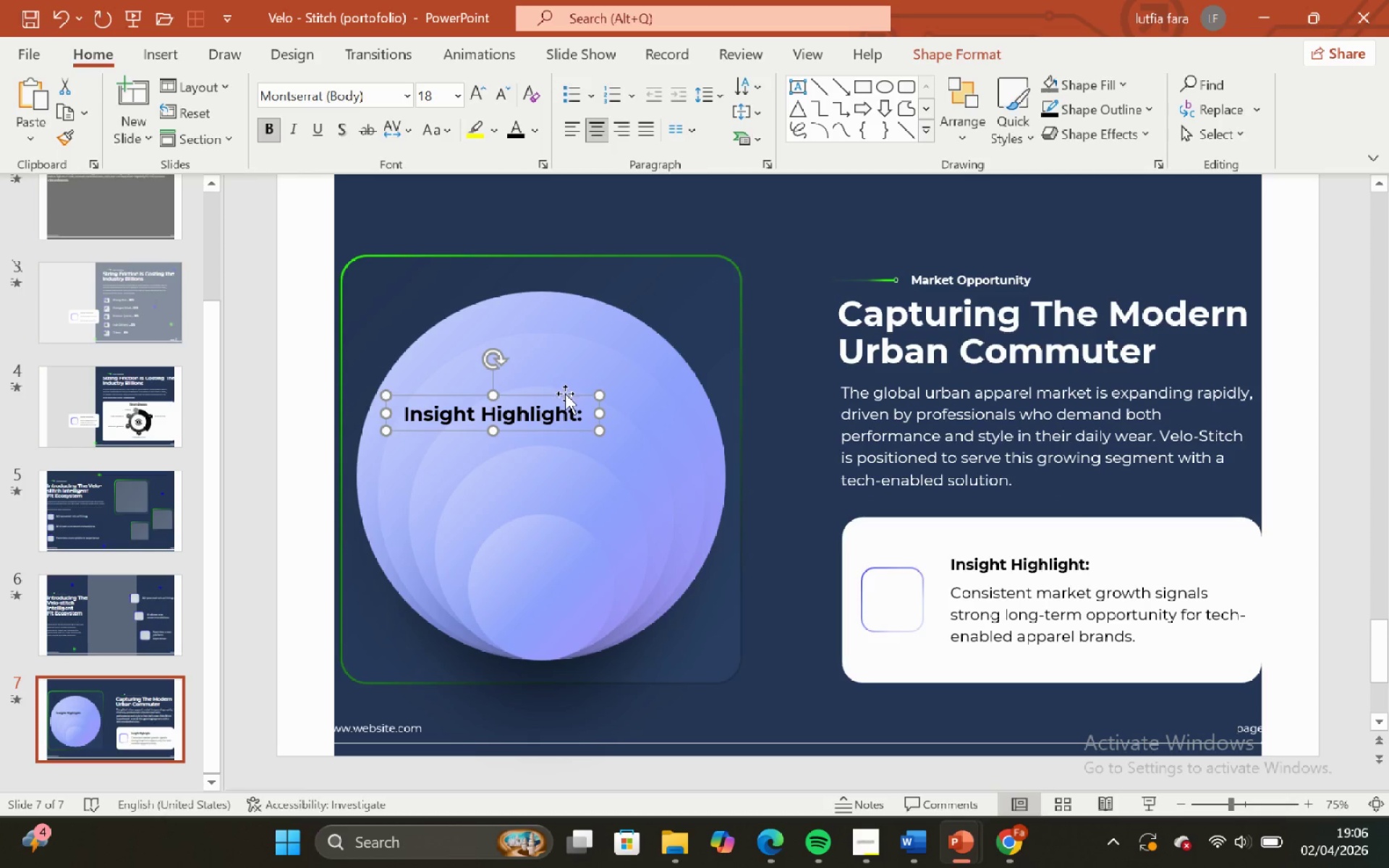 
left_click_drag(start_coordinate=[565, 395], to_coordinate=[614, 304])
 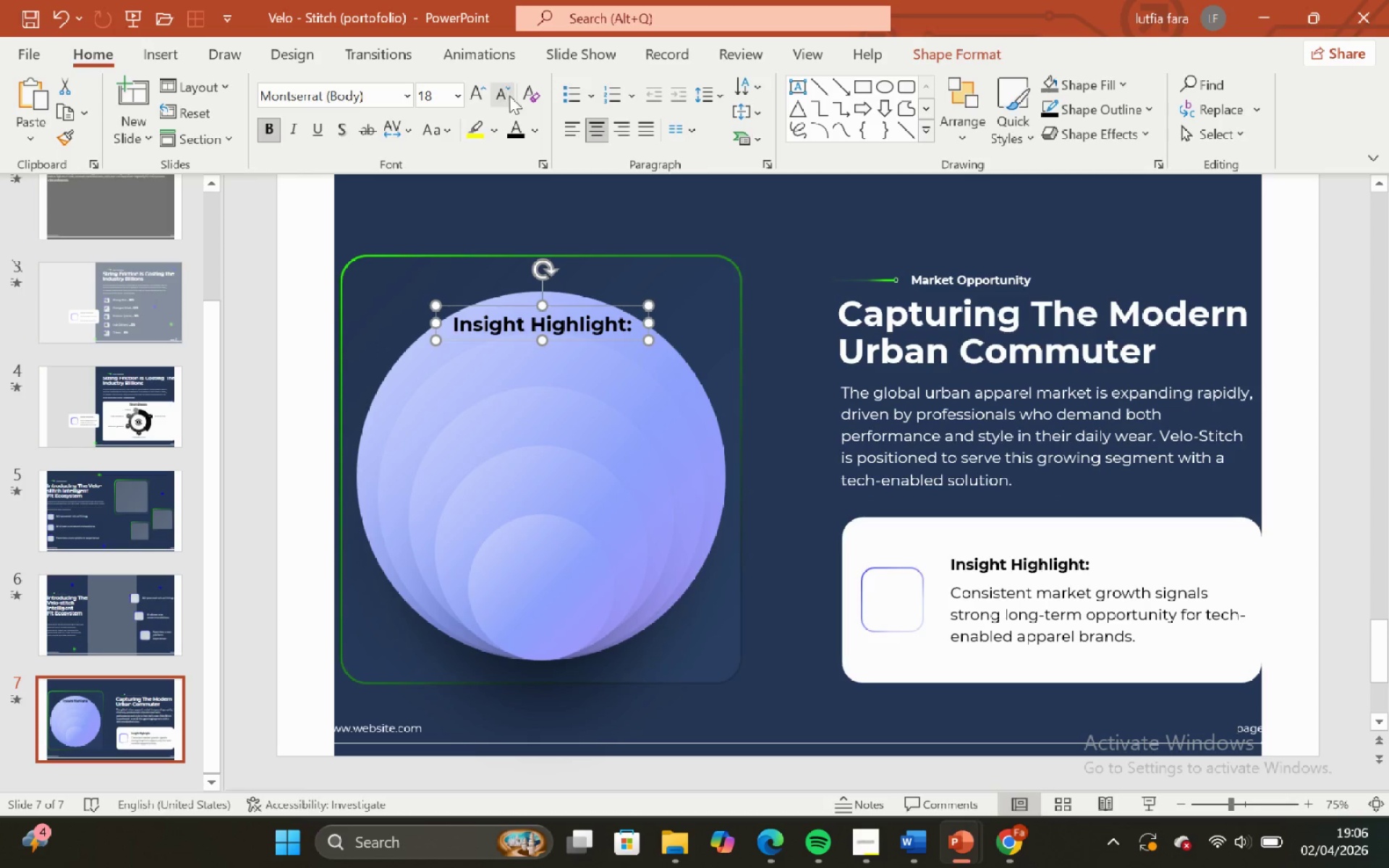 
double_click([509, 95])
 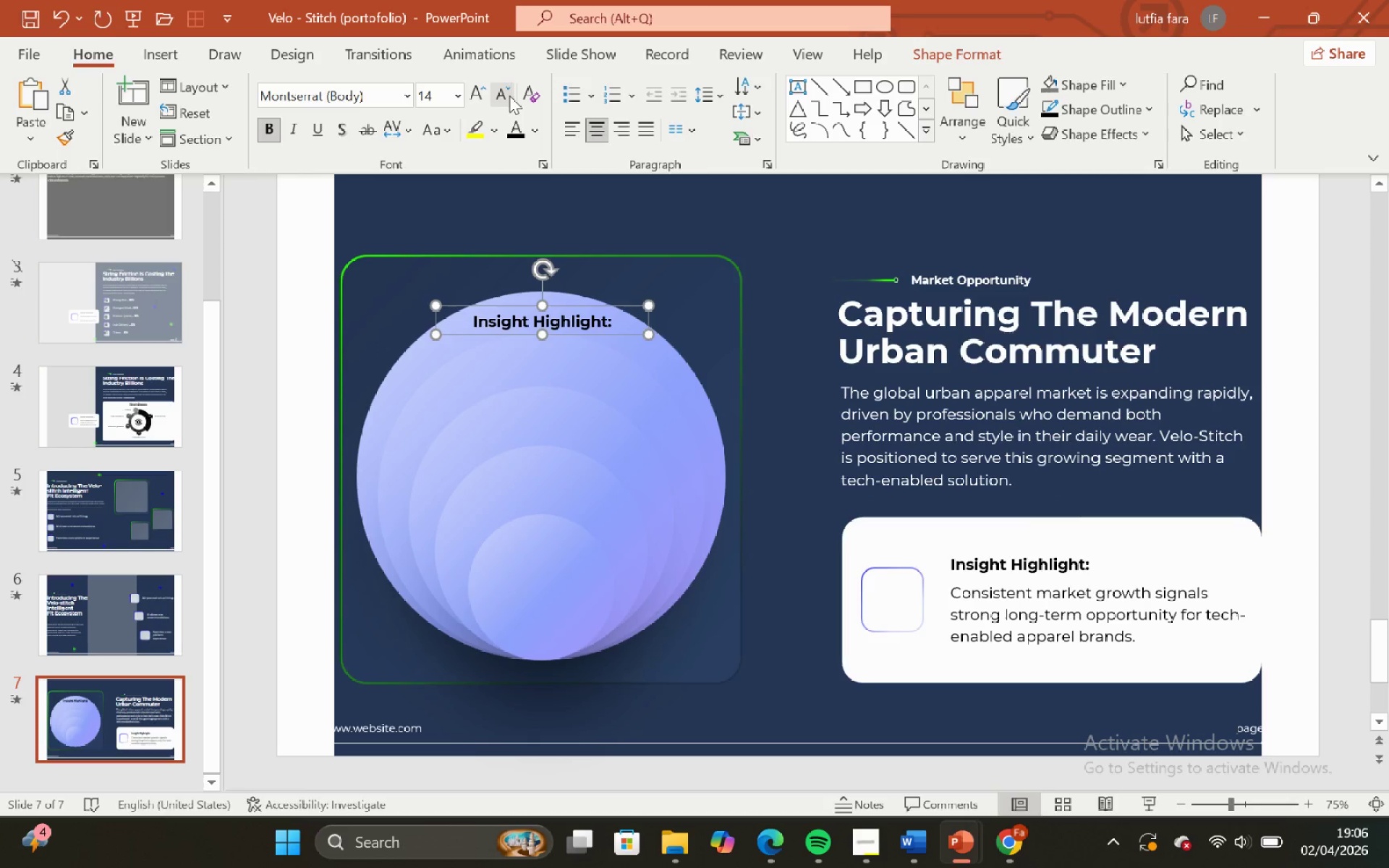 
triple_click([509, 95])
 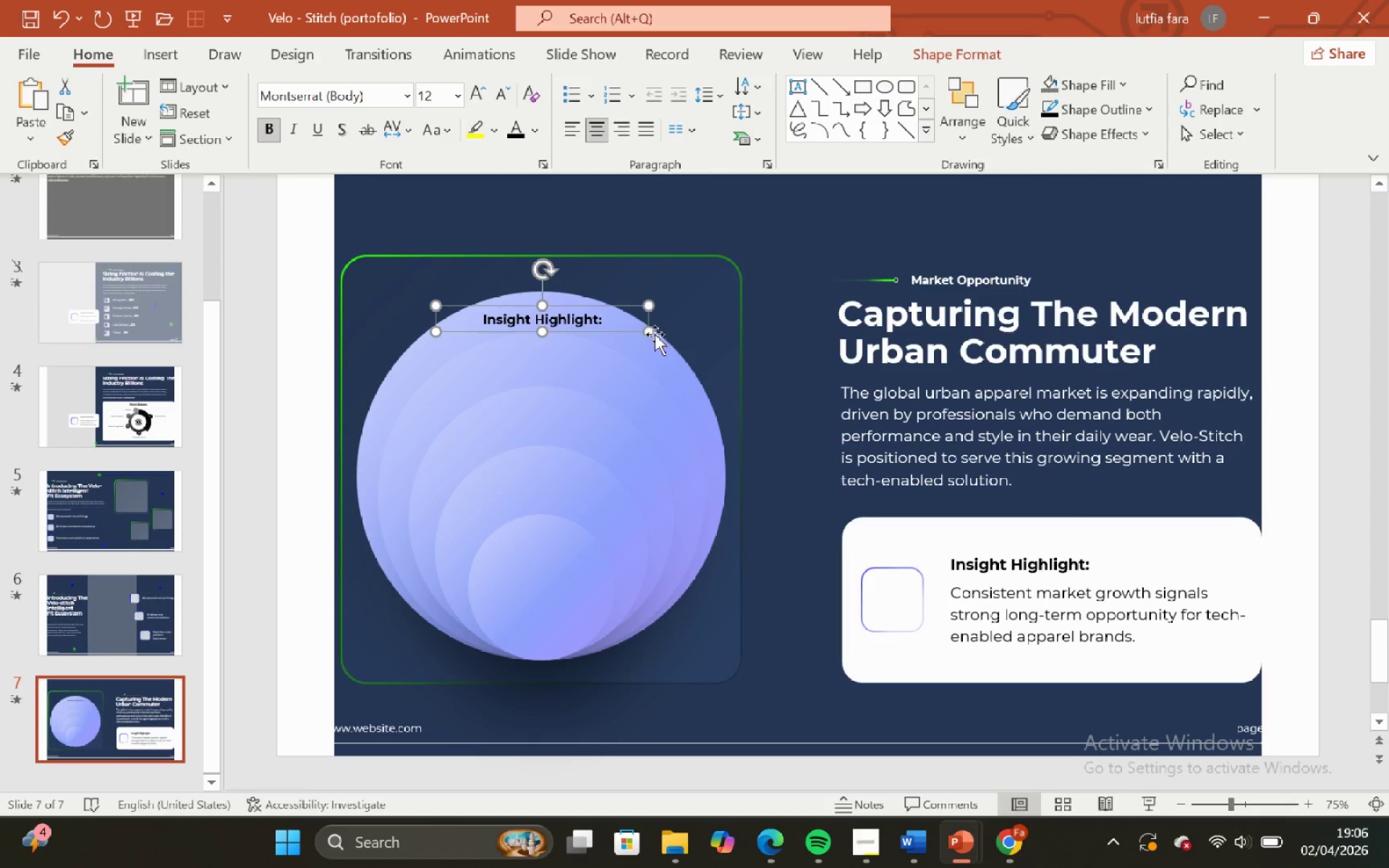 
left_click_drag(start_coordinate=[651, 332], to_coordinate=[585, 325])
 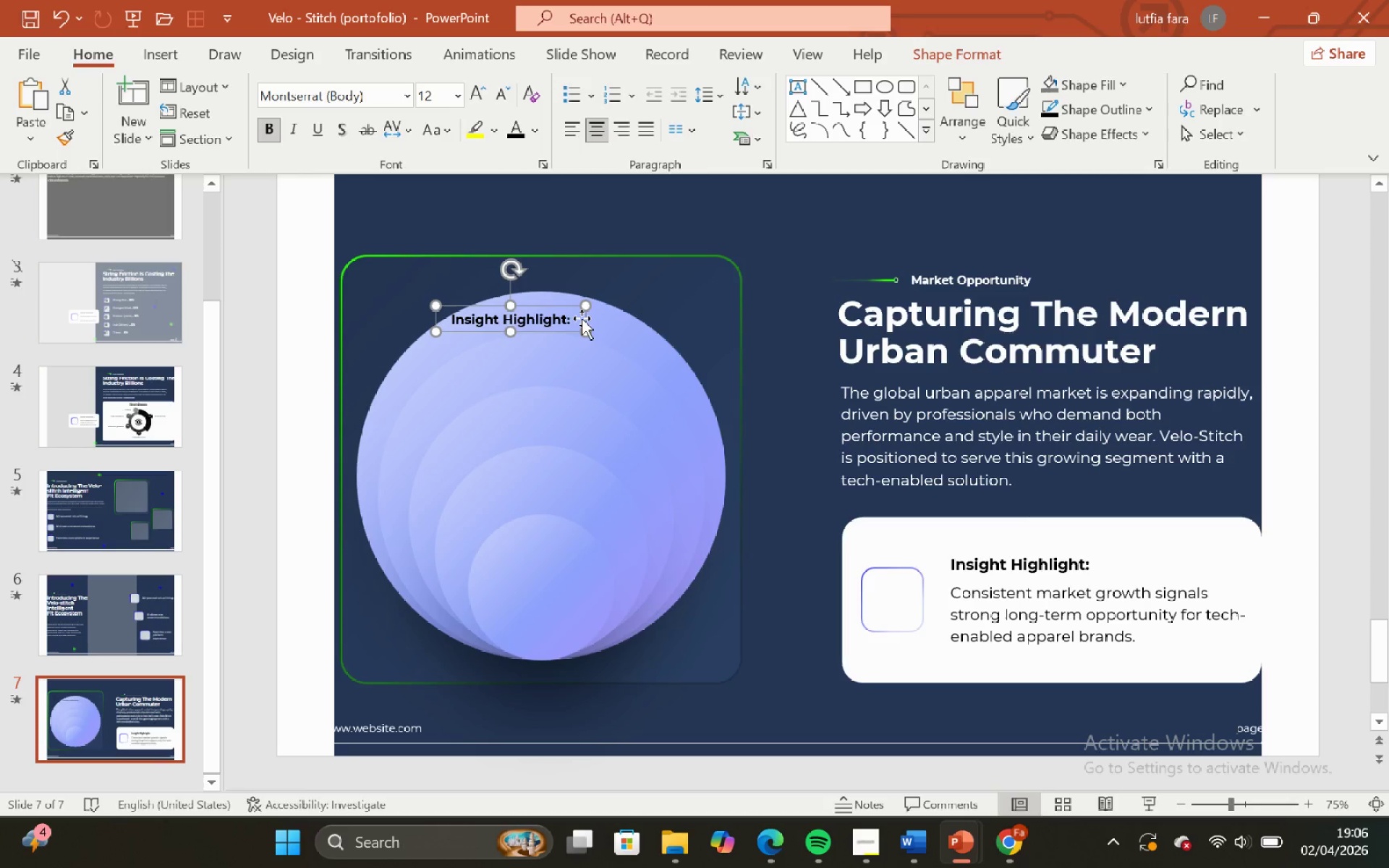 
left_click_drag(start_coordinate=[582, 318], to_coordinate=[624, 229])
 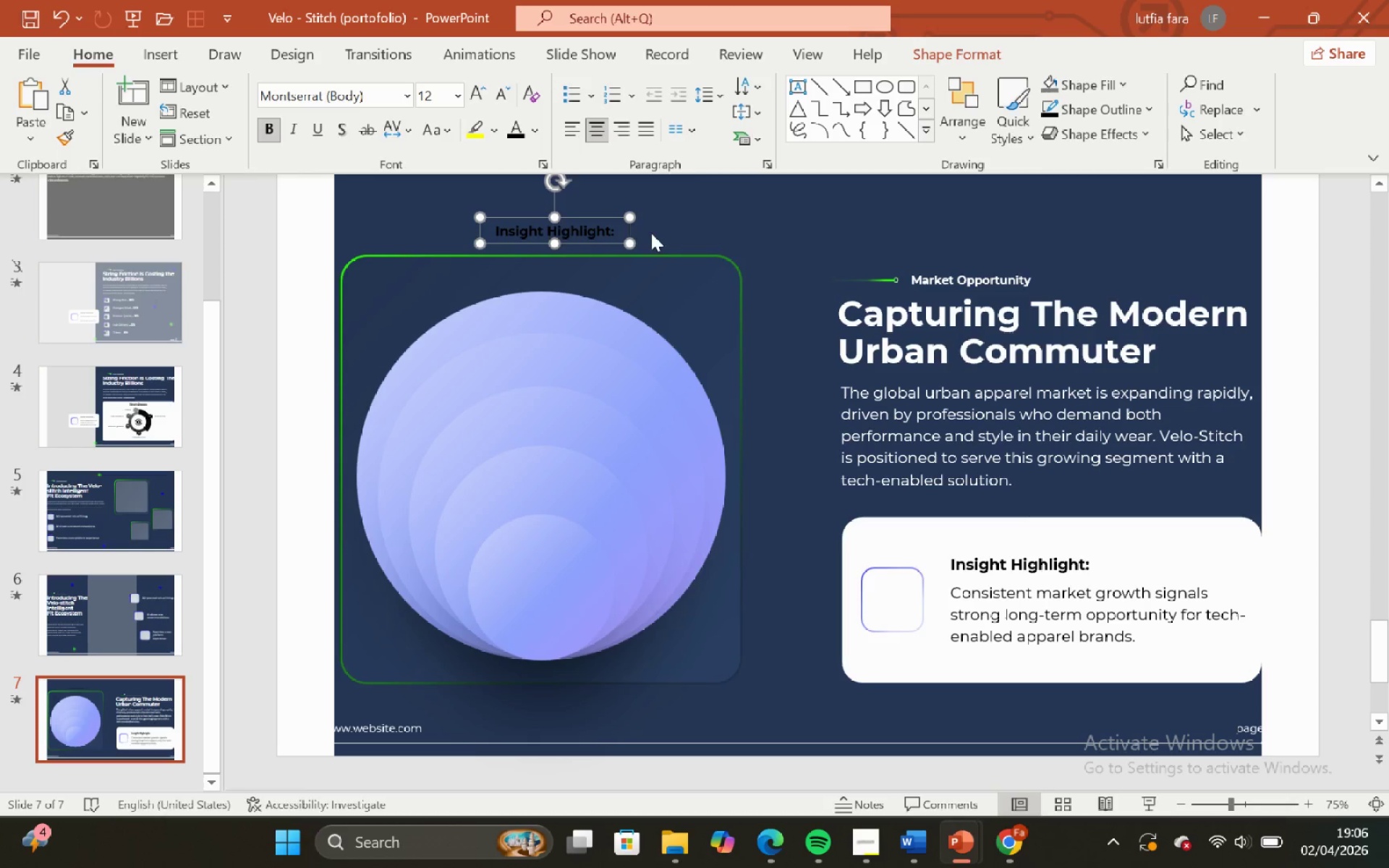 
left_click([668, 227])
 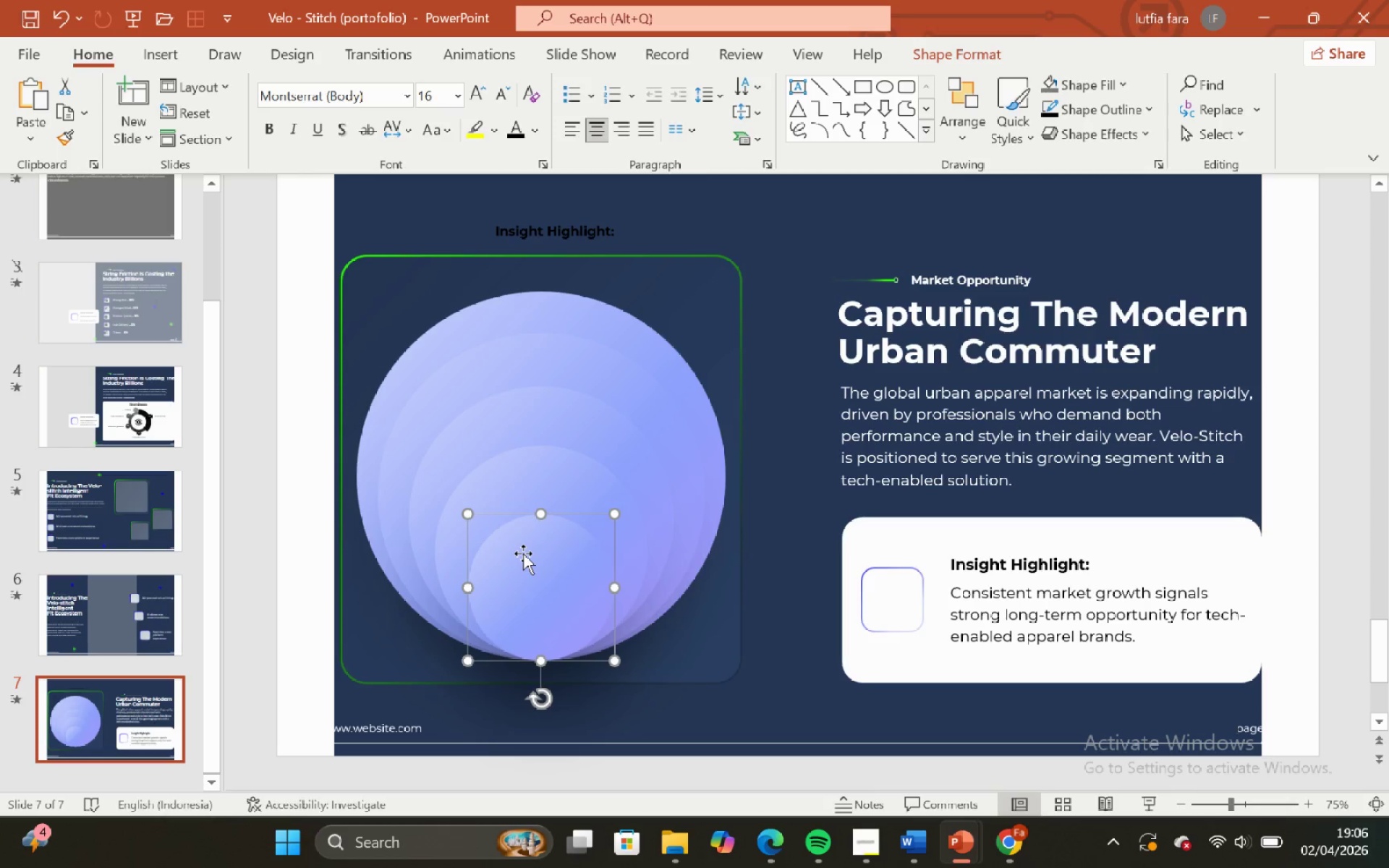 
right_click([523, 553])
 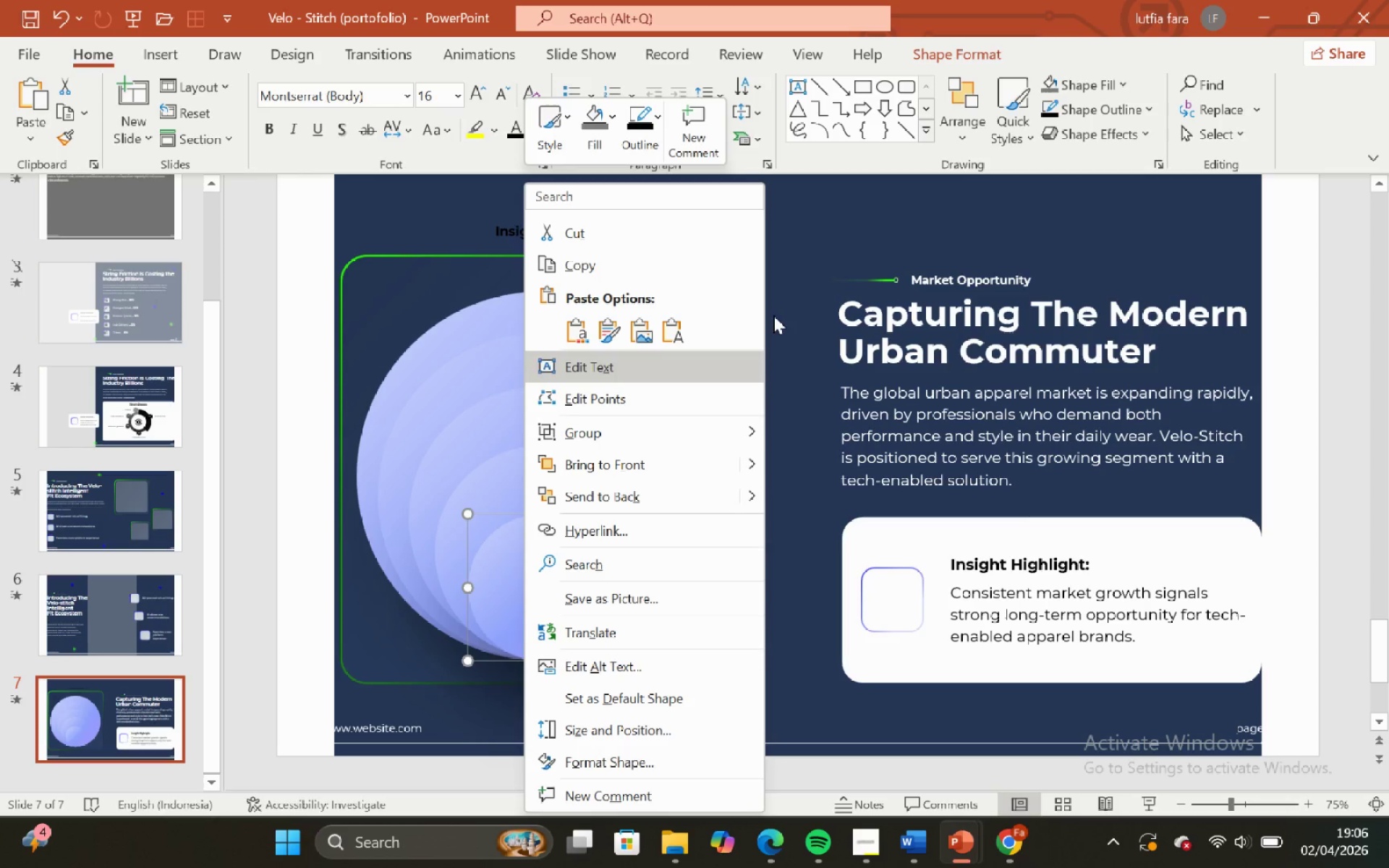 
left_click([867, 181])
 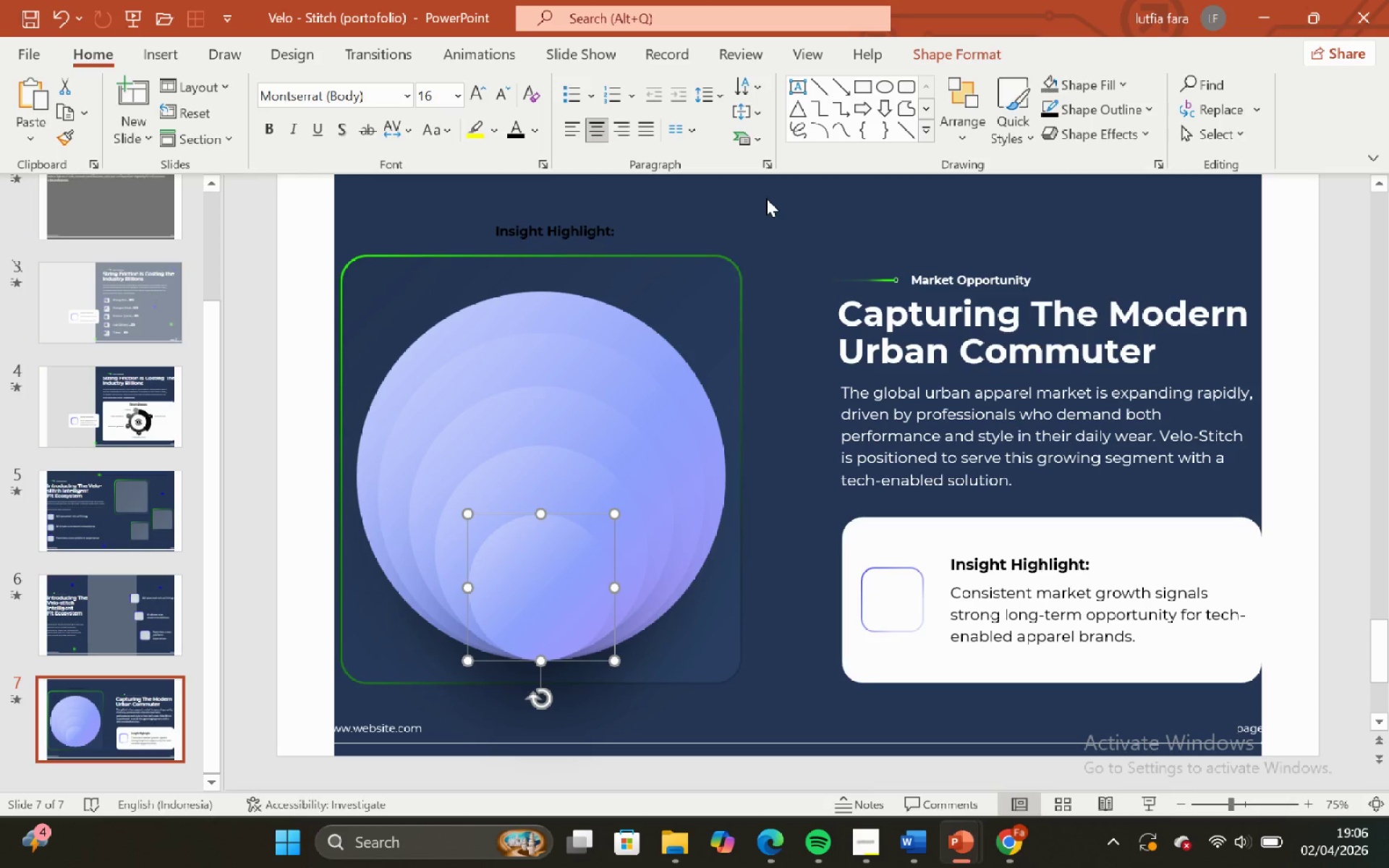 
left_click([766, 198])
 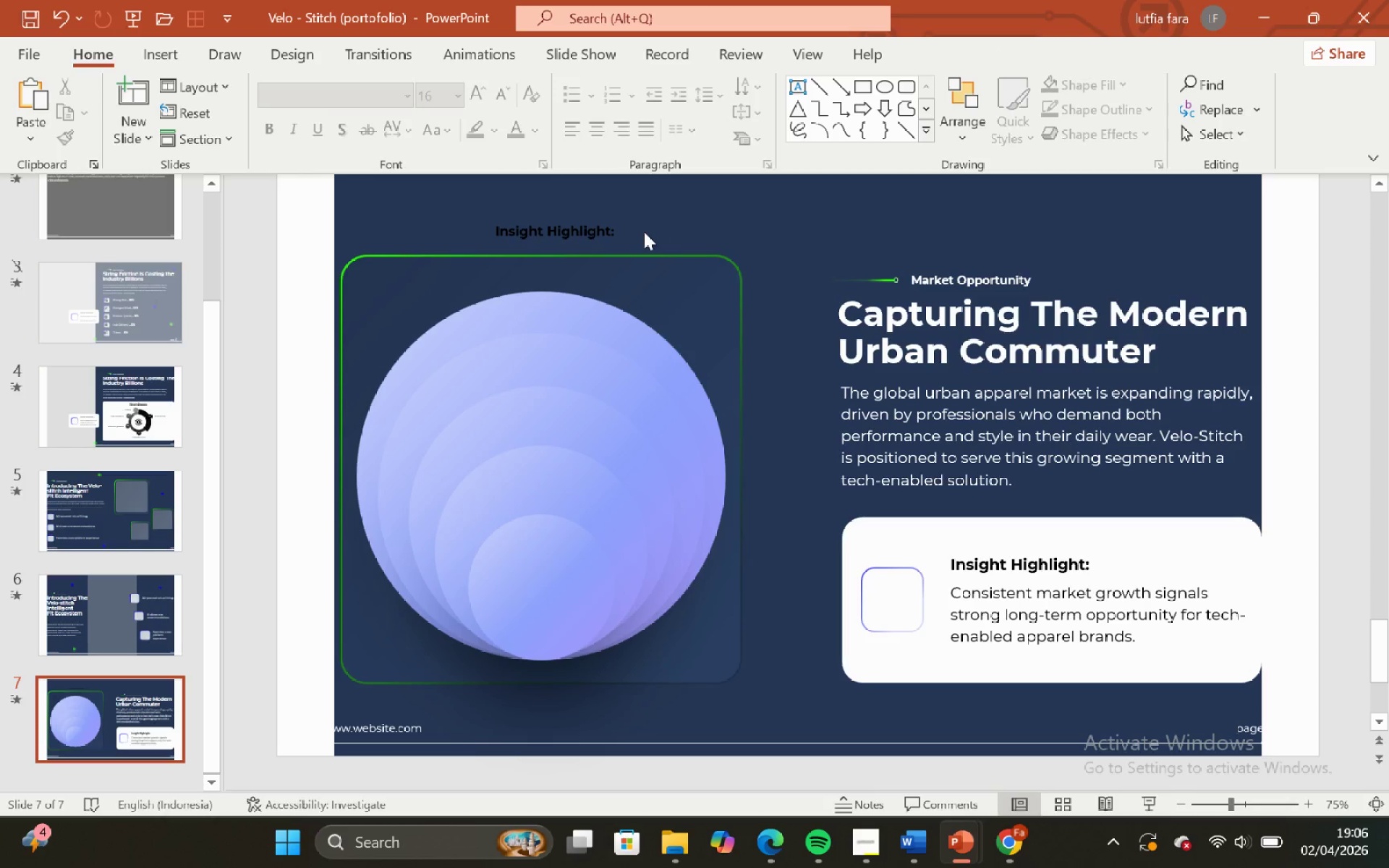 
left_click([634, 228])
 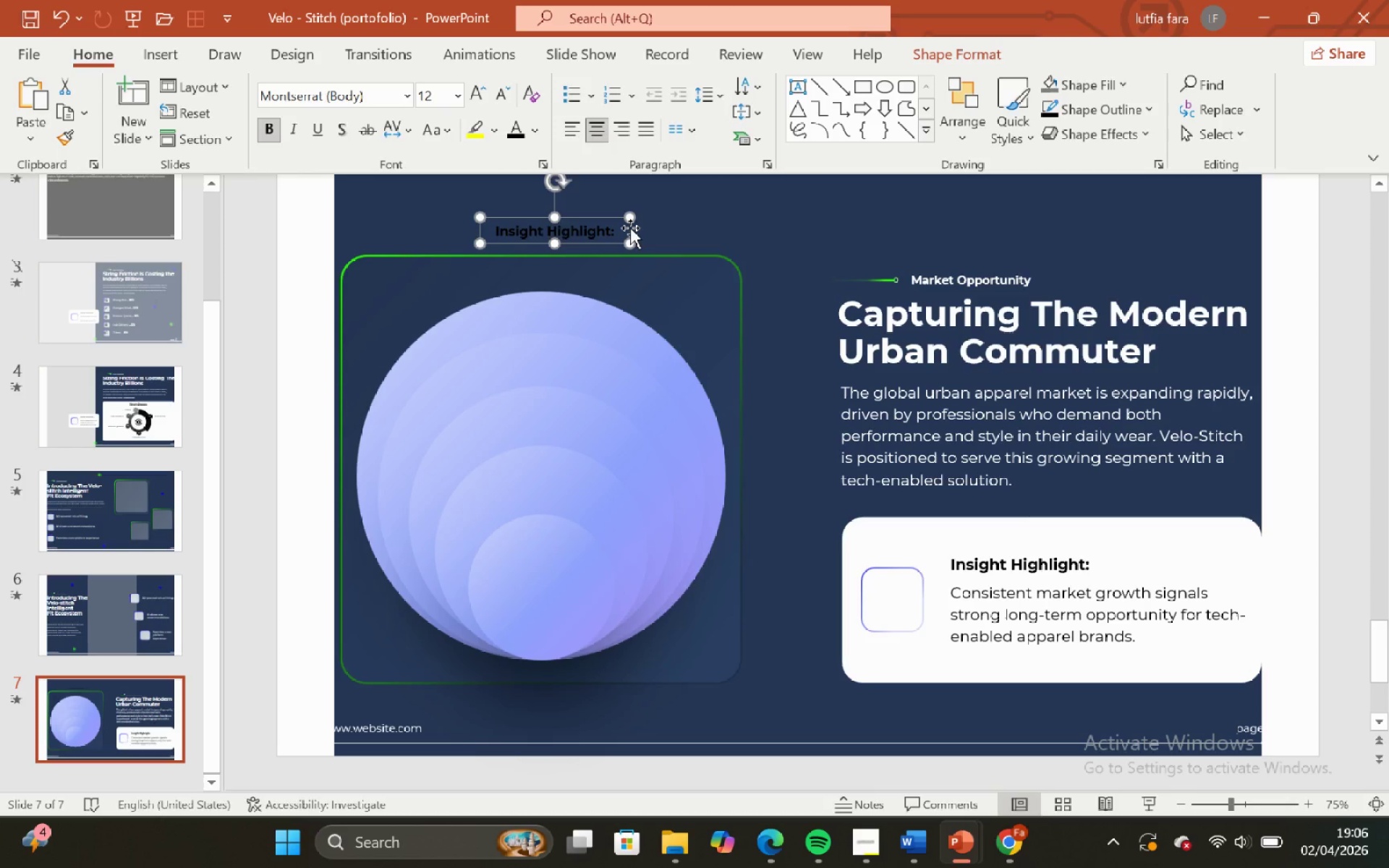 
left_click_drag(start_coordinate=[630, 228], to_coordinate=[611, 310])
 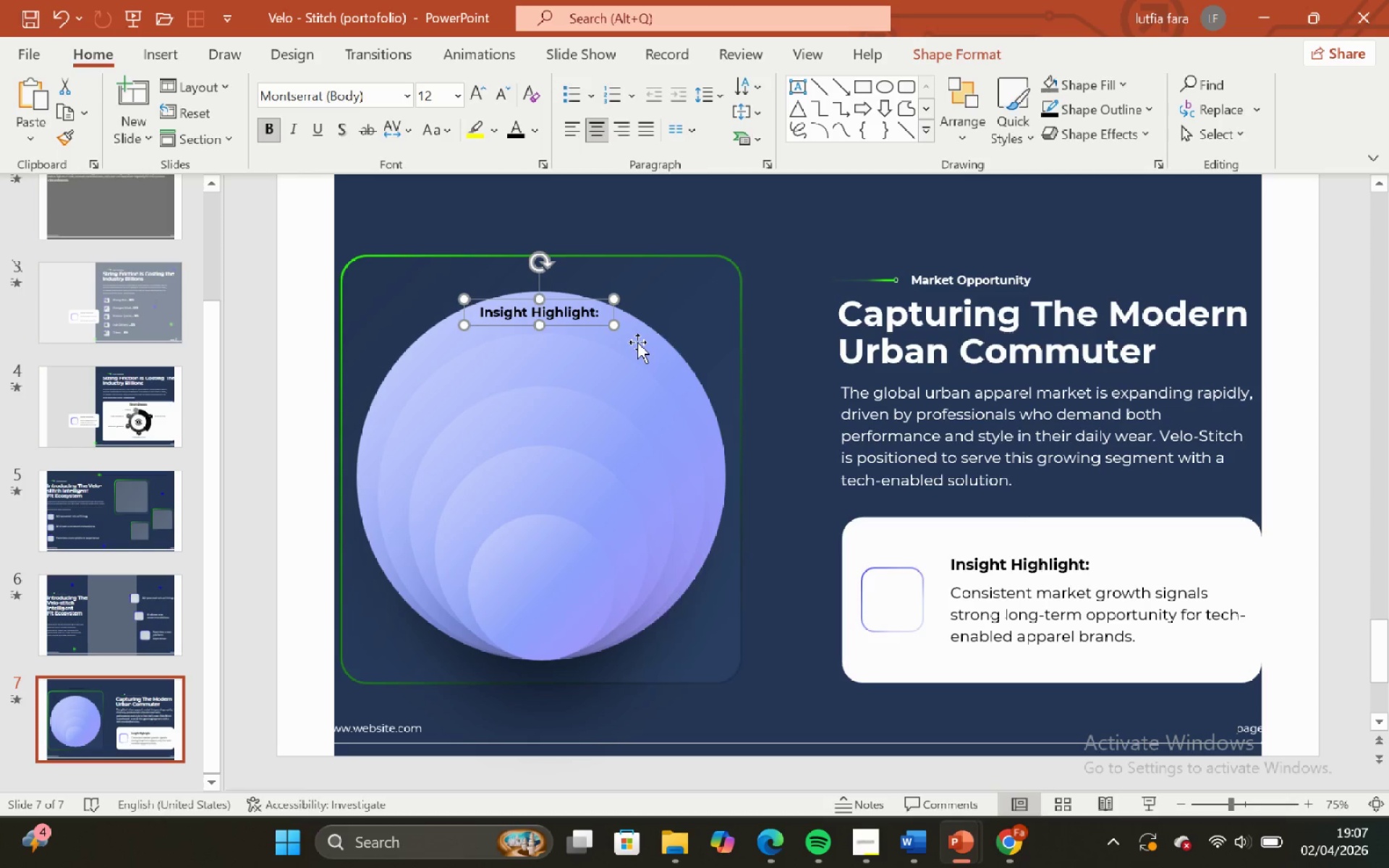 
hold_key(key=CapsLock, duration=0.61)
 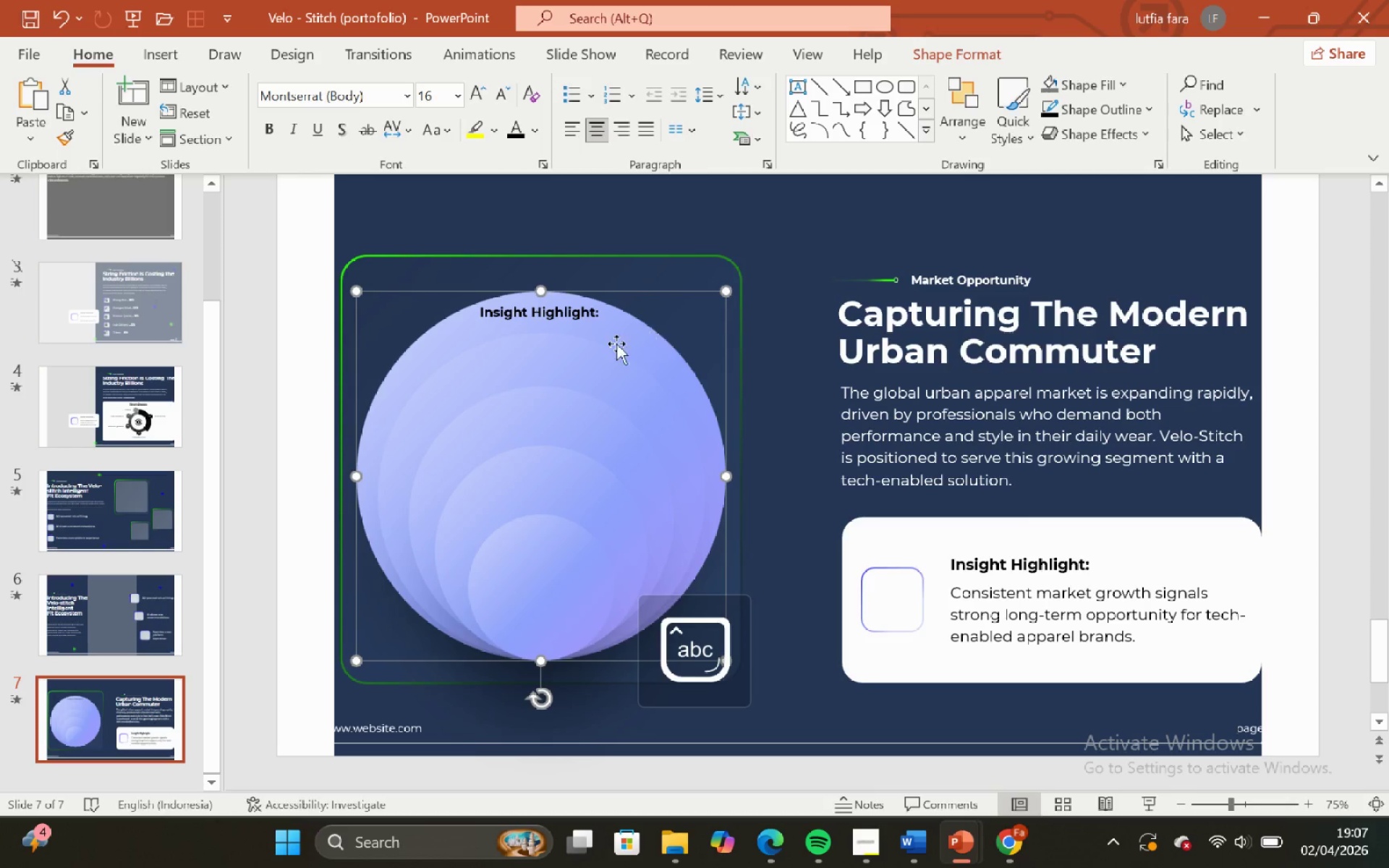 
left_click([637, 342])
 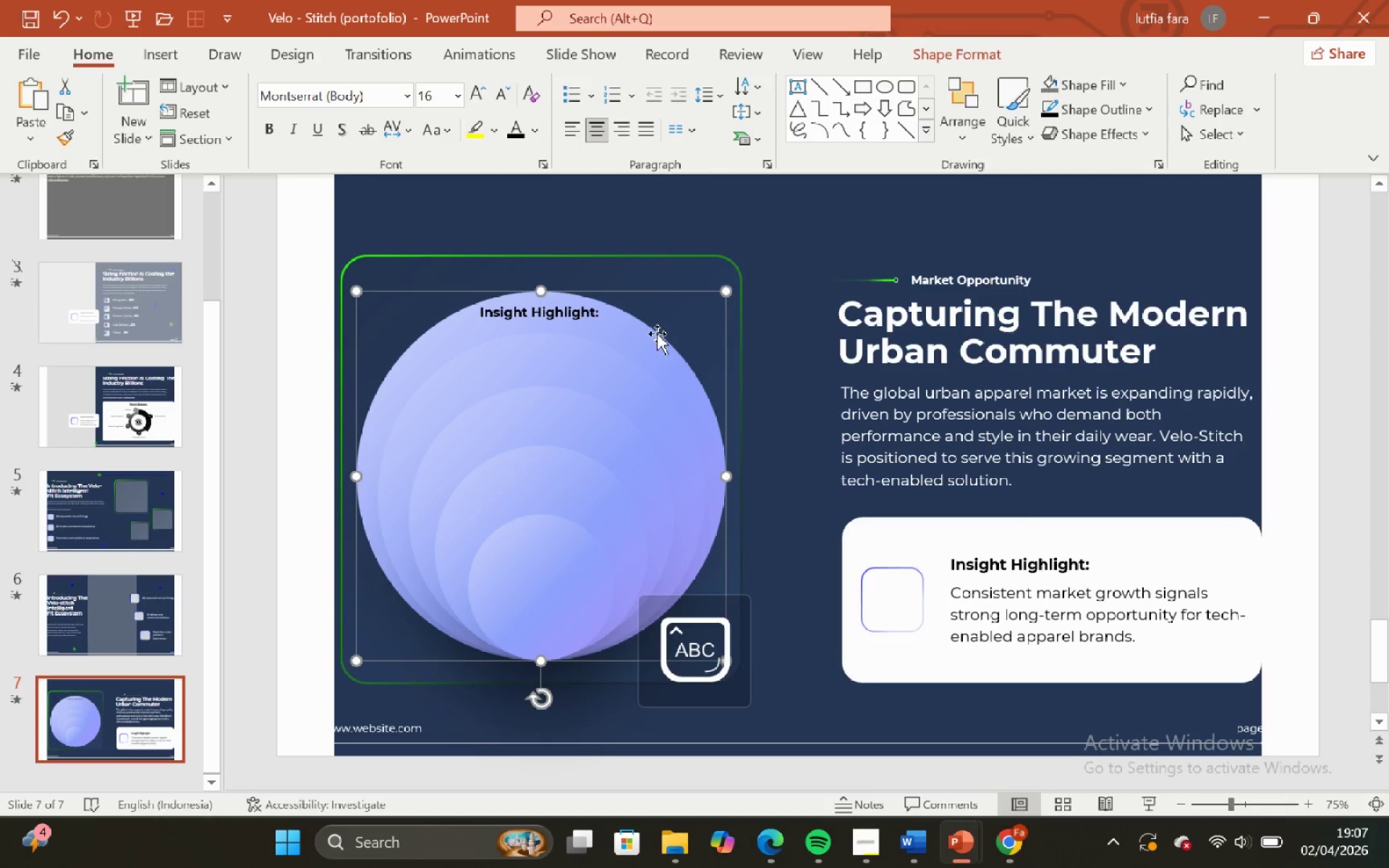 
key(CapsLock)
 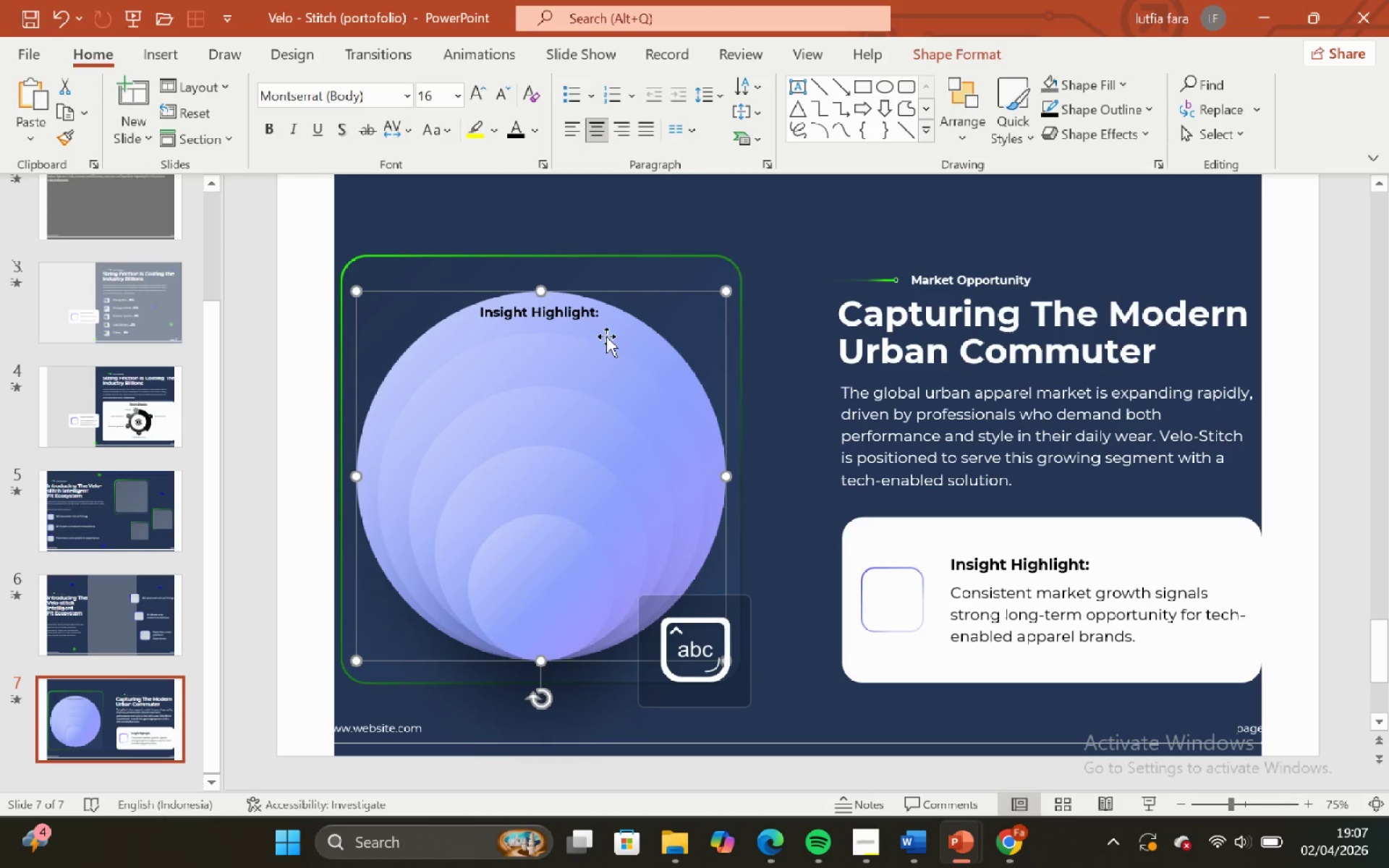 
hold_key(key=ShiftLeft, duration=0.73)
left_click([588, 310])
 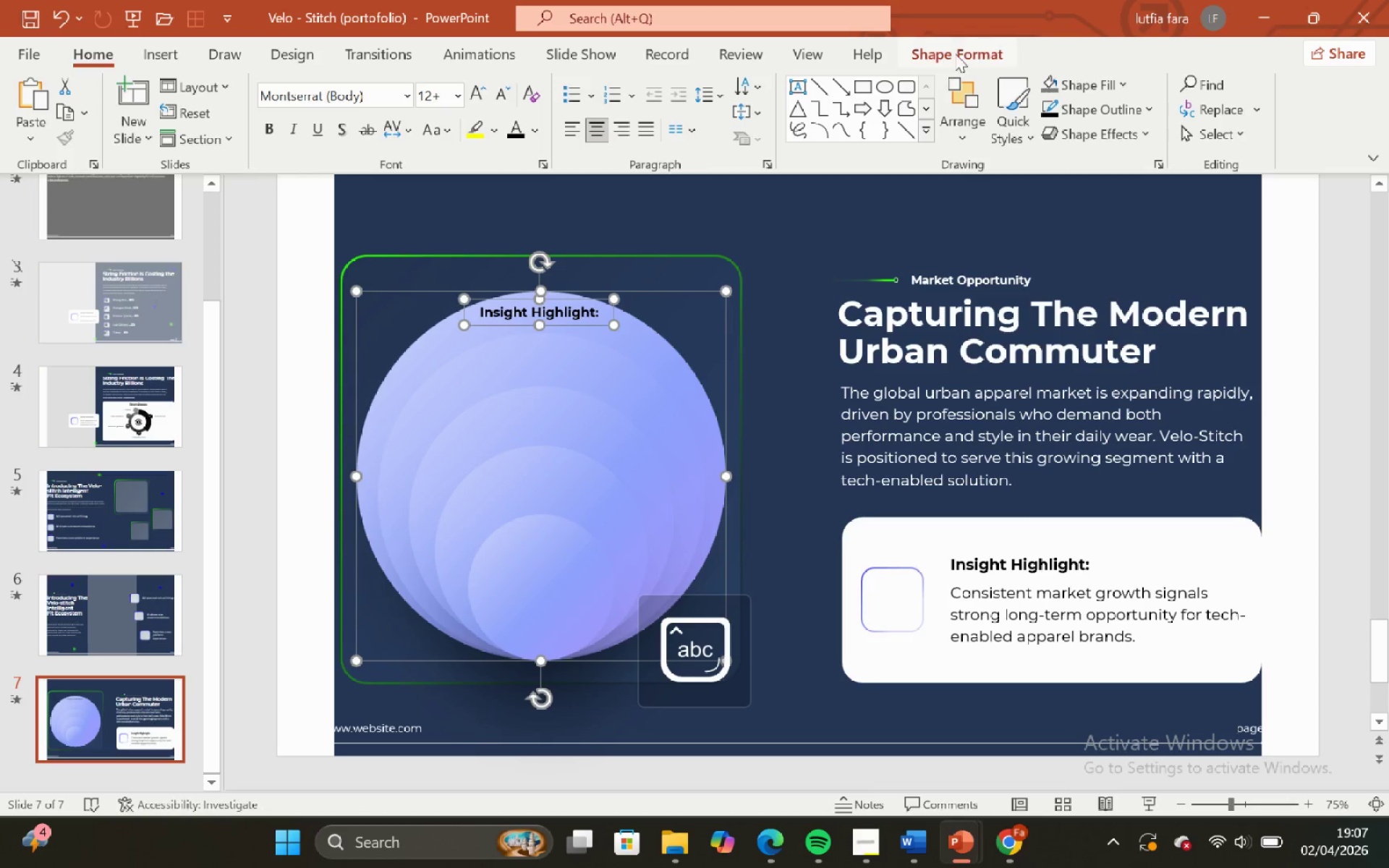 
left_click_drag(start_coordinate=[959, 50], to_coordinate=[1158, 88])
 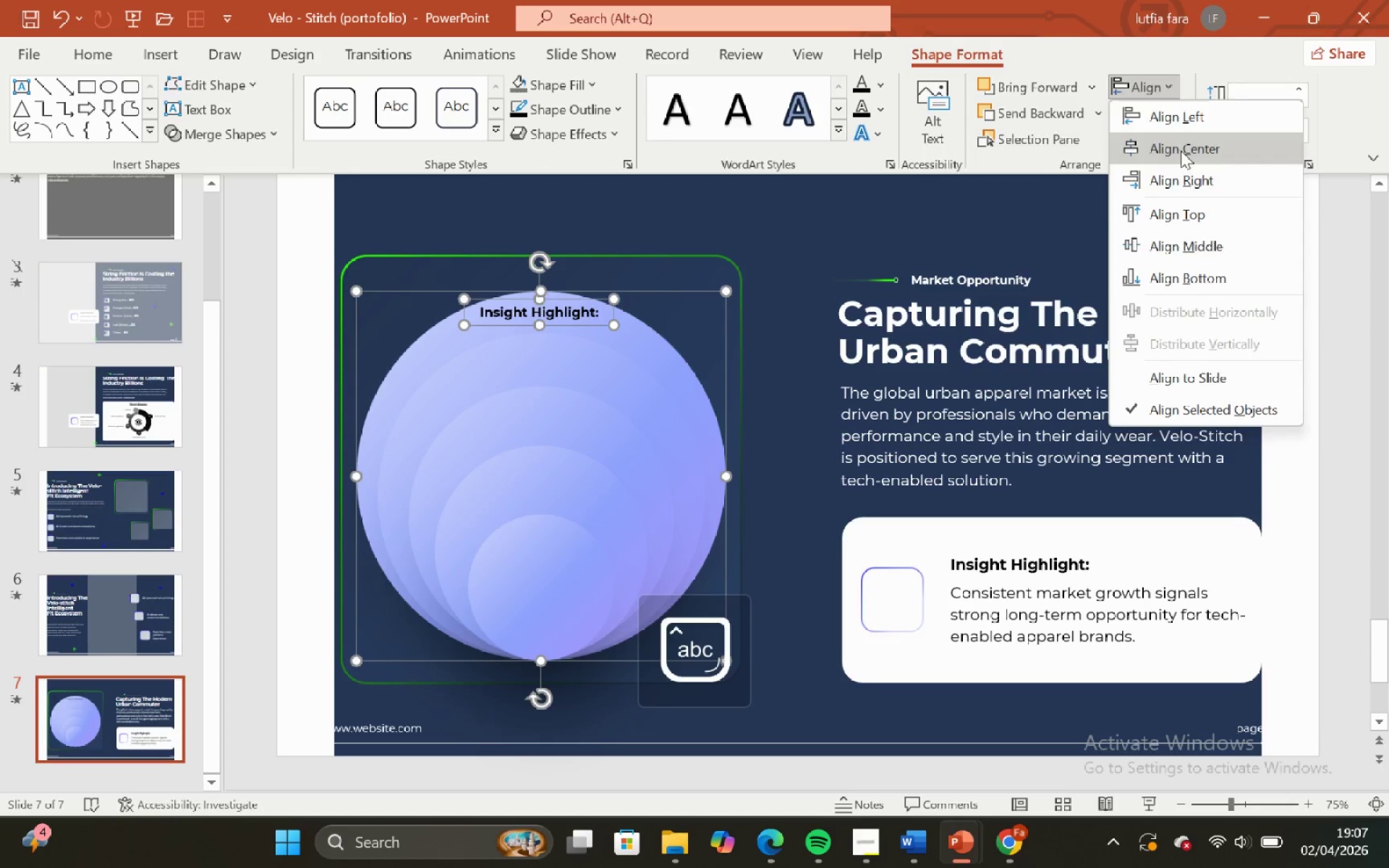 
left_click([1158, 88])
 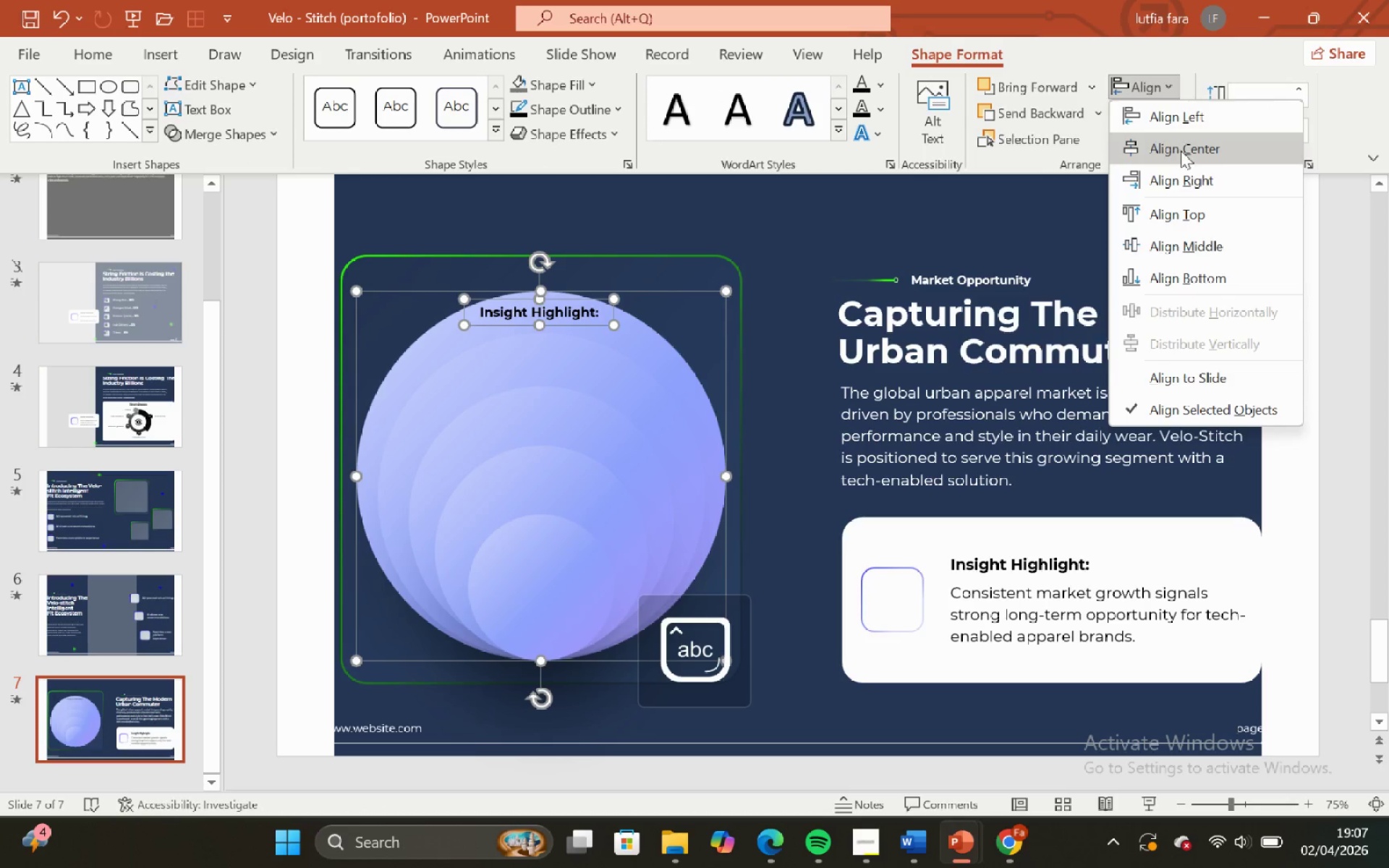 
left_click([1181, 150])
 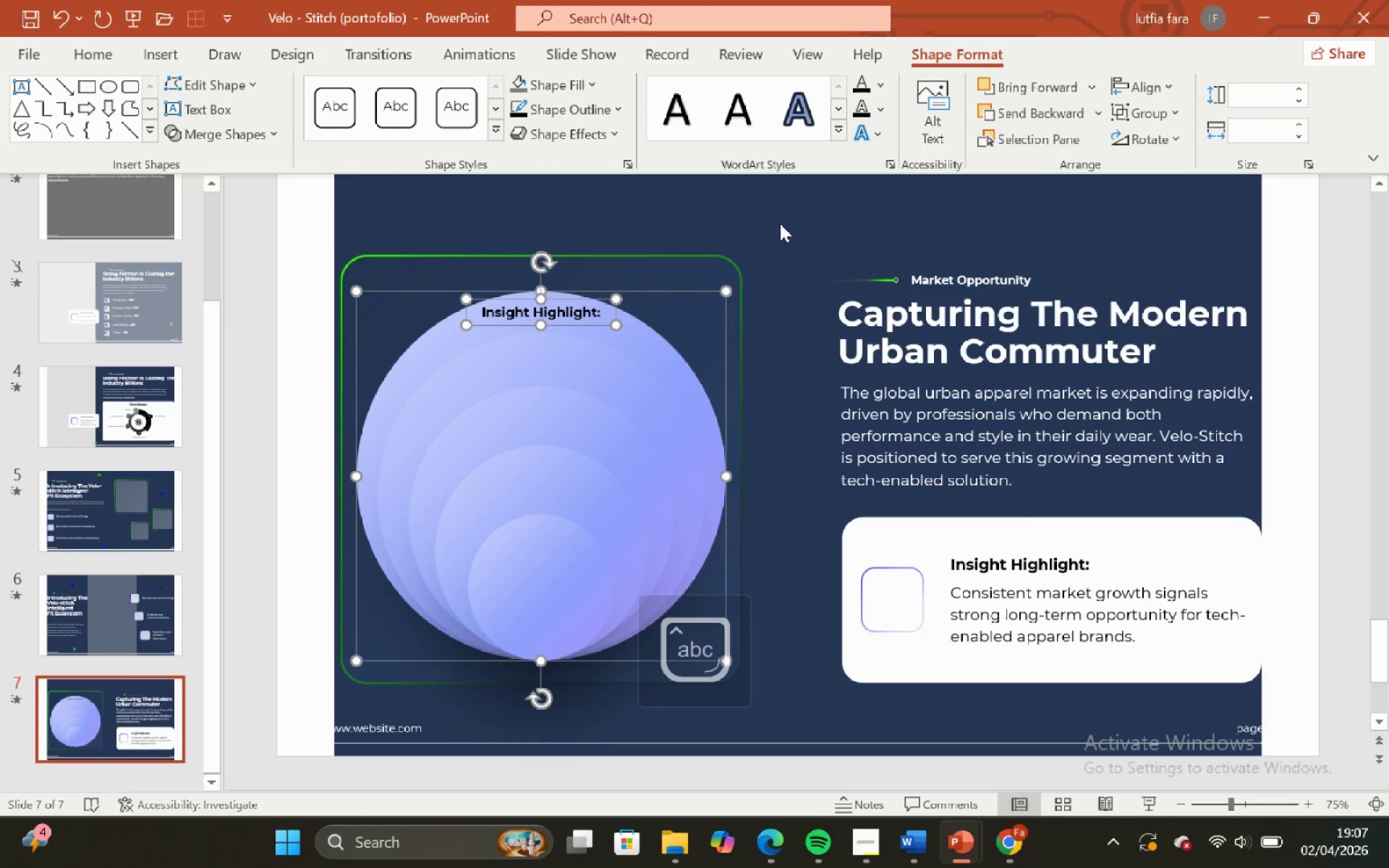 
left_click([780, 217])
 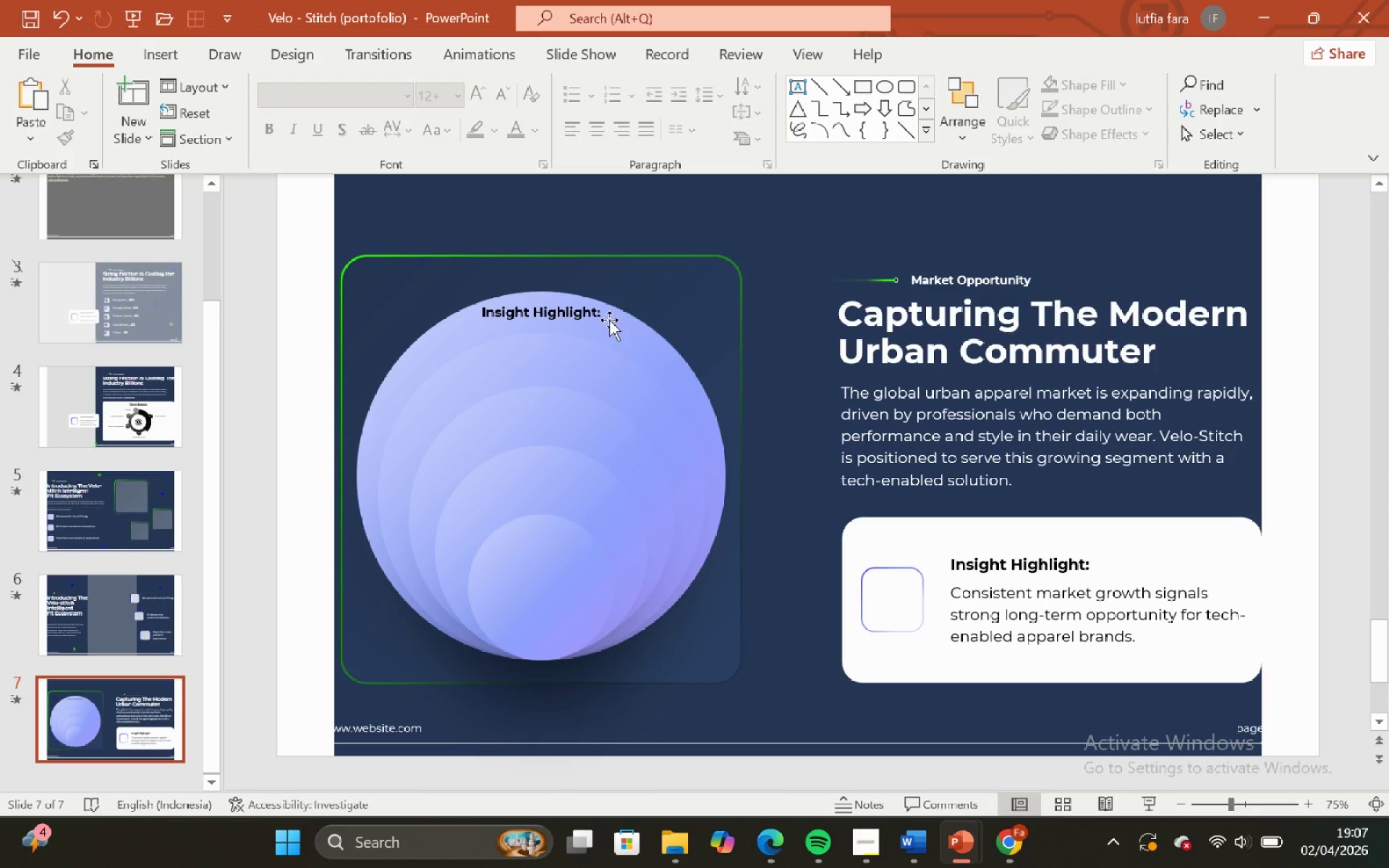 
left_click([616, 320])
 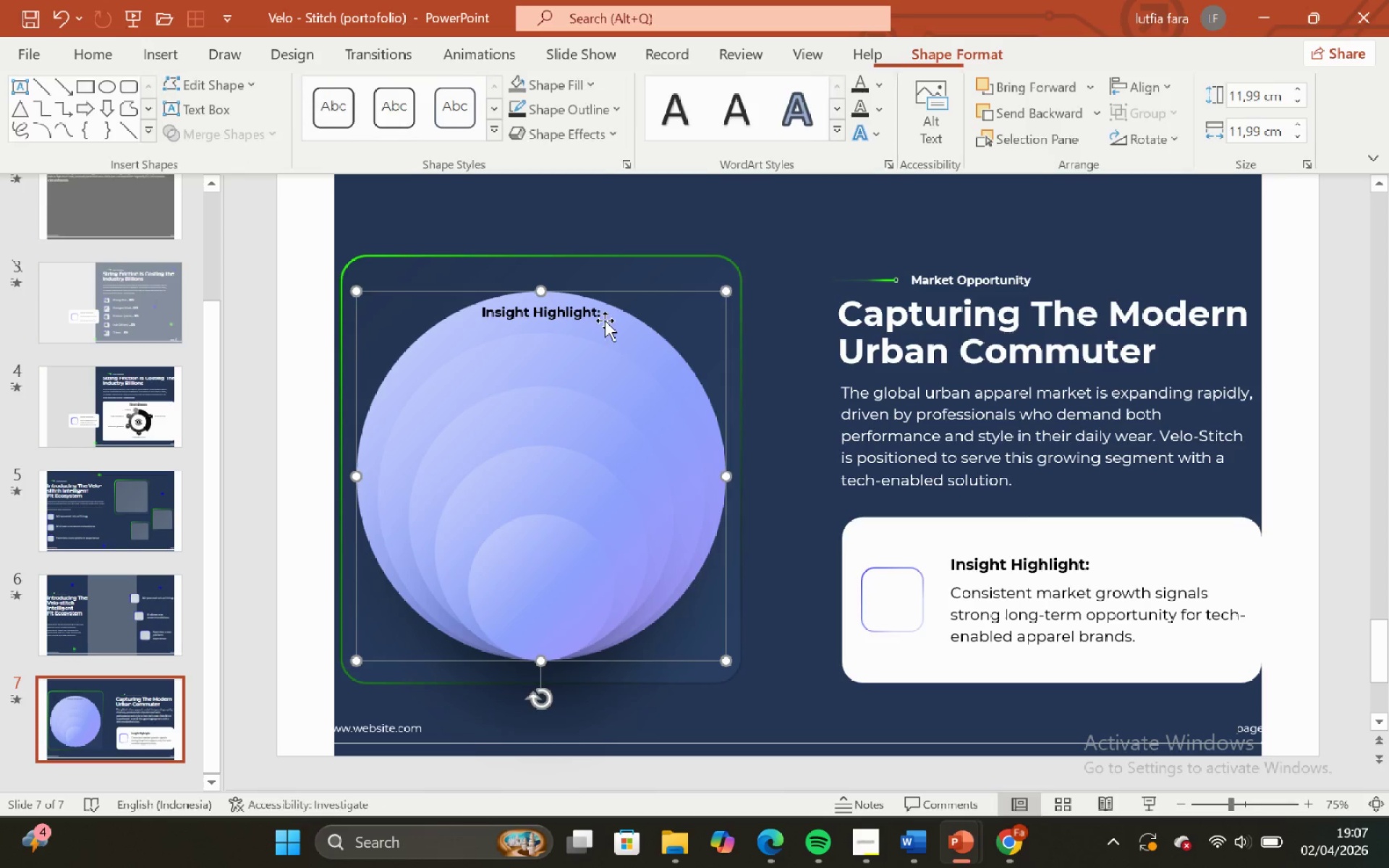 
left_click([604, 320])
 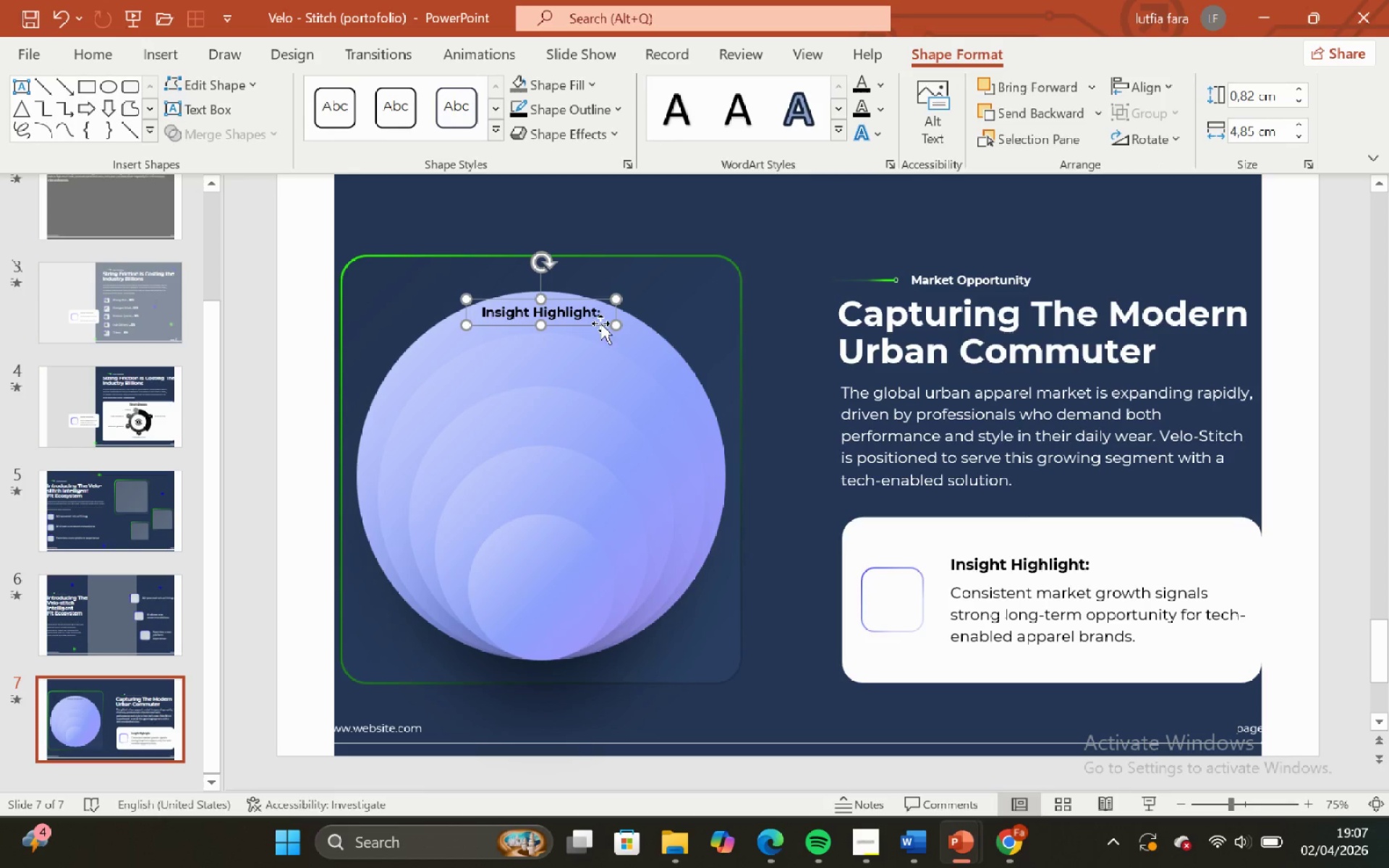 
hold_key(key=ShiftLeft, duration=1.5)
 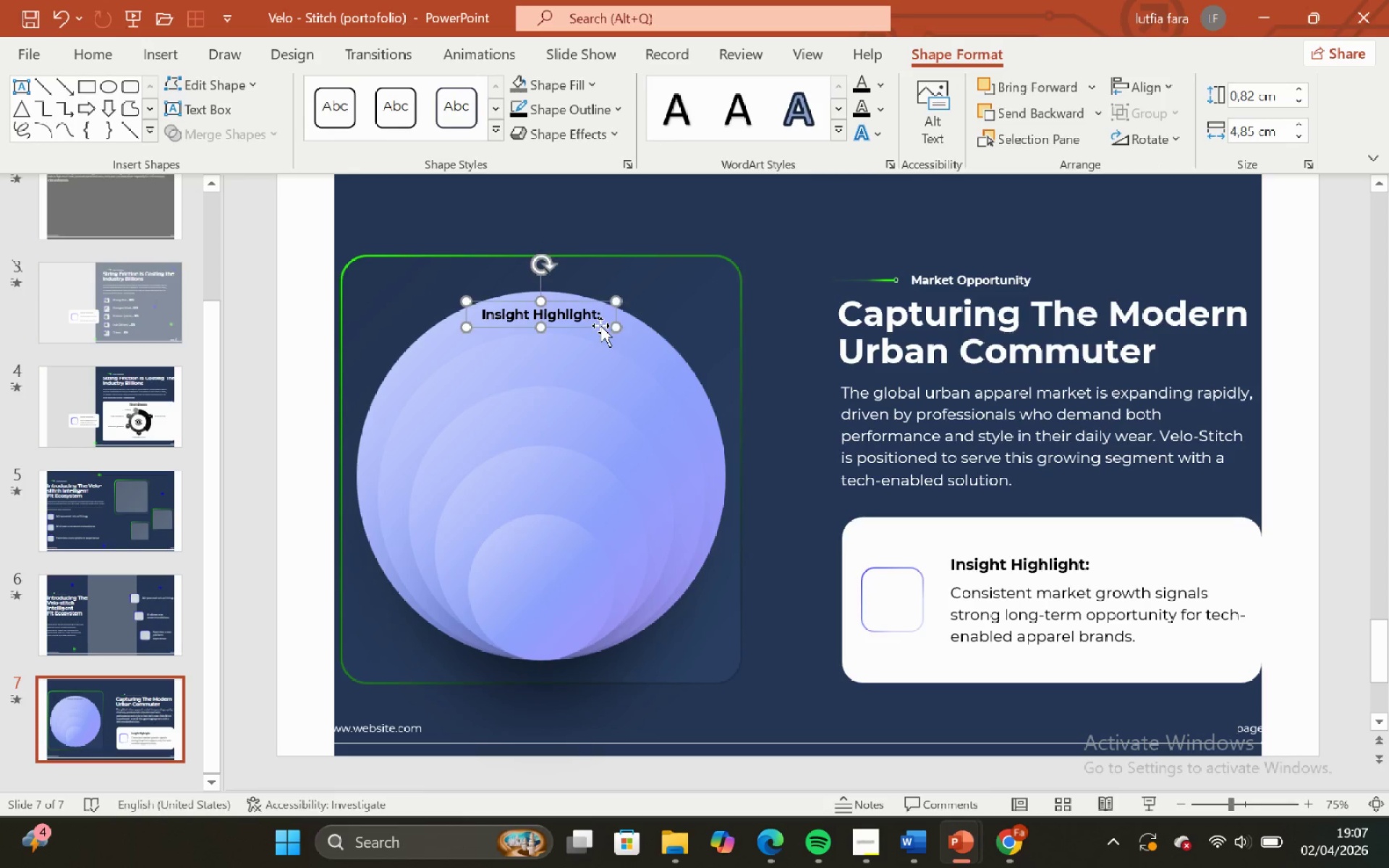 
key(Shift+ShiftLeft)
 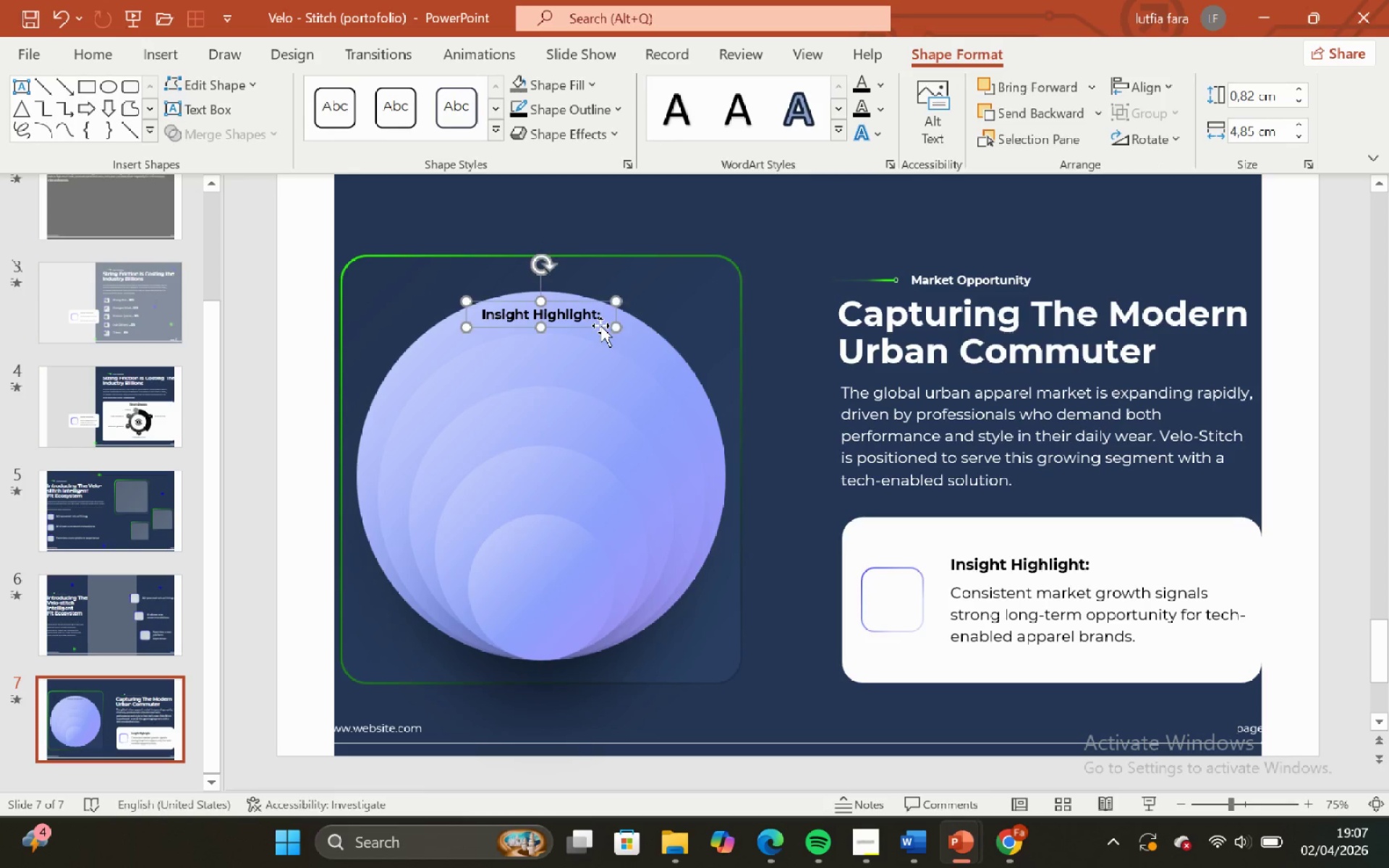 
key(Shift+ShiftLeft)
 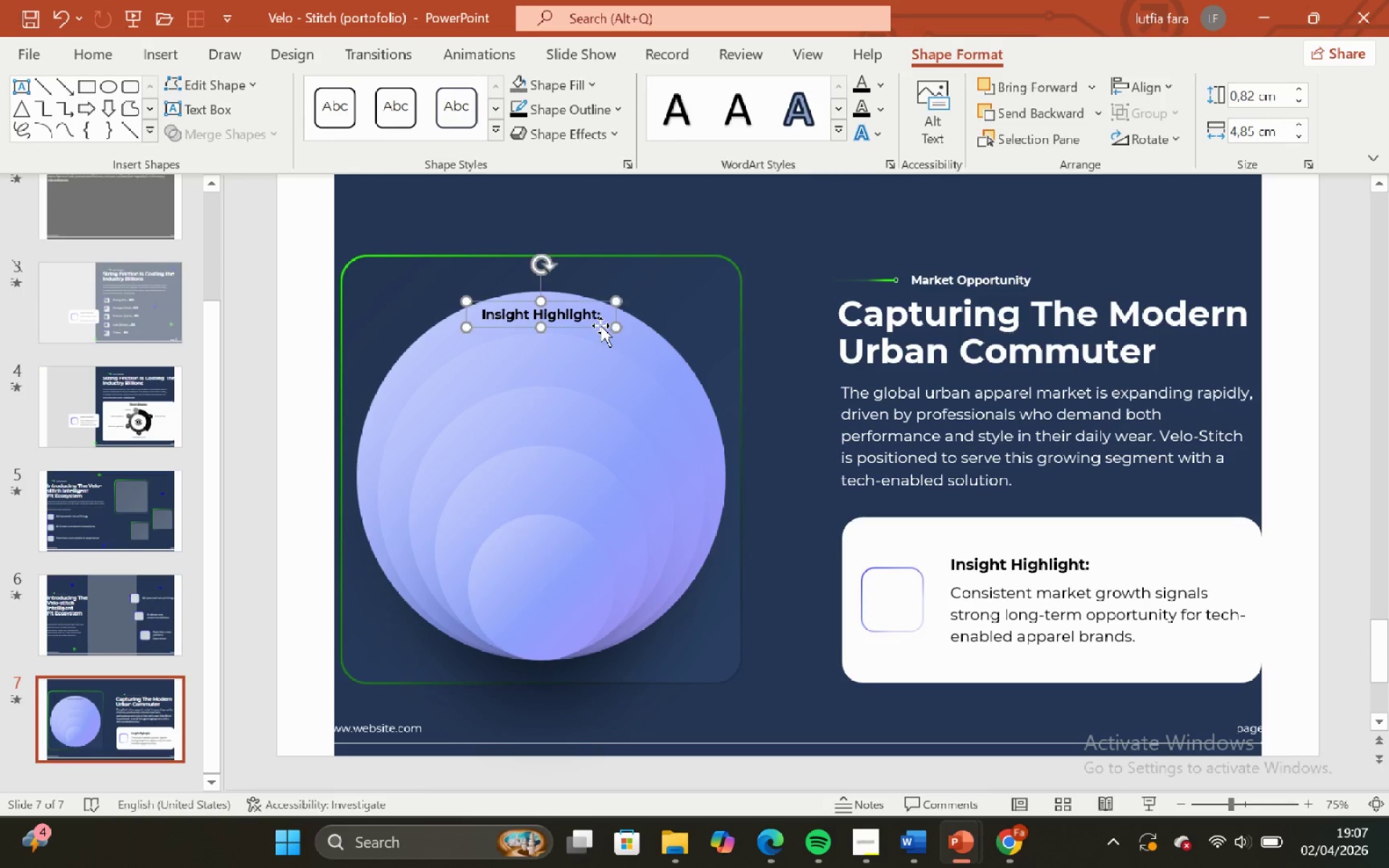 
key(Shift+ShiftLeft)
 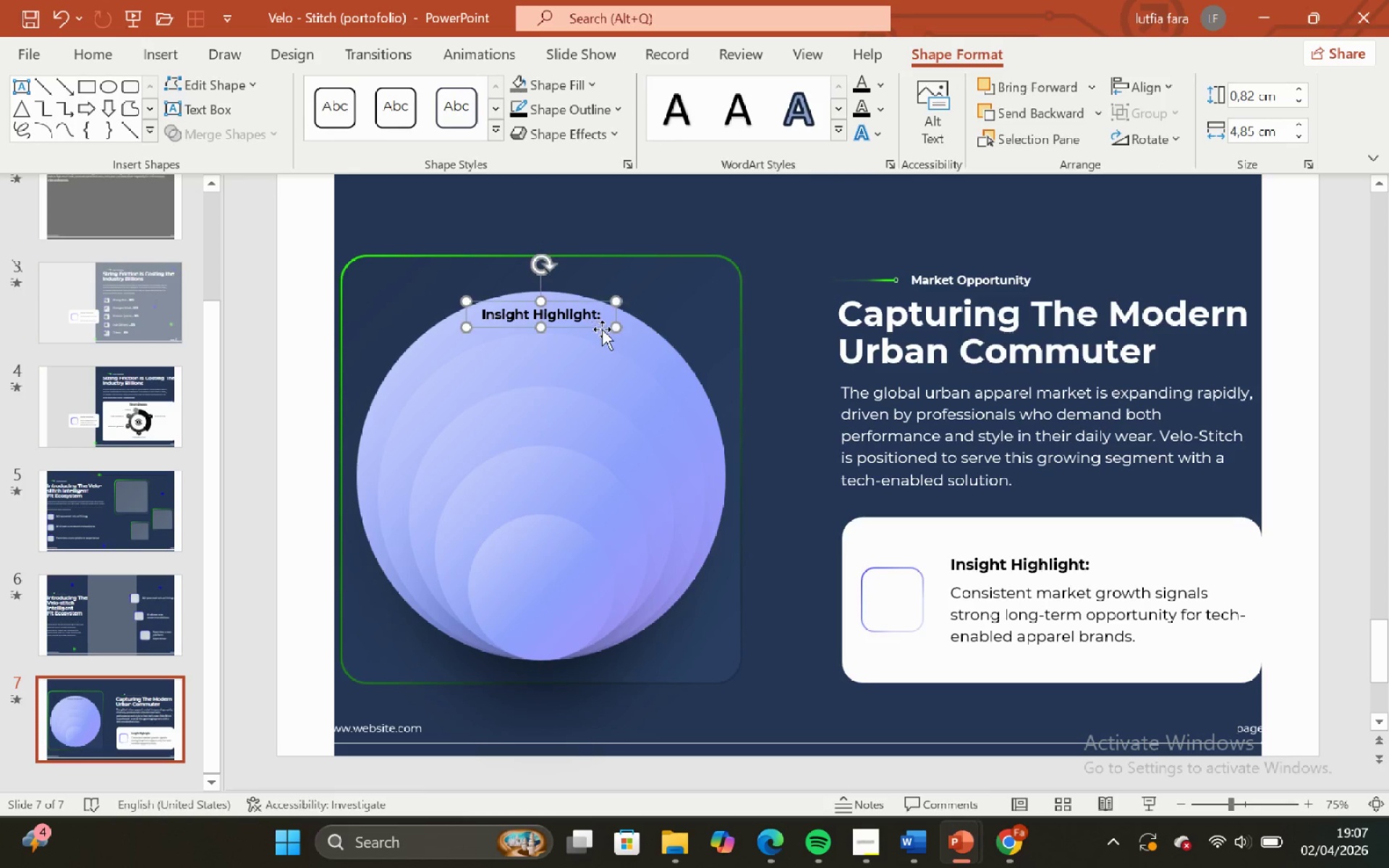 
key(Shift+ShiftLeft)
 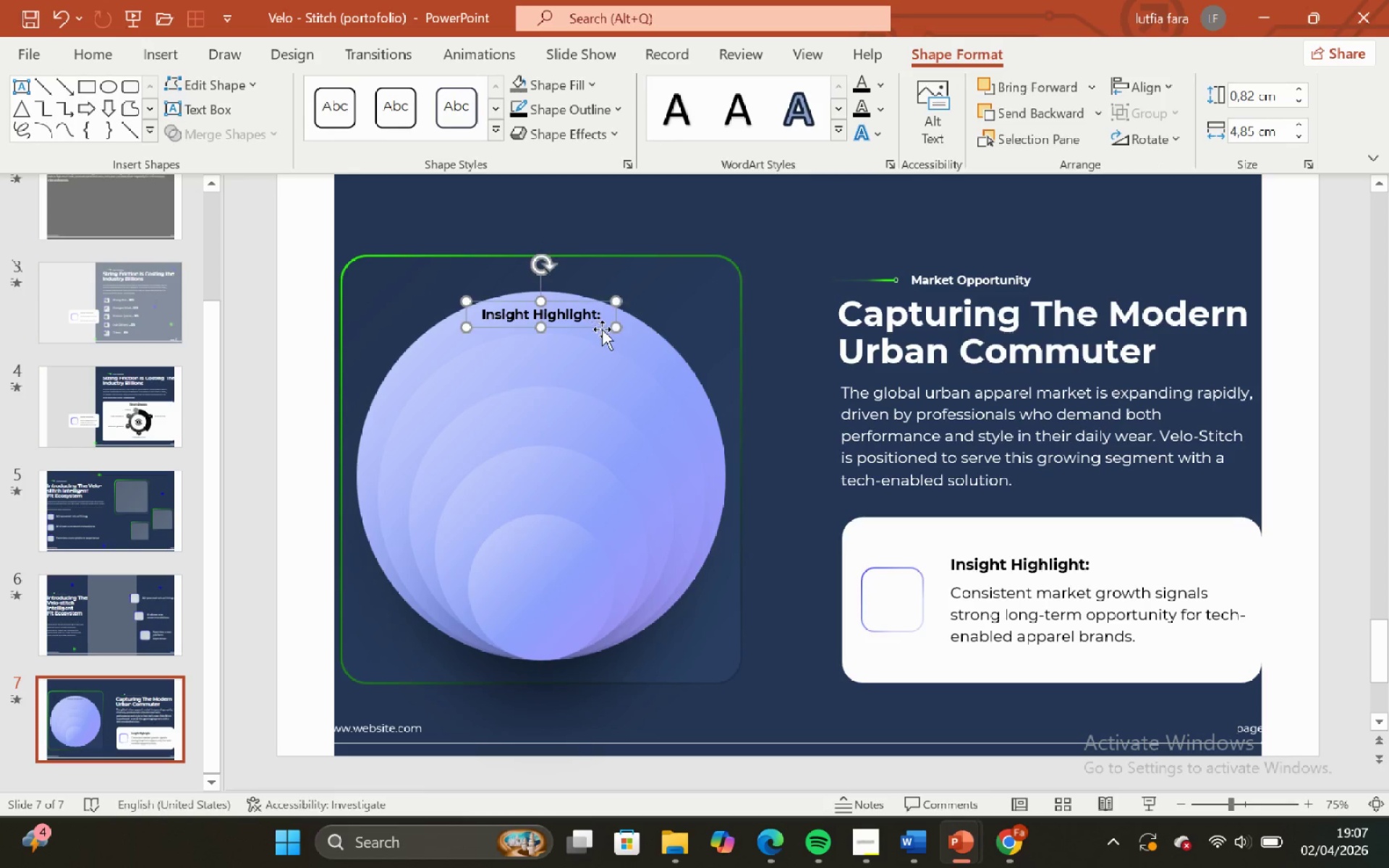 
key(Shift+ShiftLeft)
 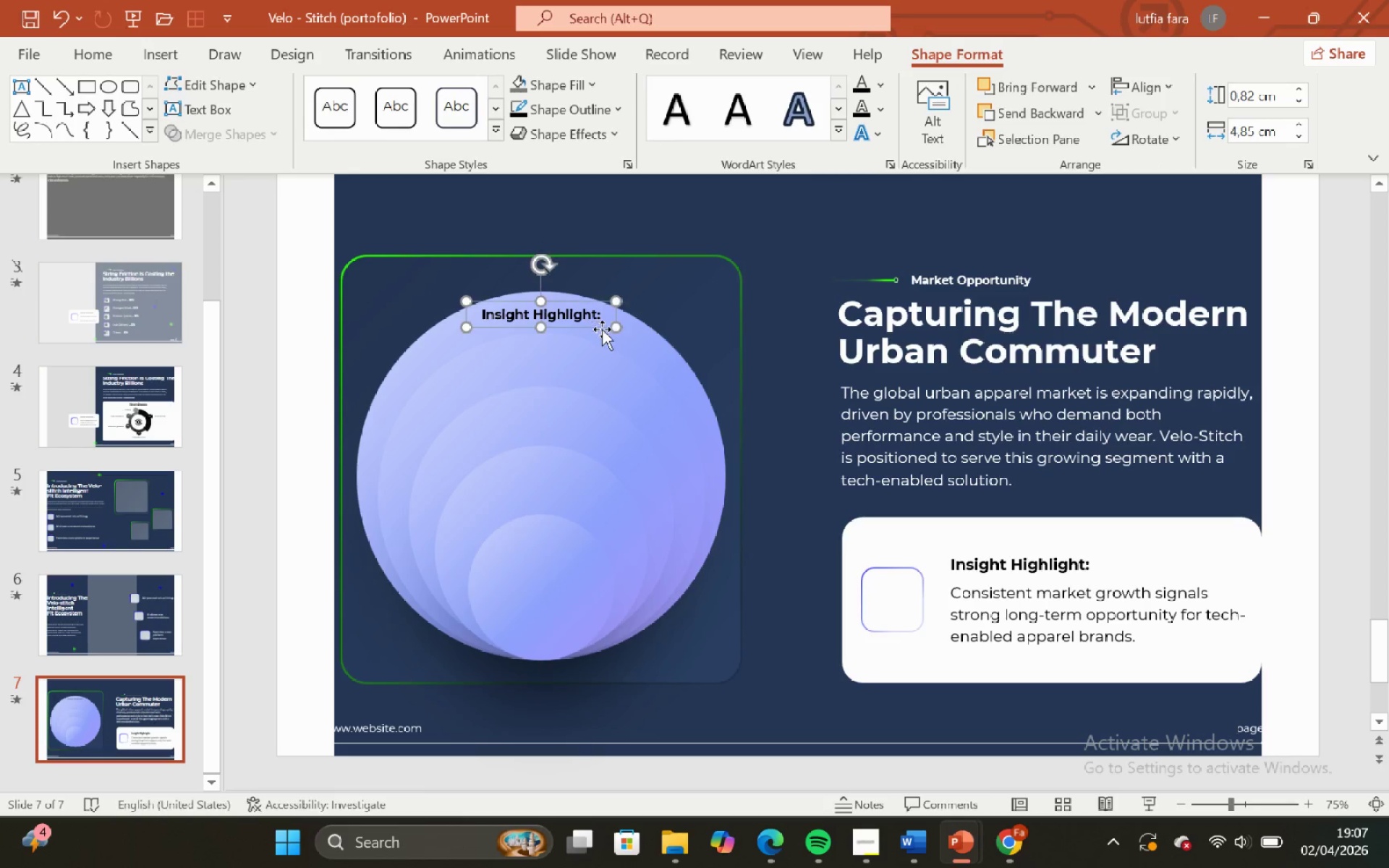 
key(Shift+ShiftLeft)
 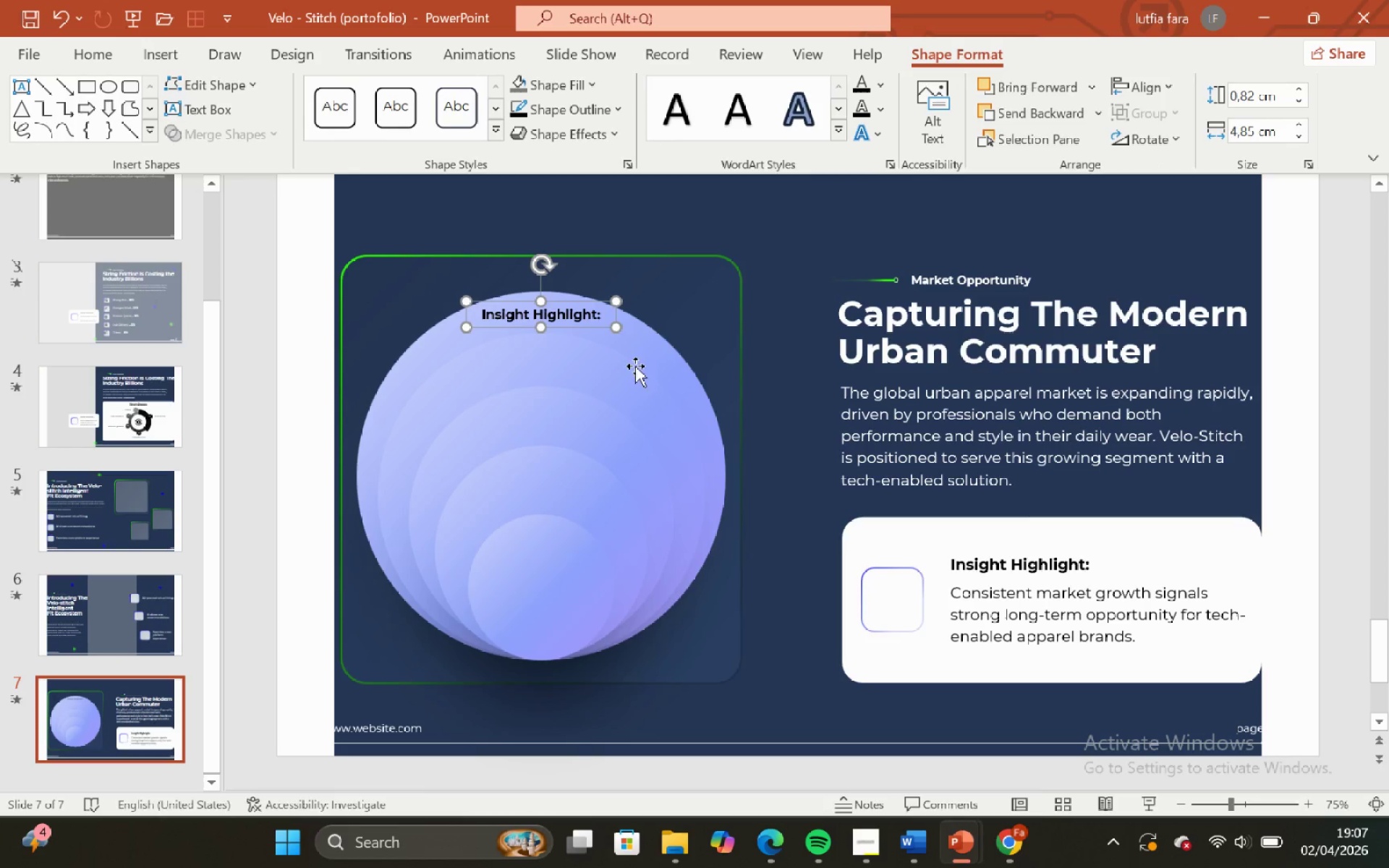 
key(Shift+ShiftLeft)
 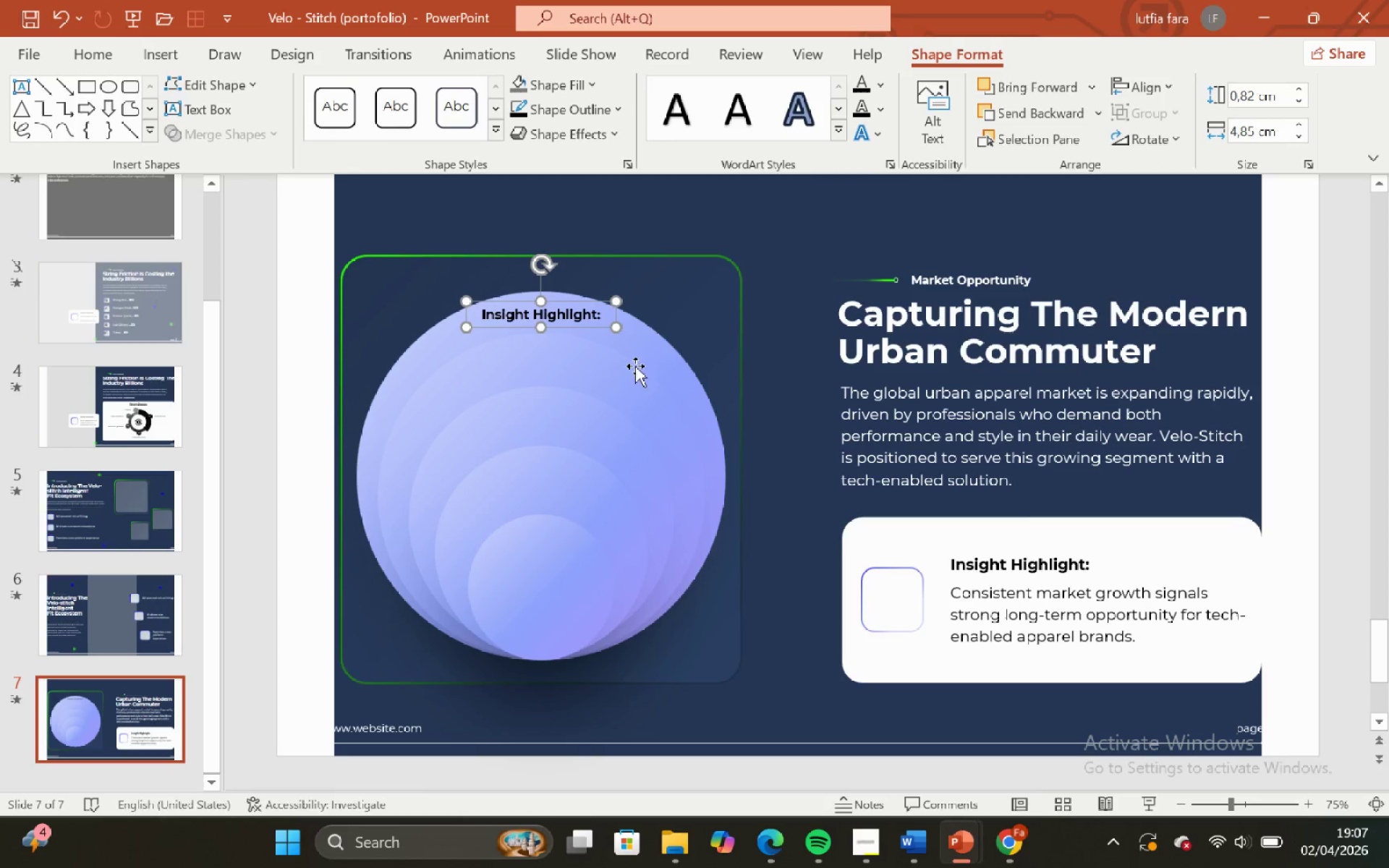 
key(Shift+ShiftLeft)
 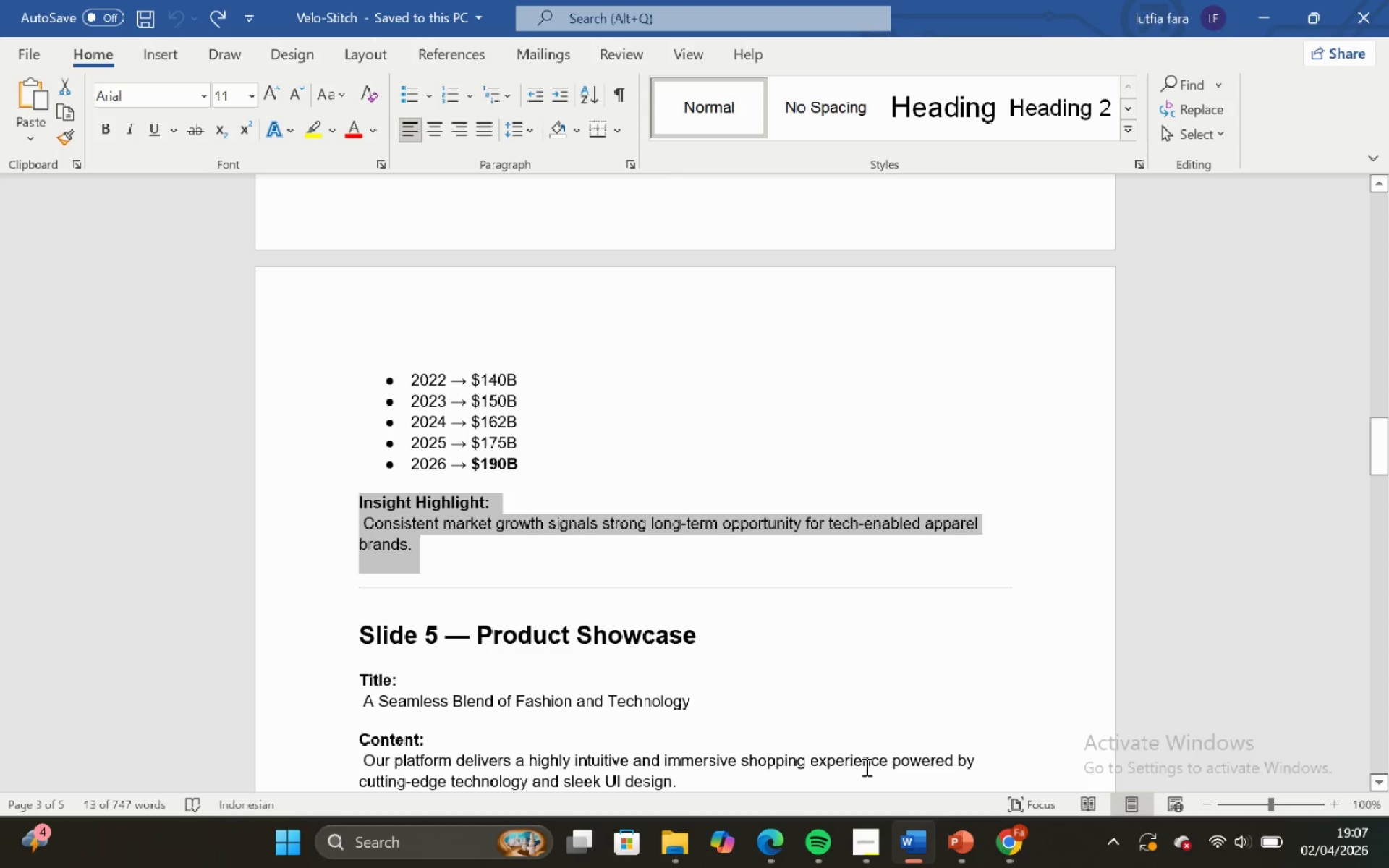 
left_click([676, 562])
 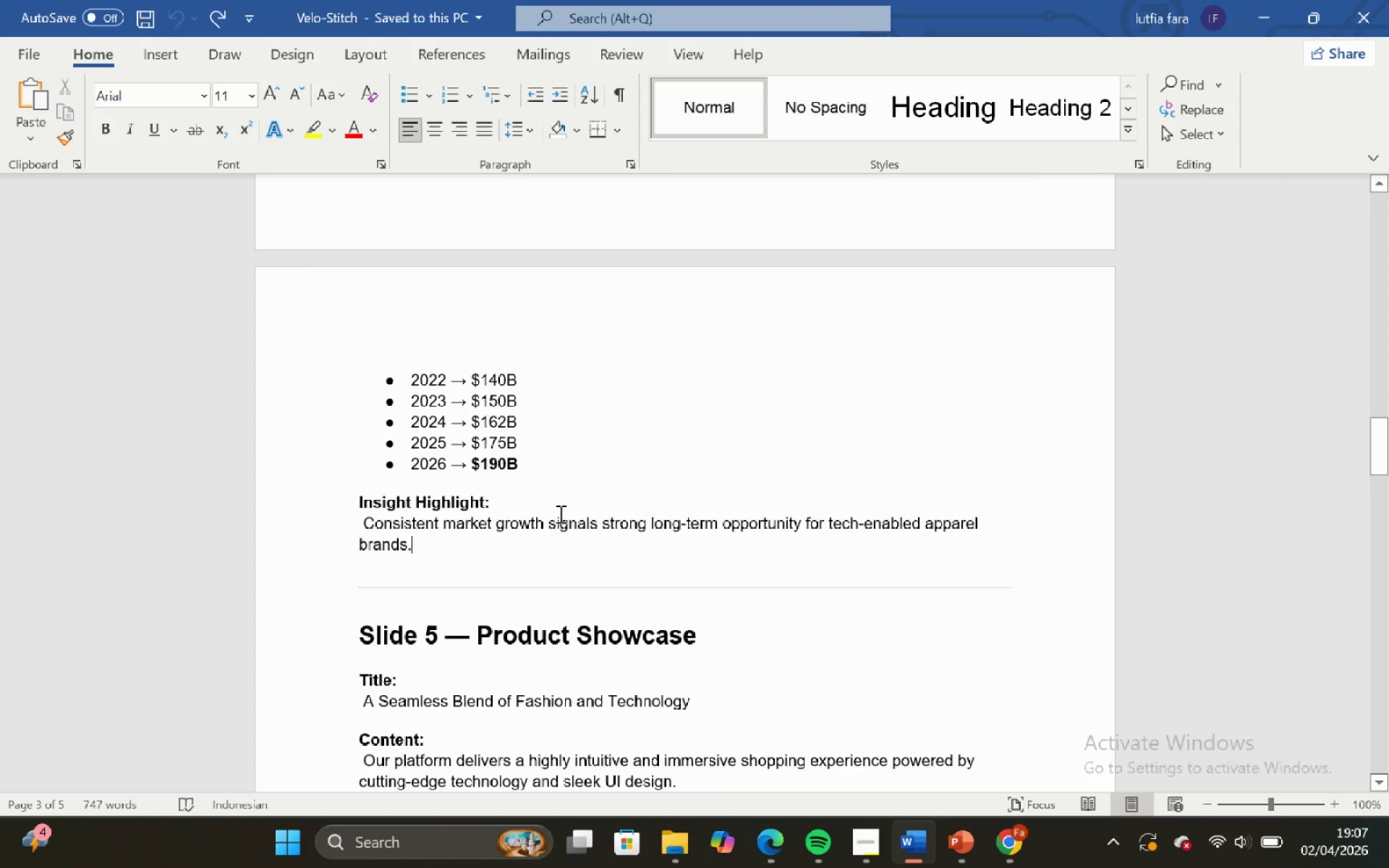 
scroll: coordinate [559, 514], scroll_direction: none, amount: 0.0
 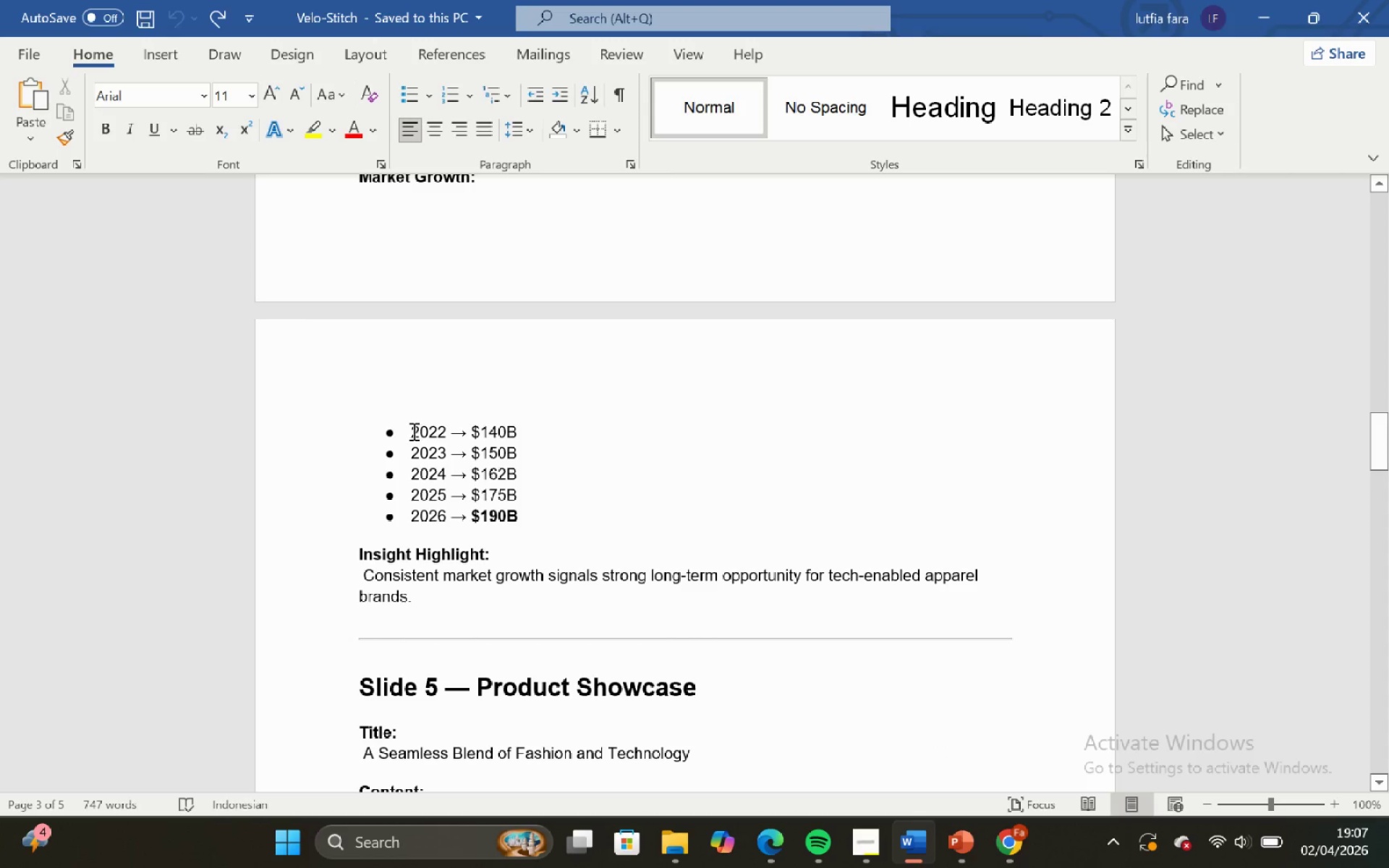 
left_click_drag(start_coordinate=[410, 431], to_coordinate=[519, 431])
 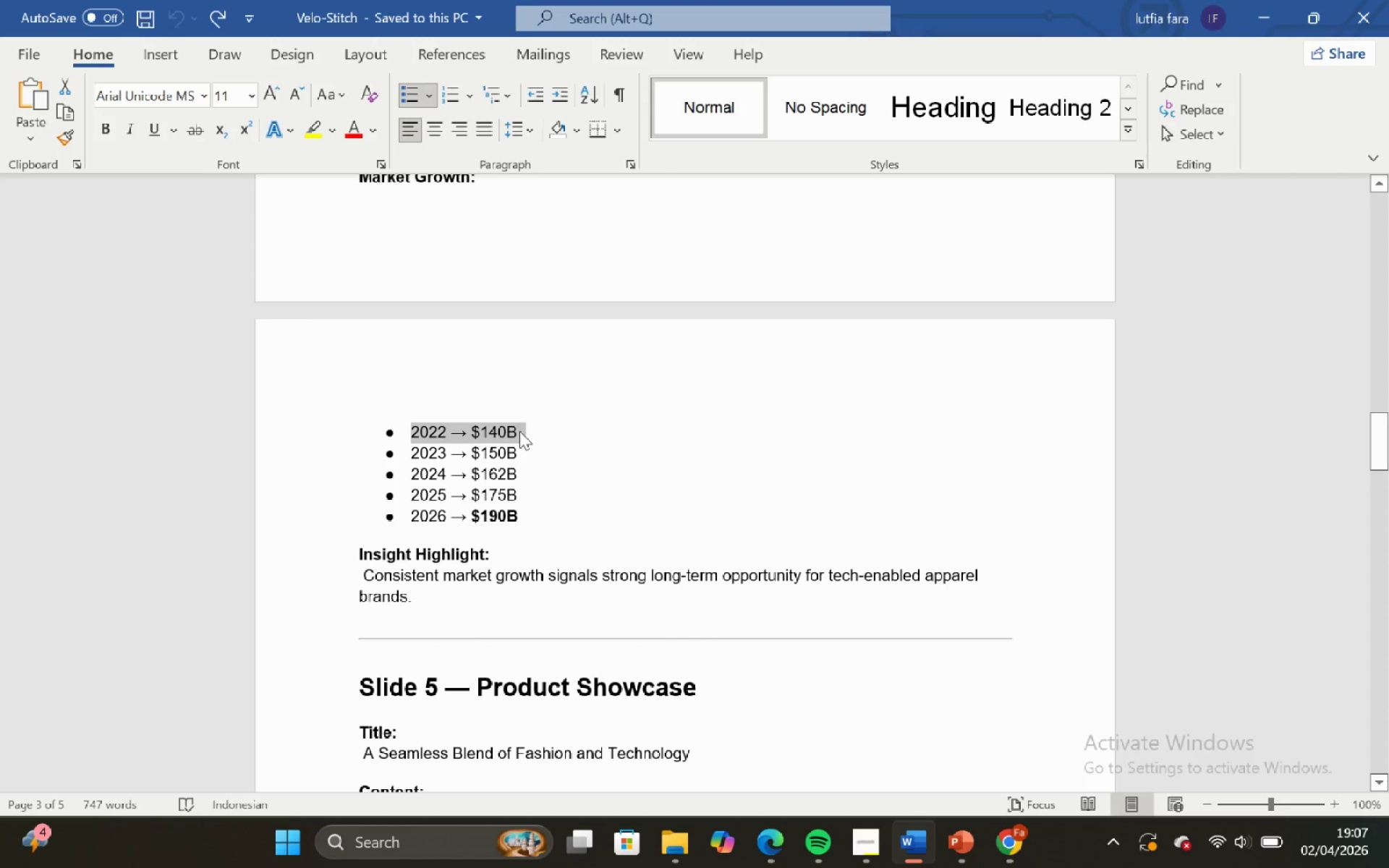 
key(Control+C)
 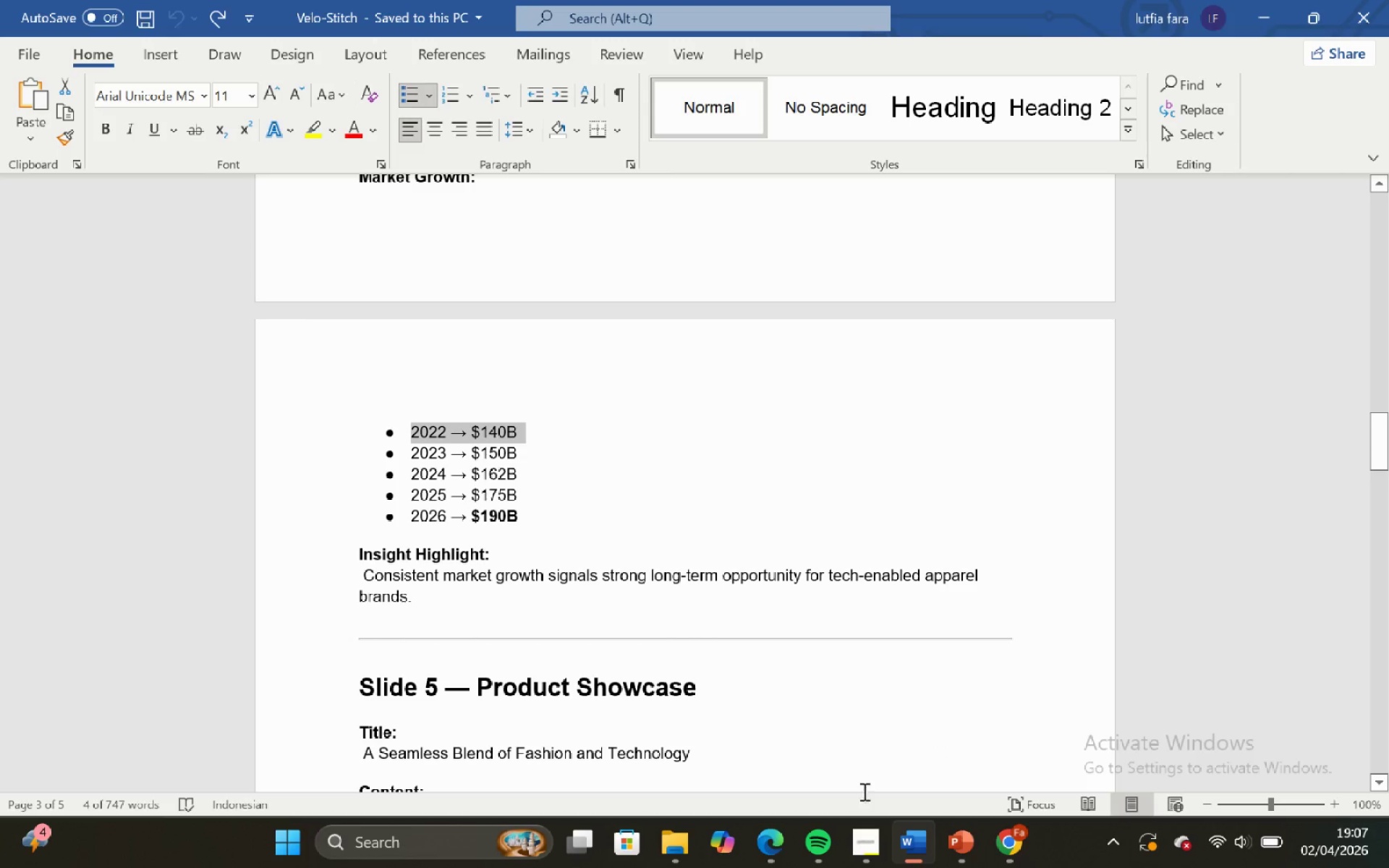 
mouse_move([933, 817])
 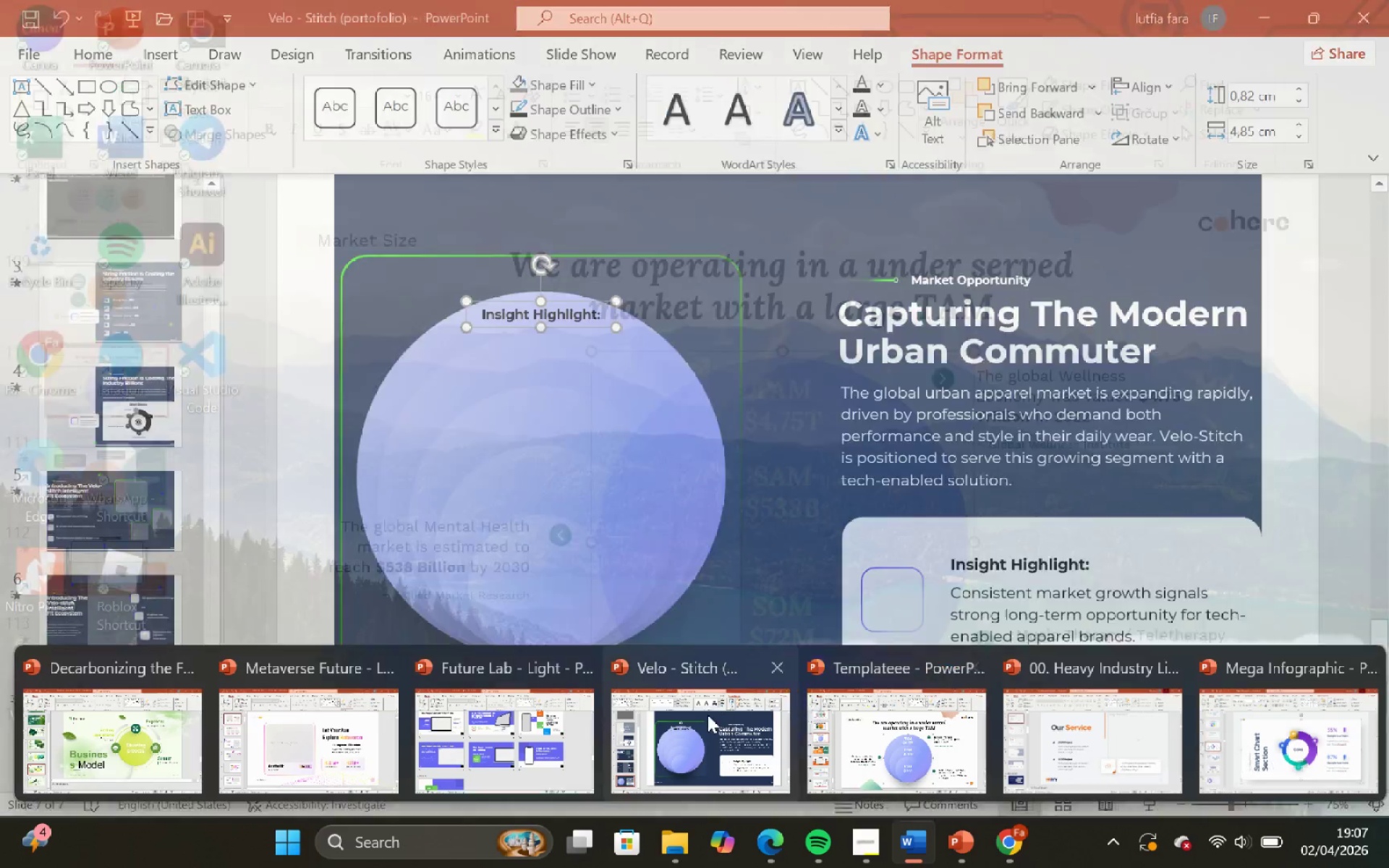 
left_click([708, 715])
 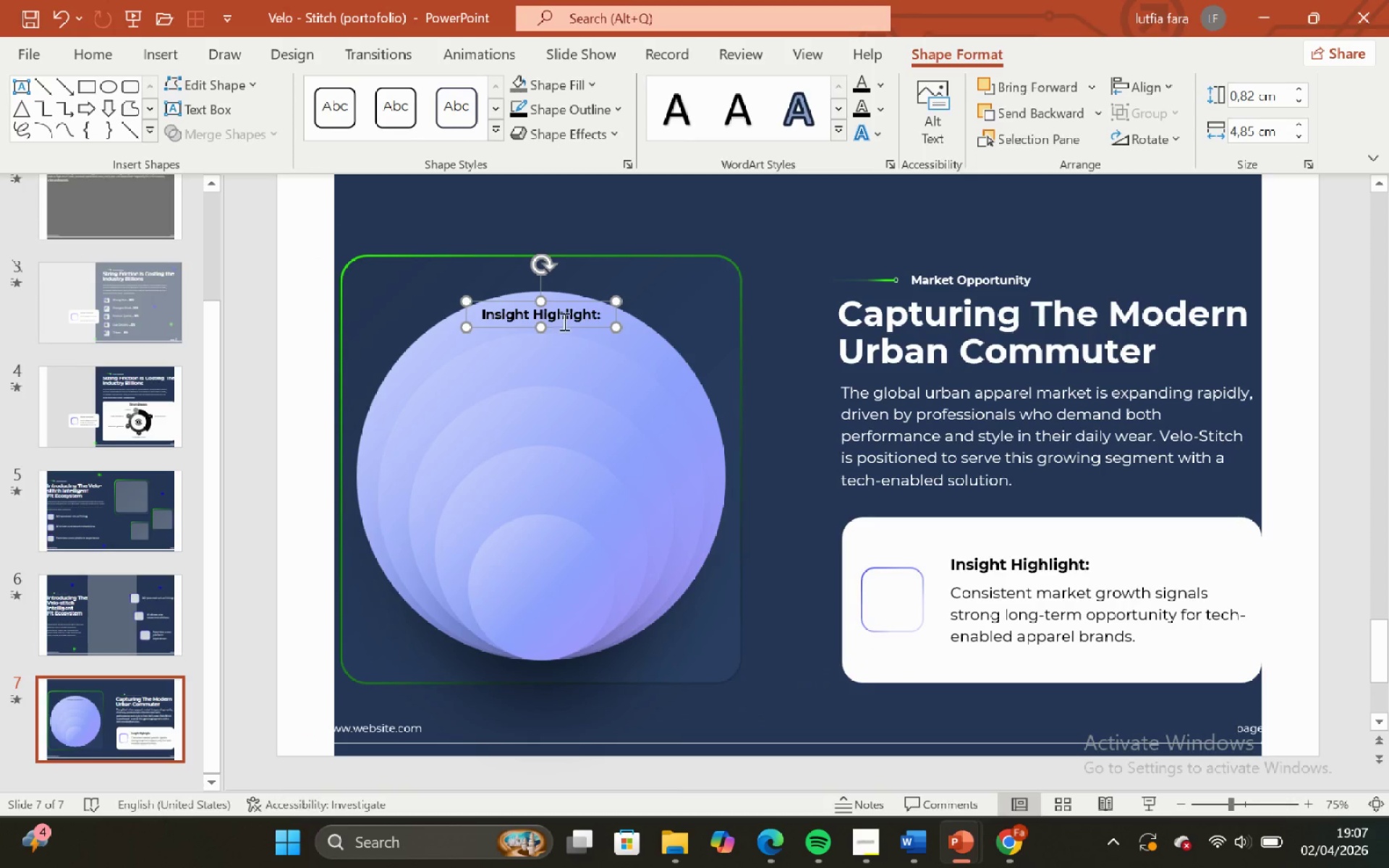 
left_click([562, 318])
 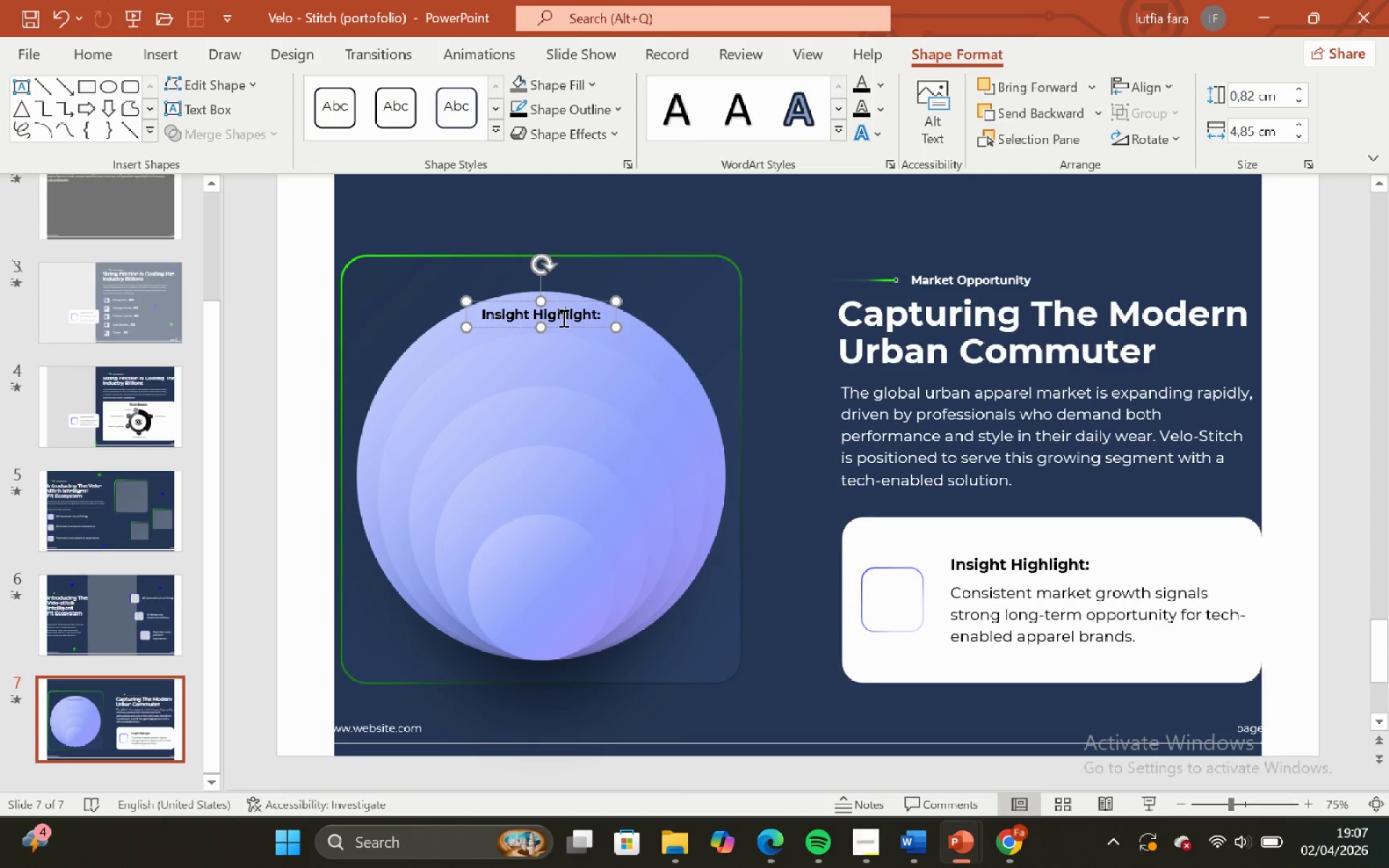 
key(Control+A)
 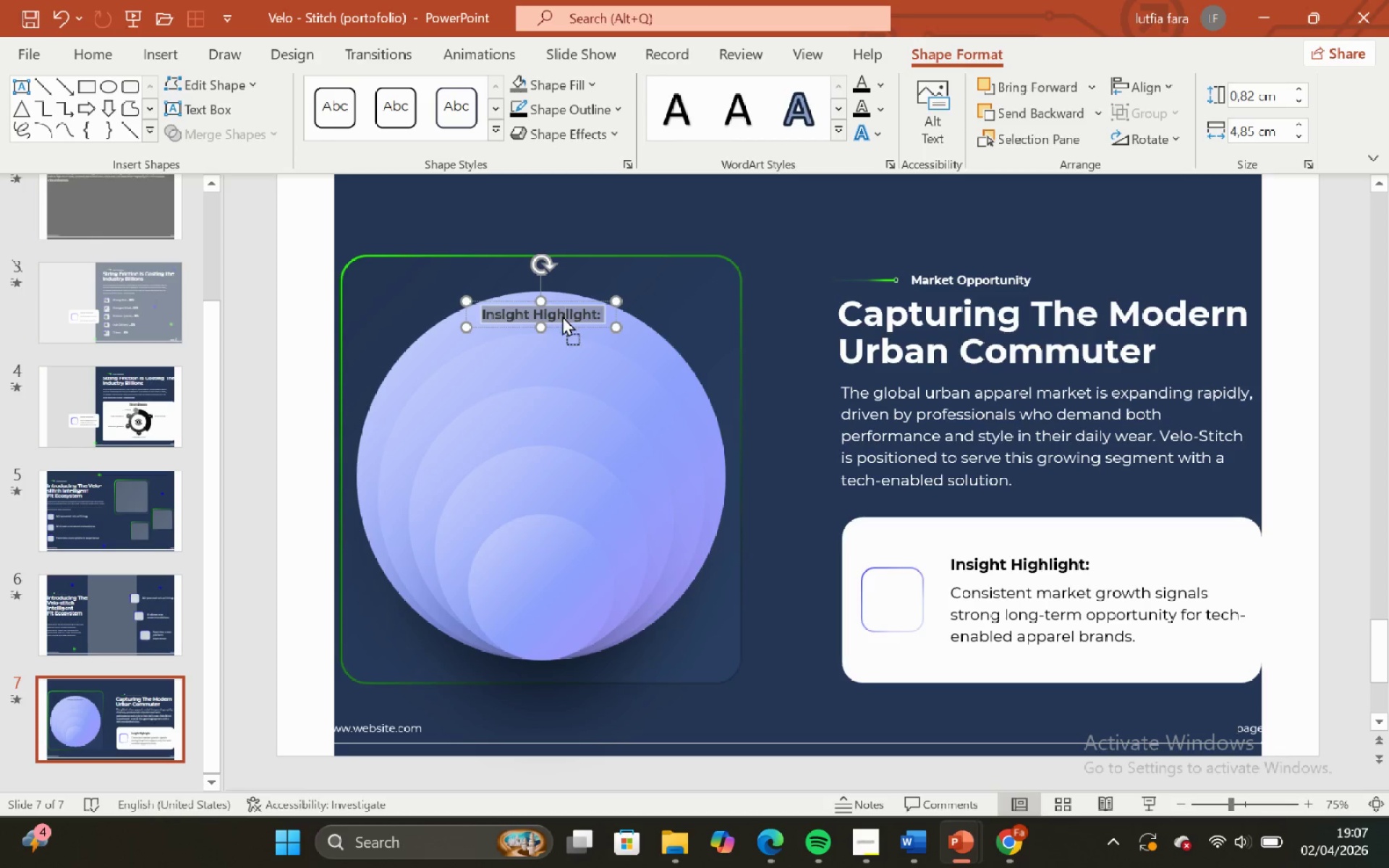 
right_click([562, 315])
 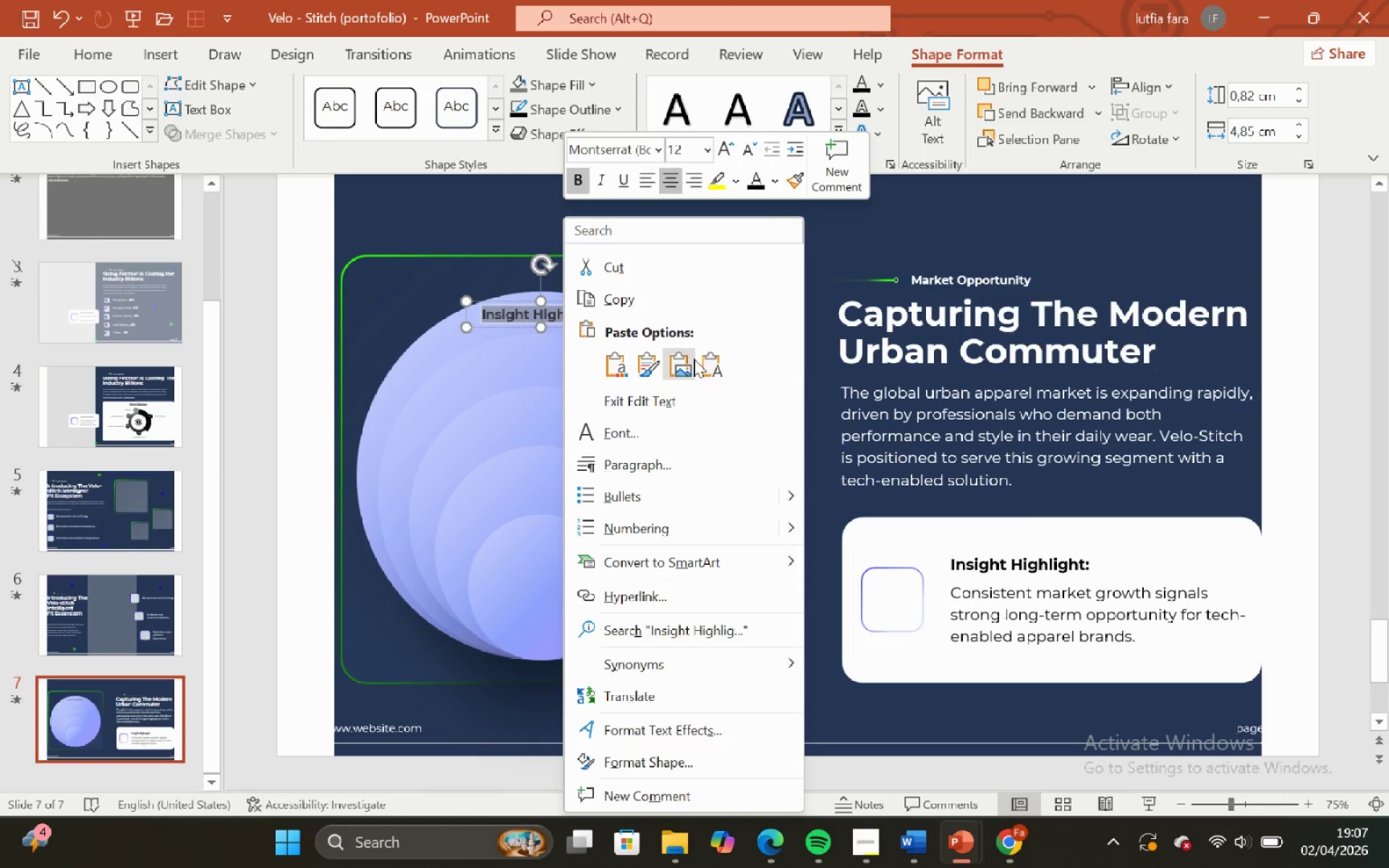 
left_click([714, 362])
 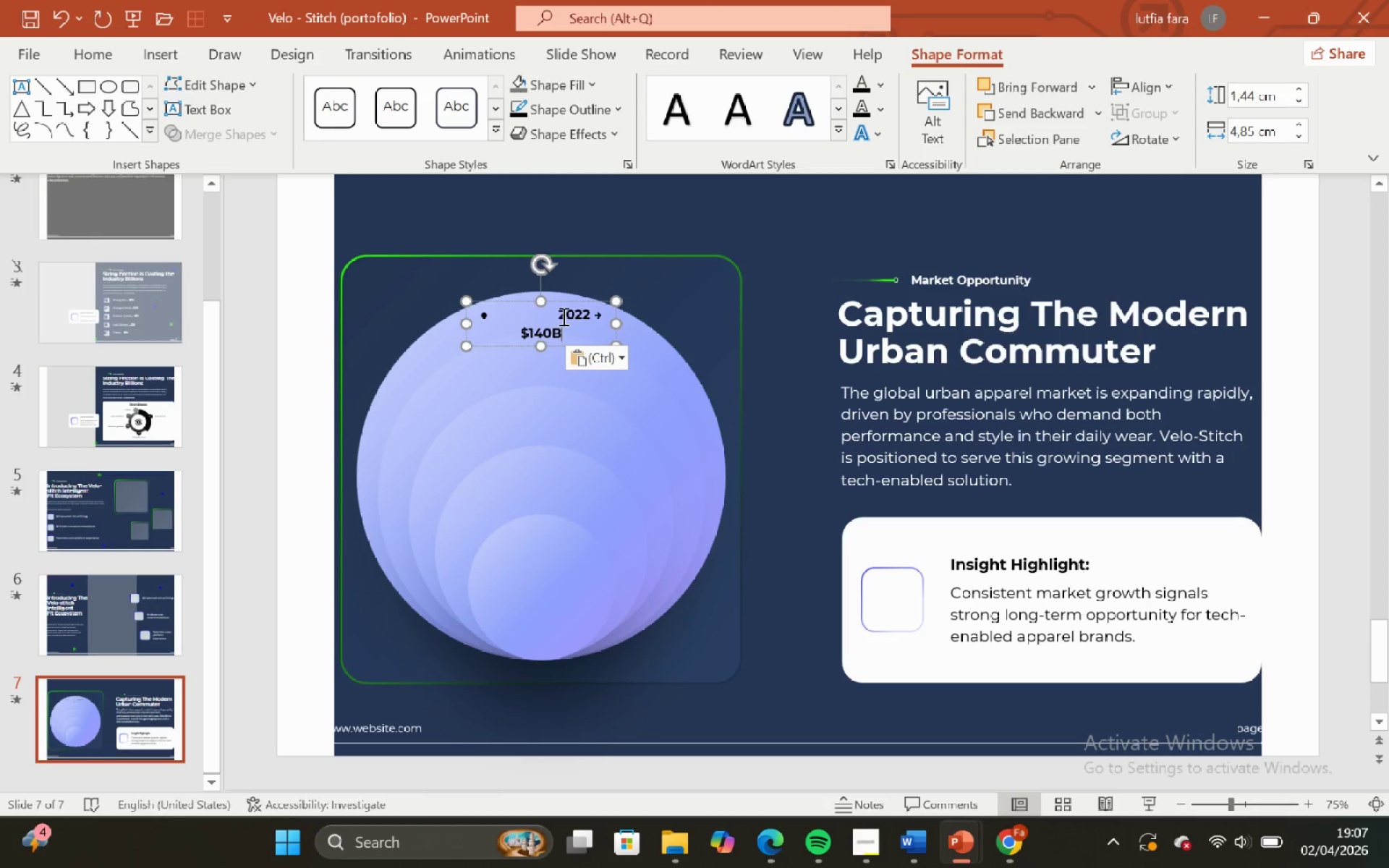 
left_click([560, 316])
 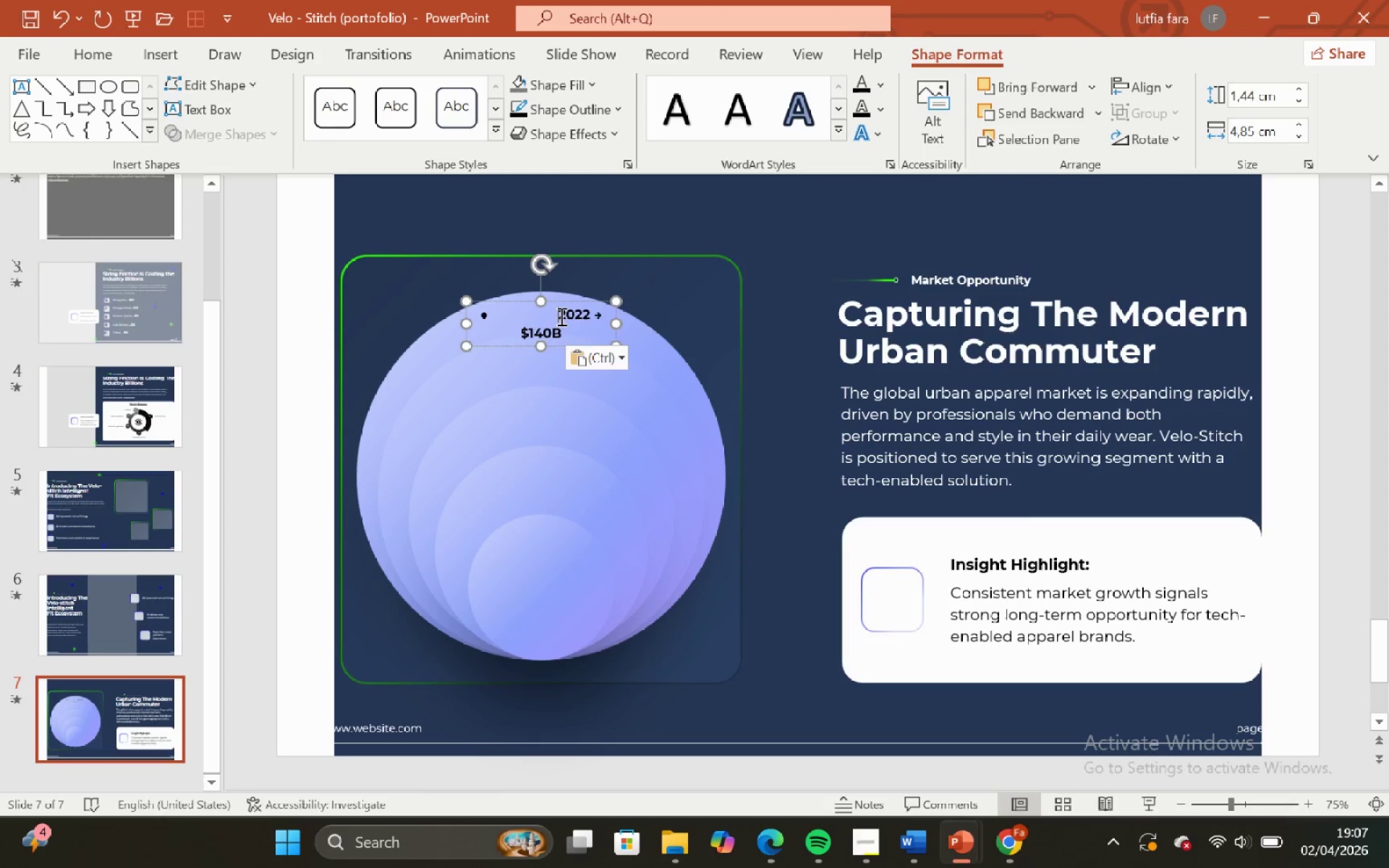 
key(Backspace)
 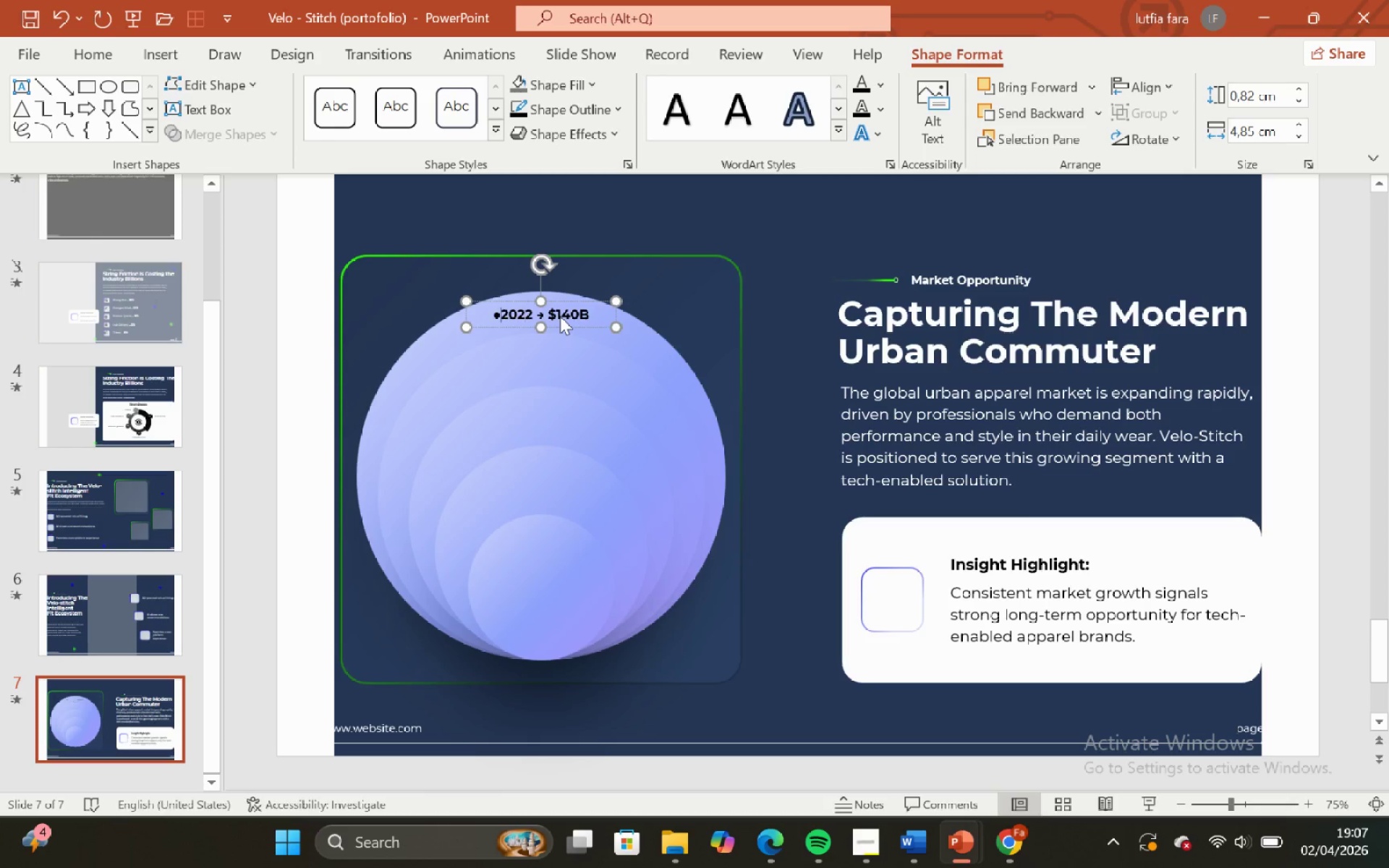 
key(Backspace)
 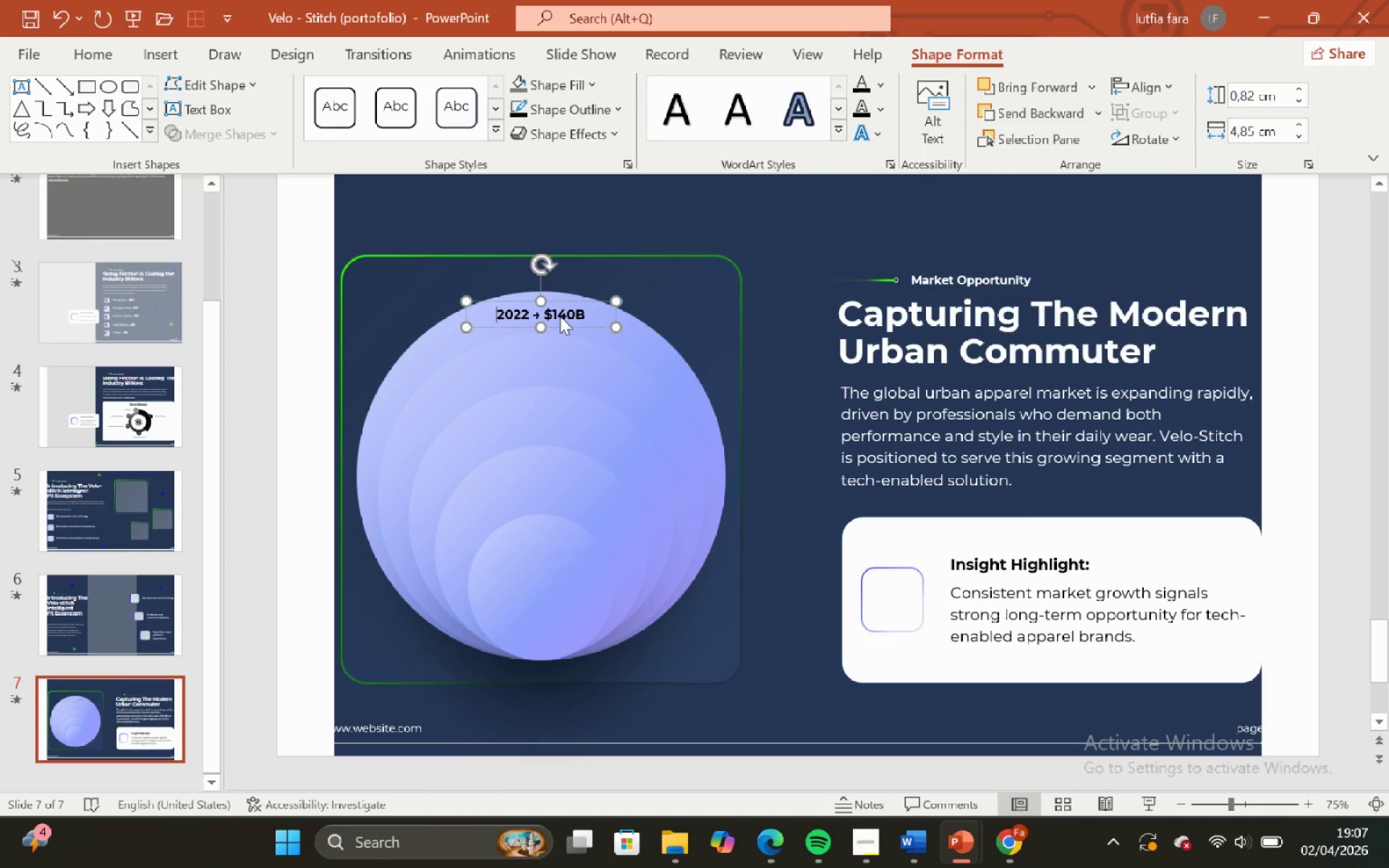 
key(Backspace)
 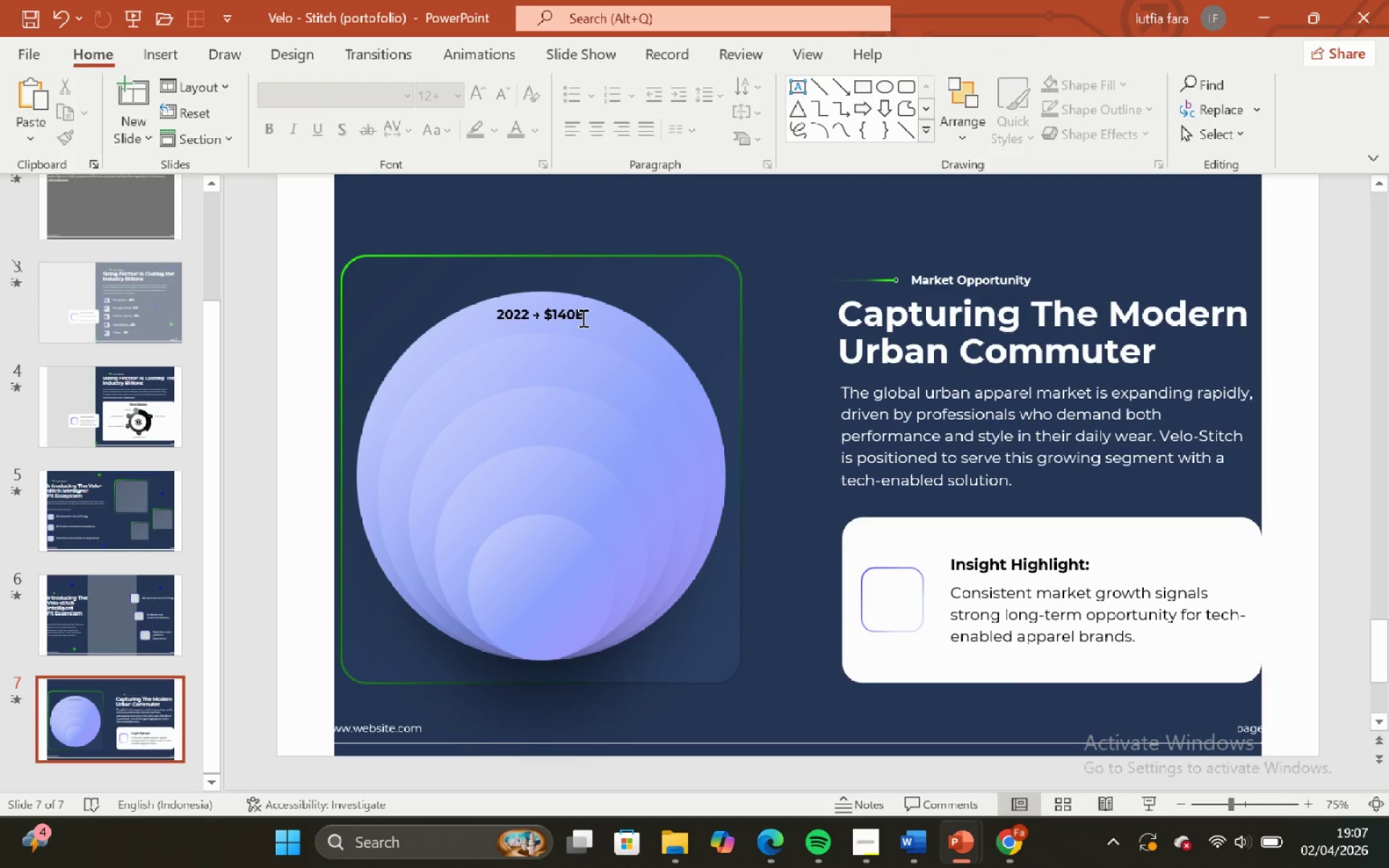 
left_click([588, 317])
 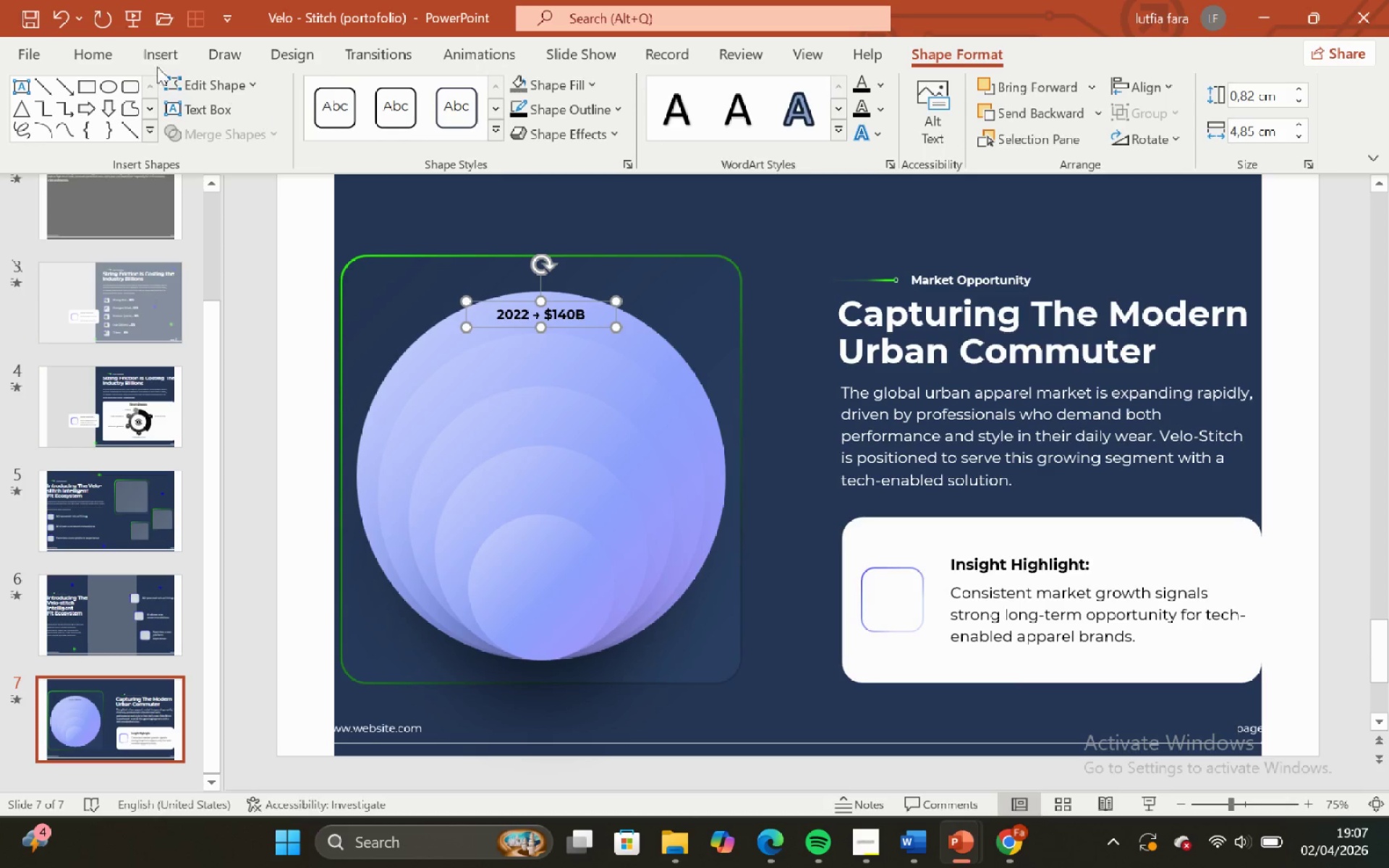 
left_click([101, 51])
 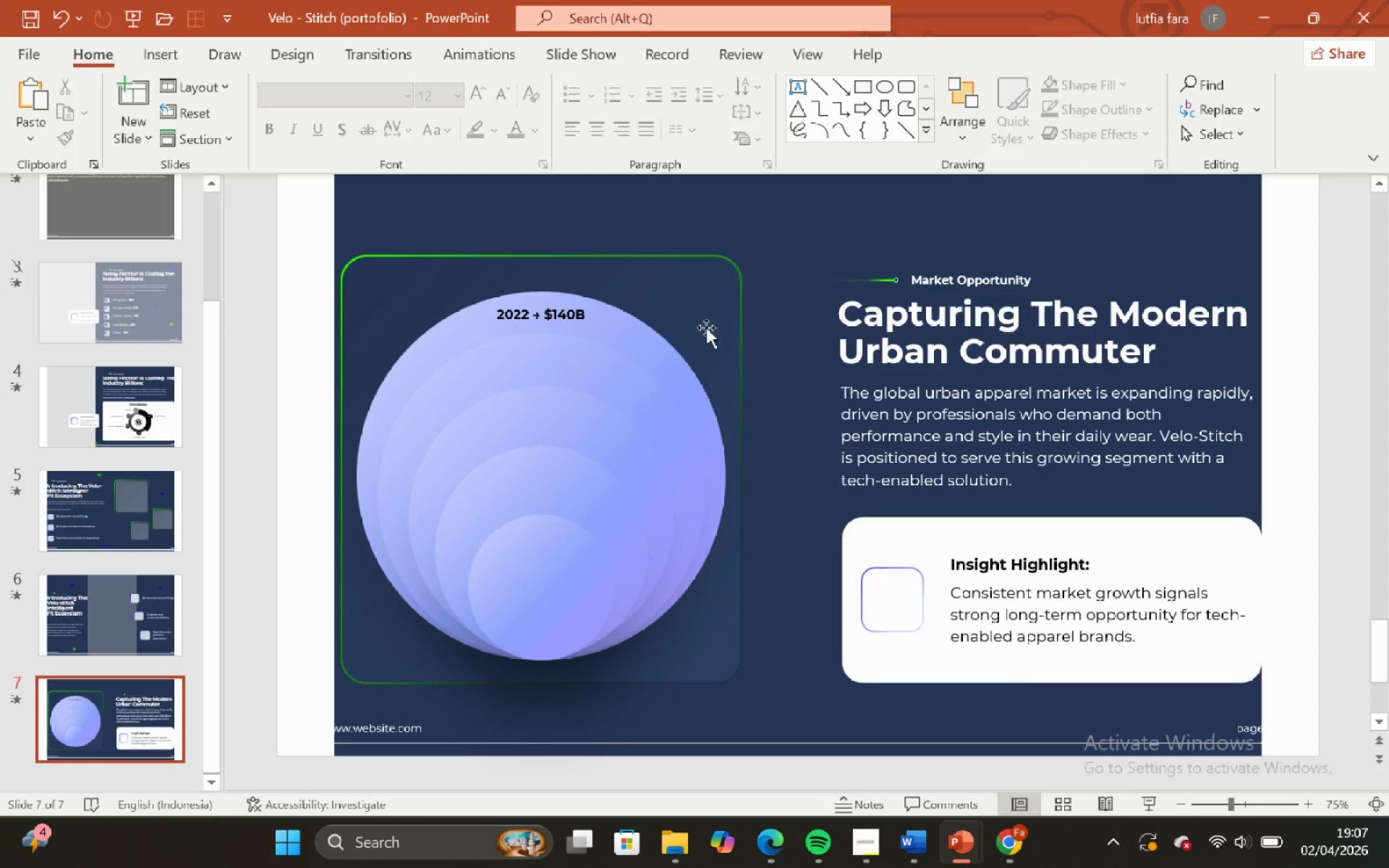 
left_click([558, 354])
 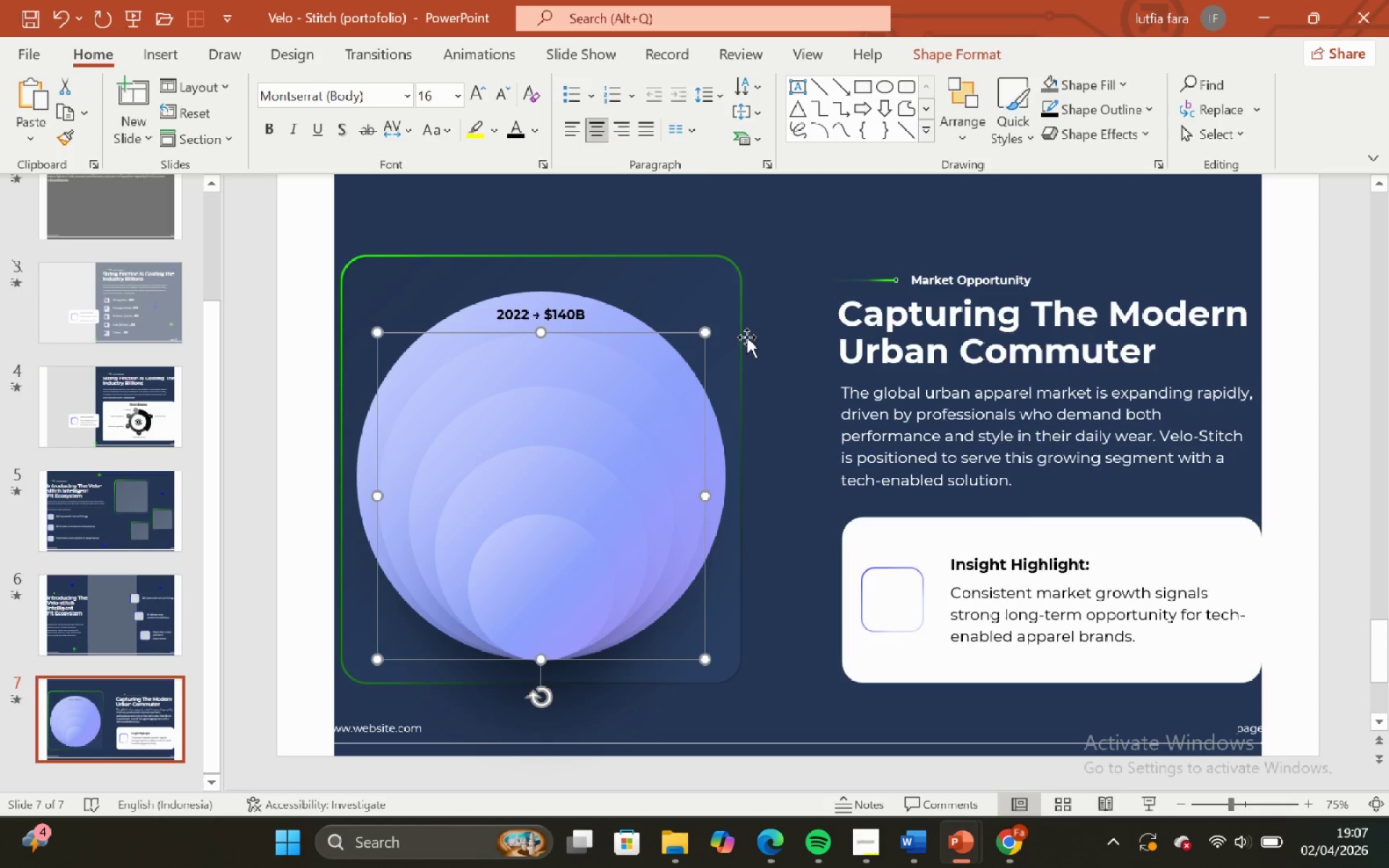 
left_click([751, 246])
 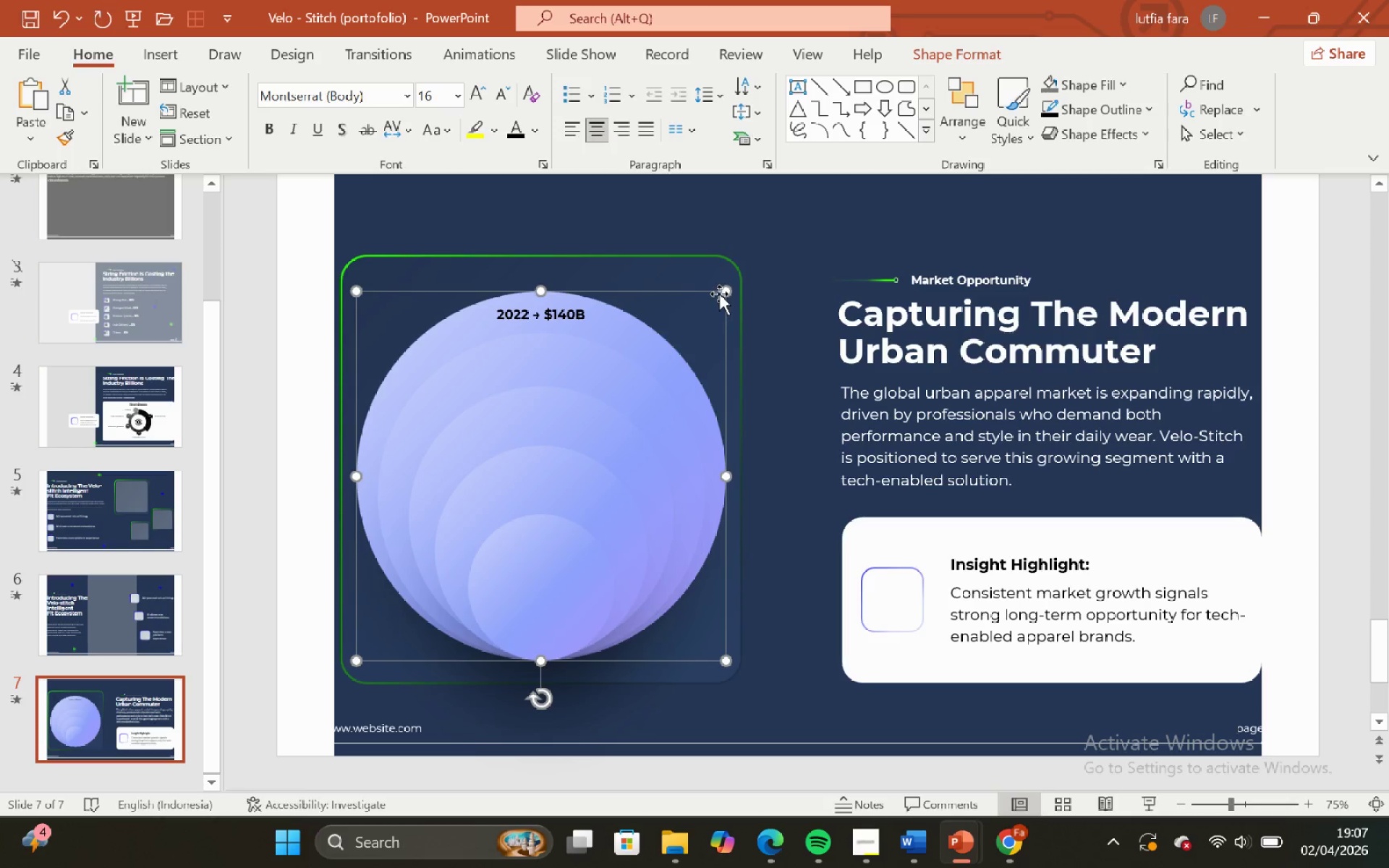 
hold_key(key=ShiftLeft, duration=1.0)
hold_key(key=ControlLeft, duration=1.0)
left_click_drag(start_coordinate=[723, 294], to_coordinate=[733, 290])
 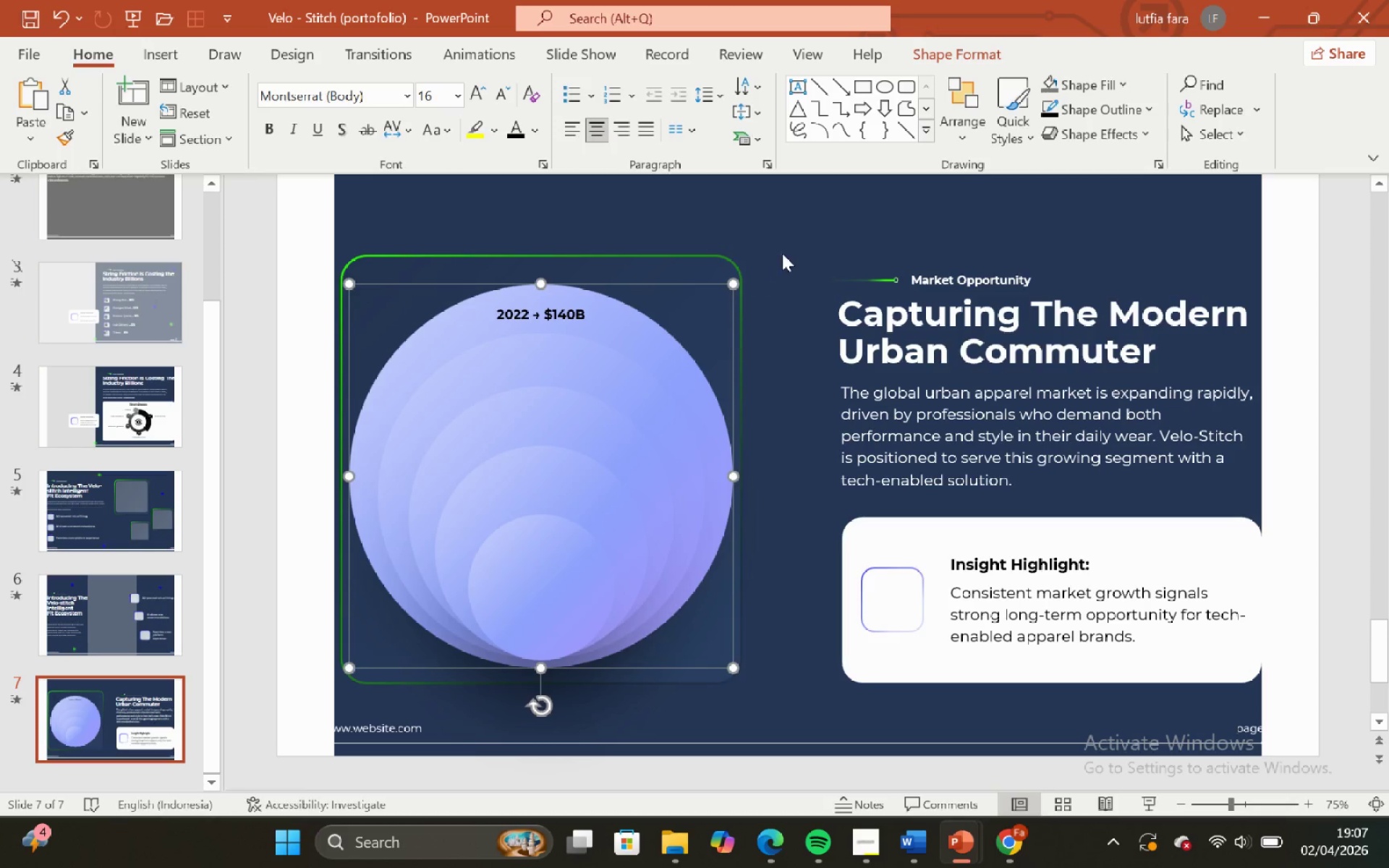 
left_click([782, 253])
 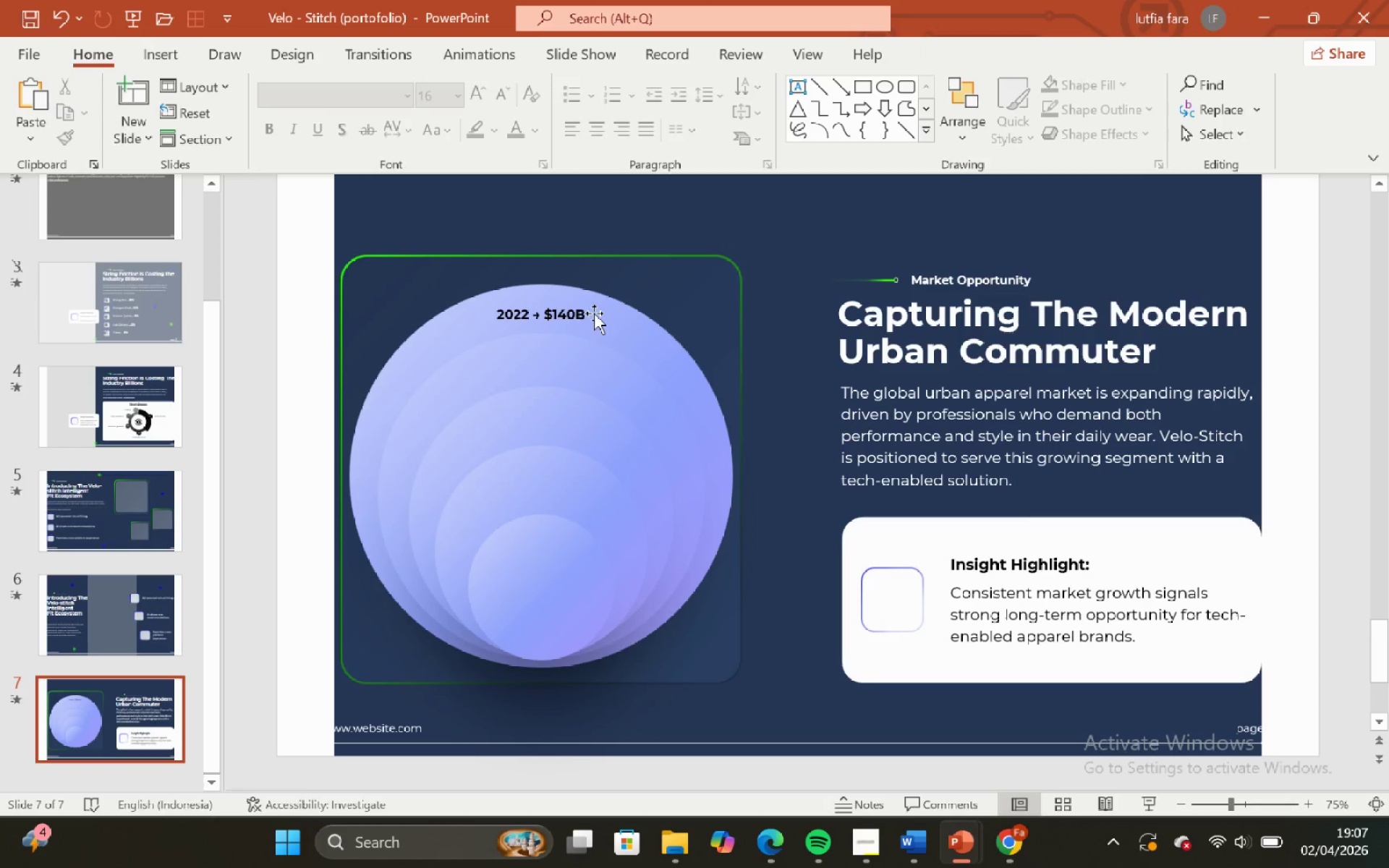 
left_click([592, 313])
 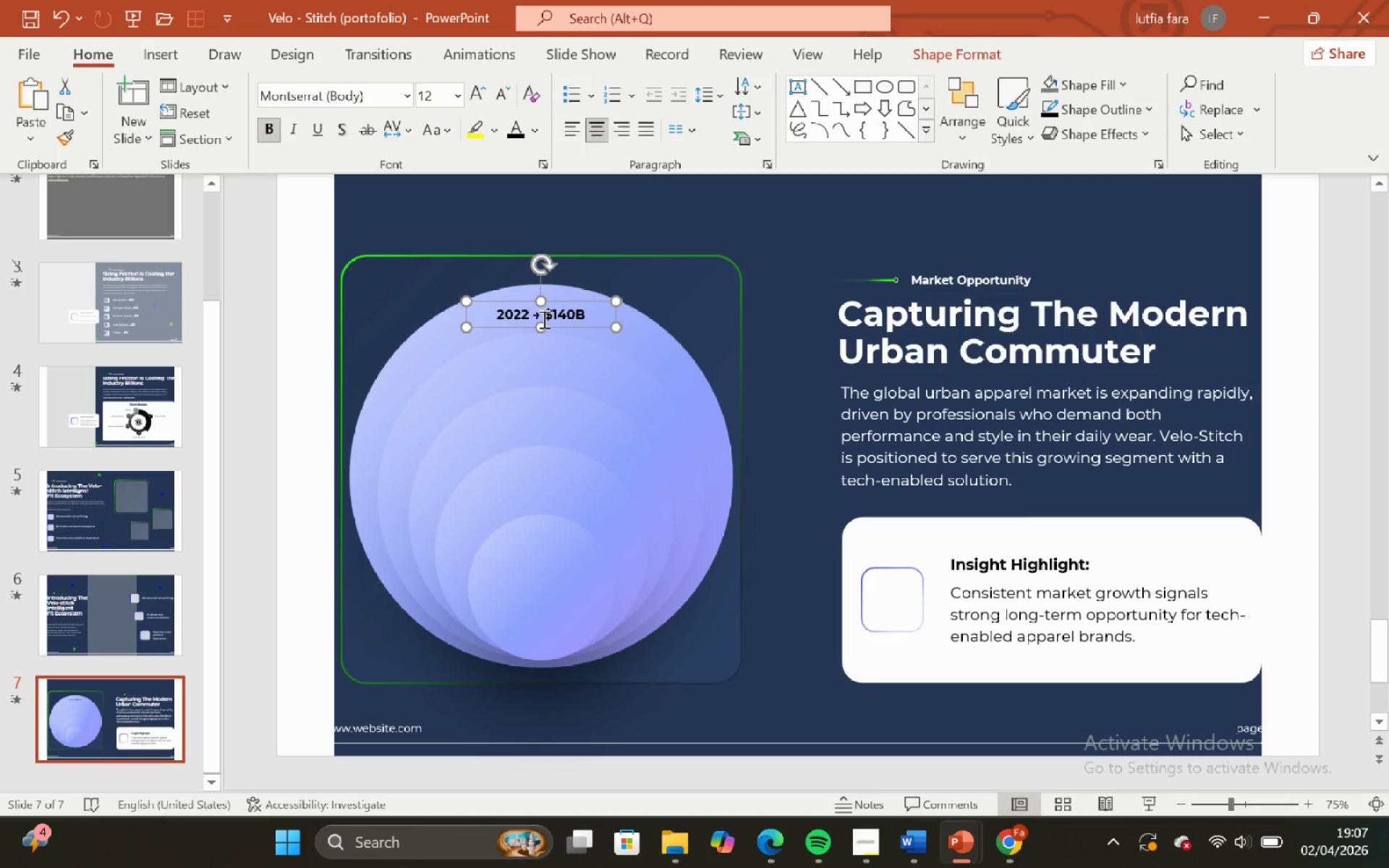 
left_click([543, 319])
 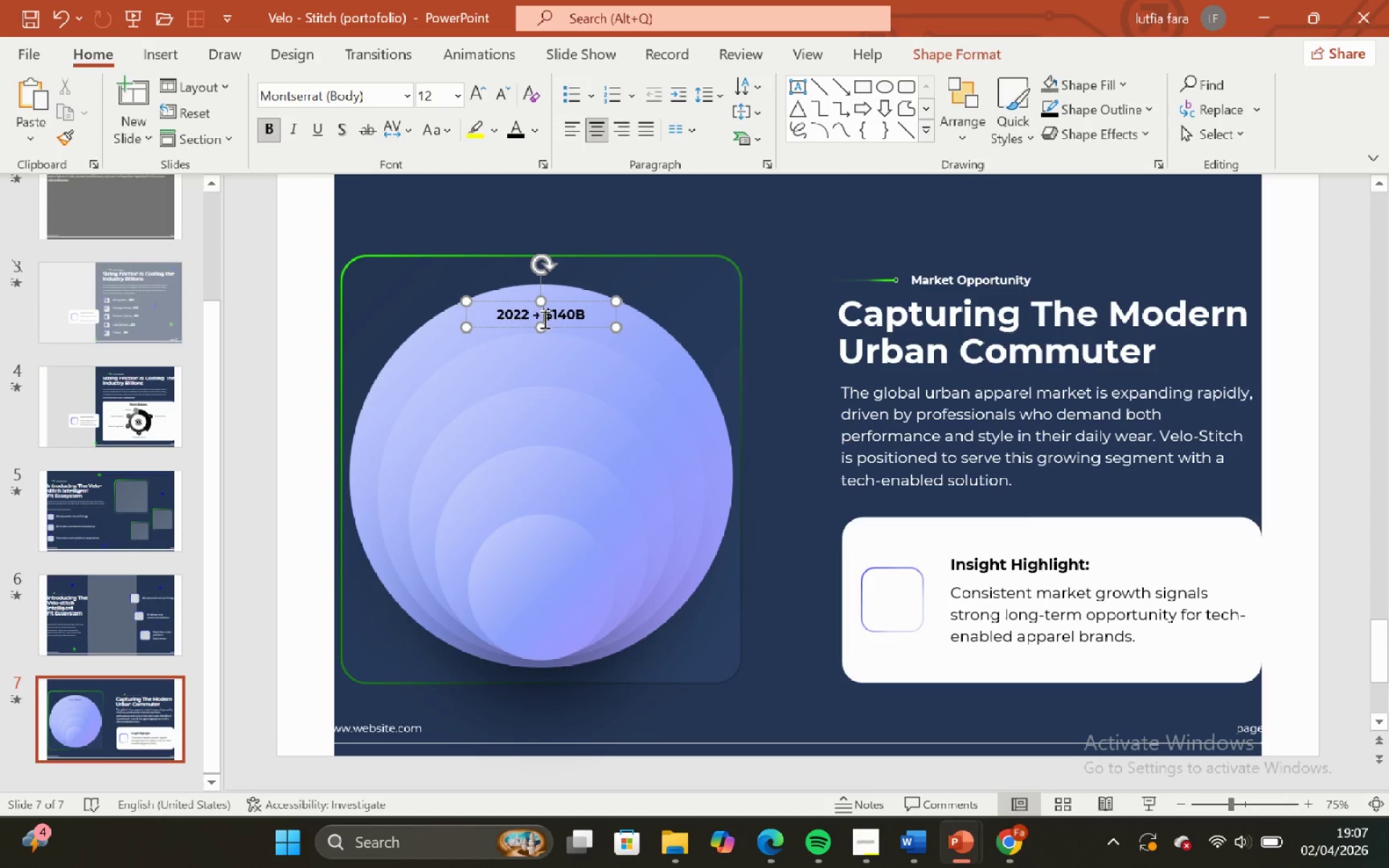 
key(Enter)
 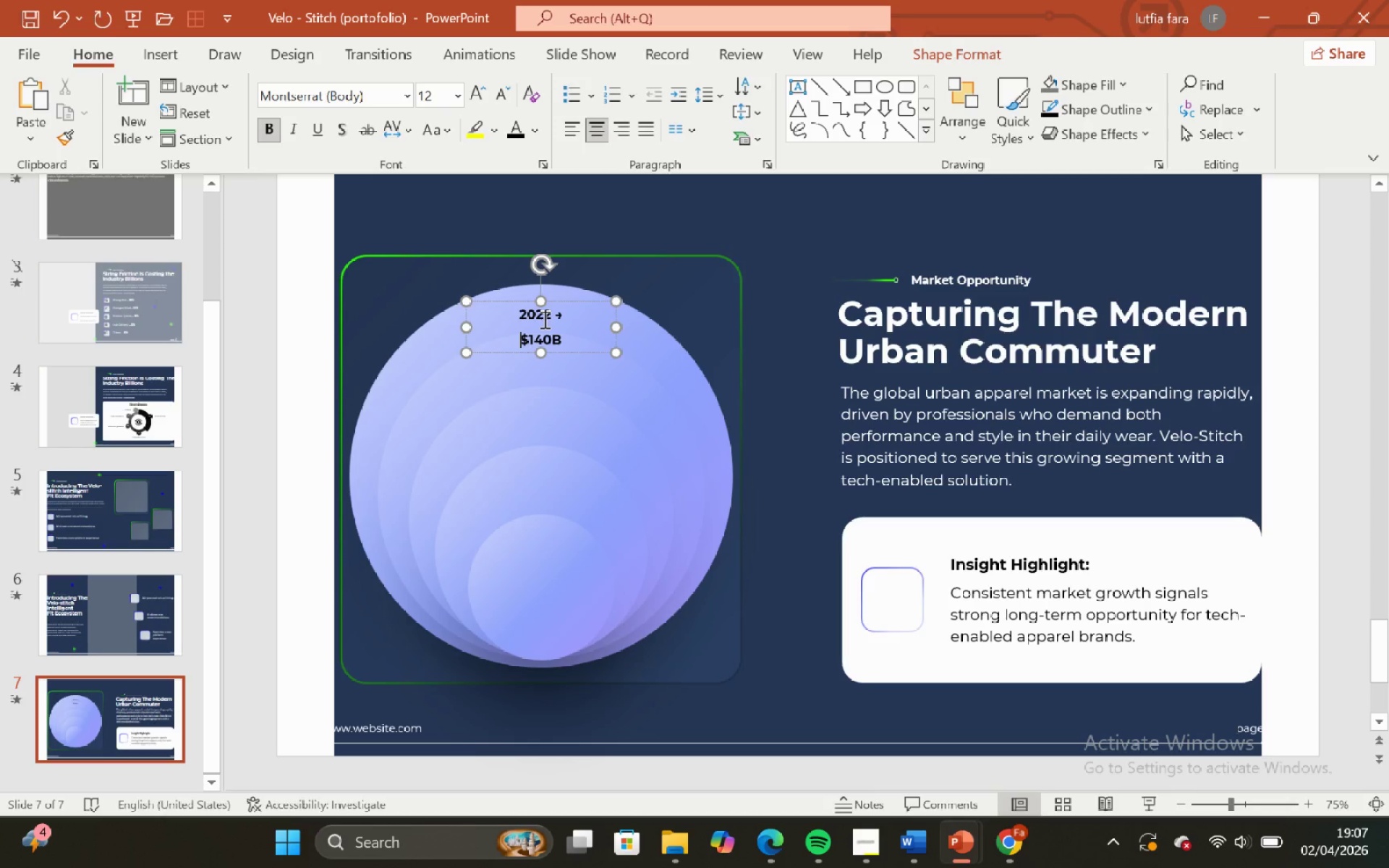 
key(Backspace)
 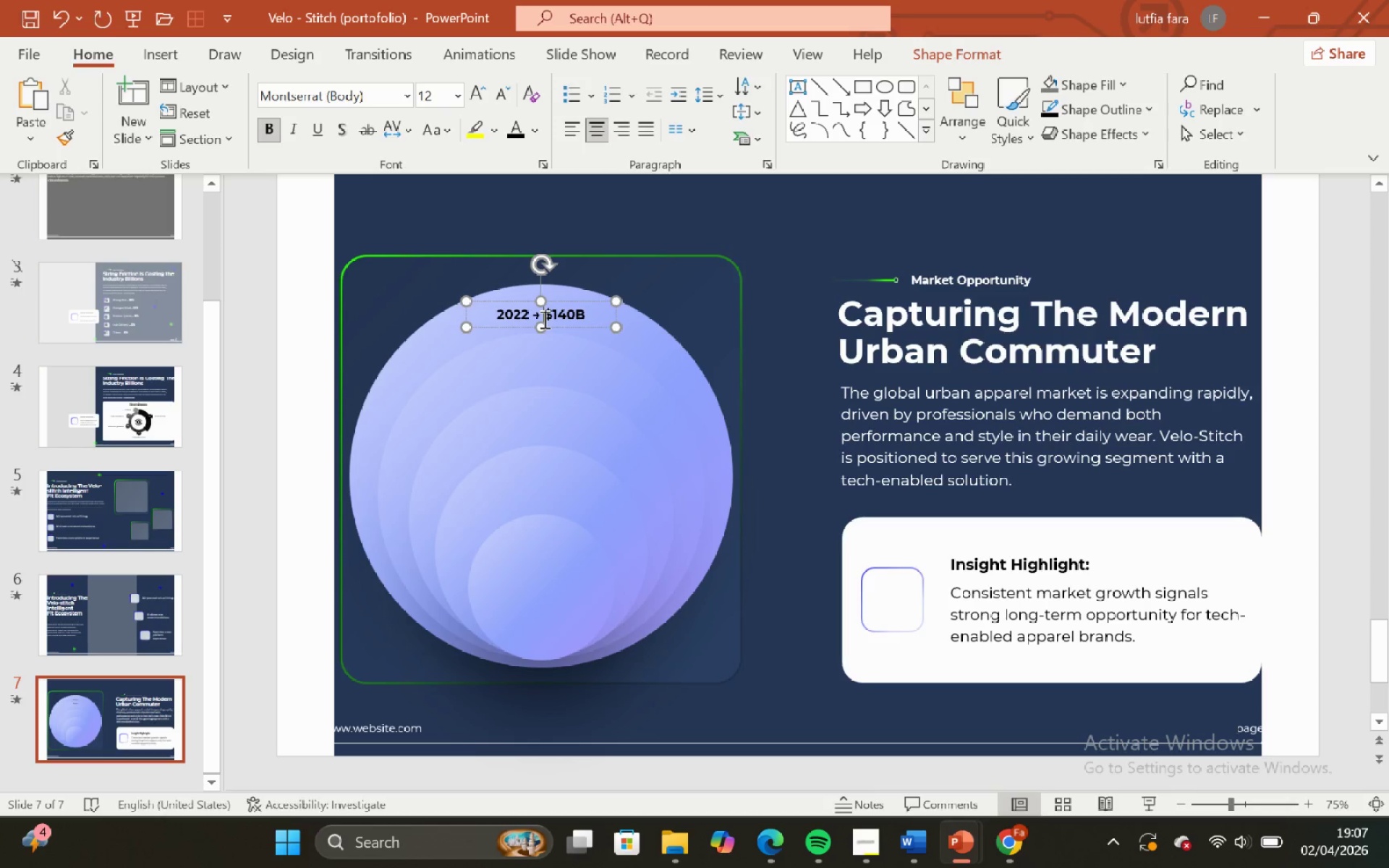 
key(Backspace)
 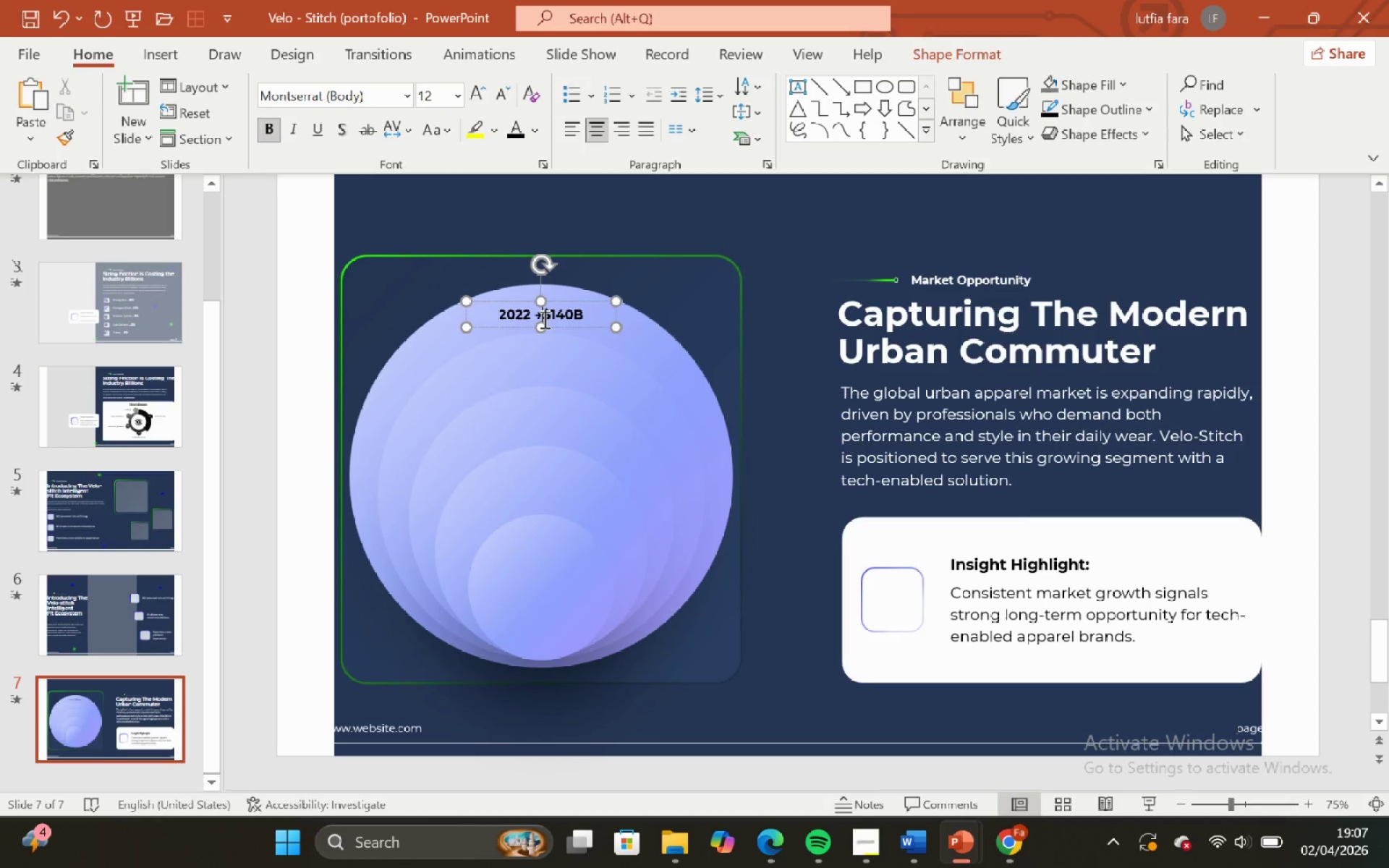 
key(Backspace)
 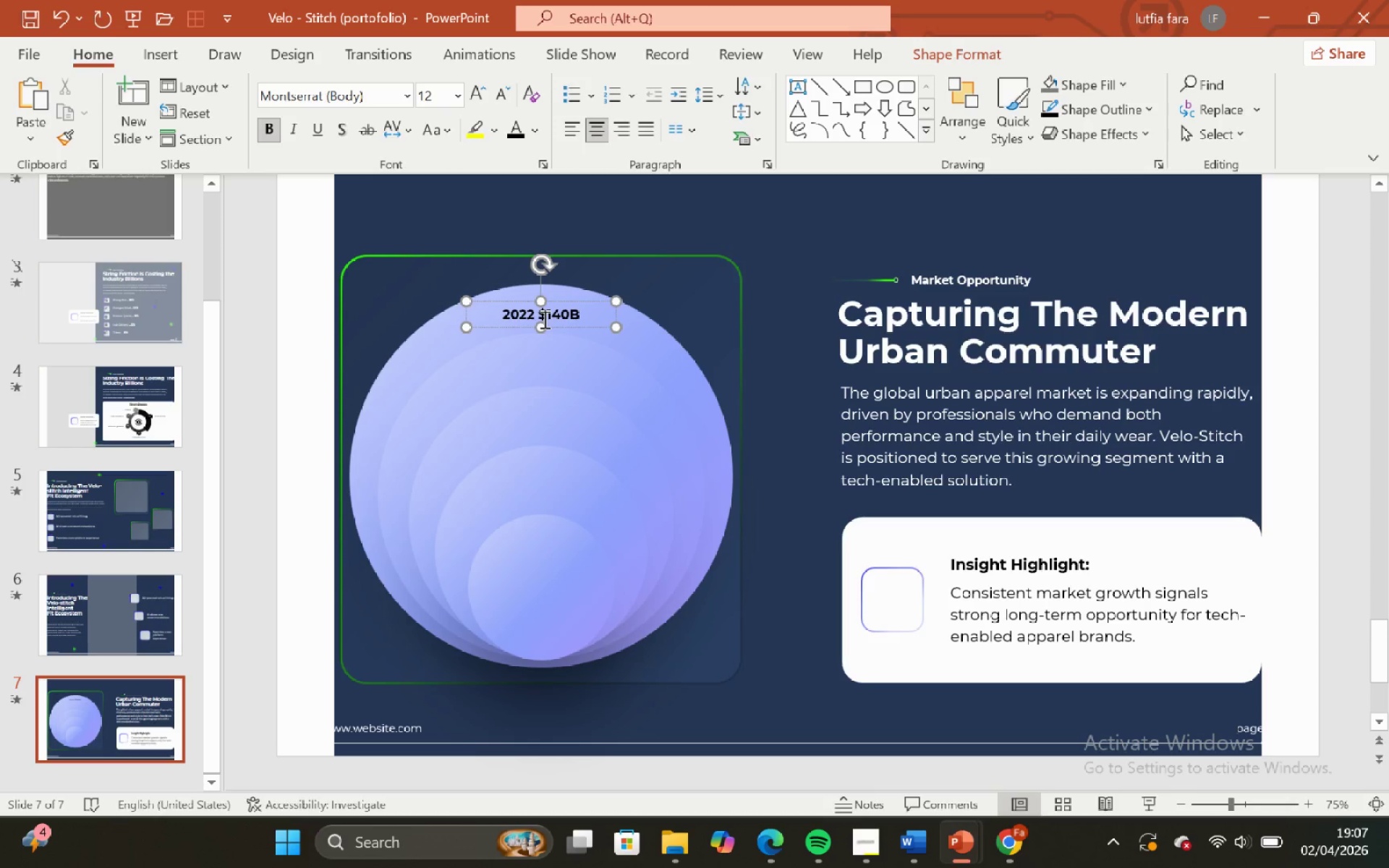 
key(Backspace)
 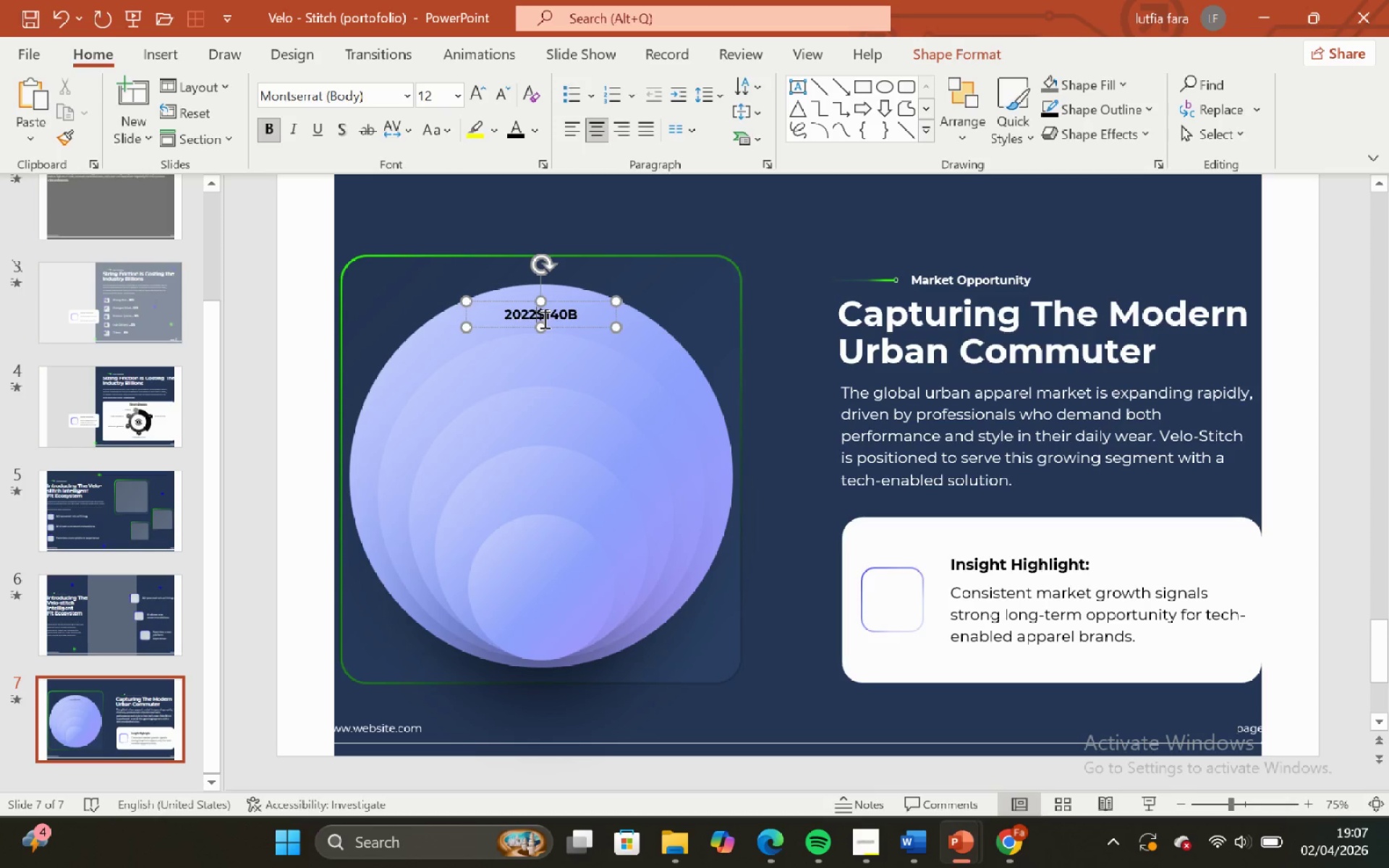 
key(Enter)
 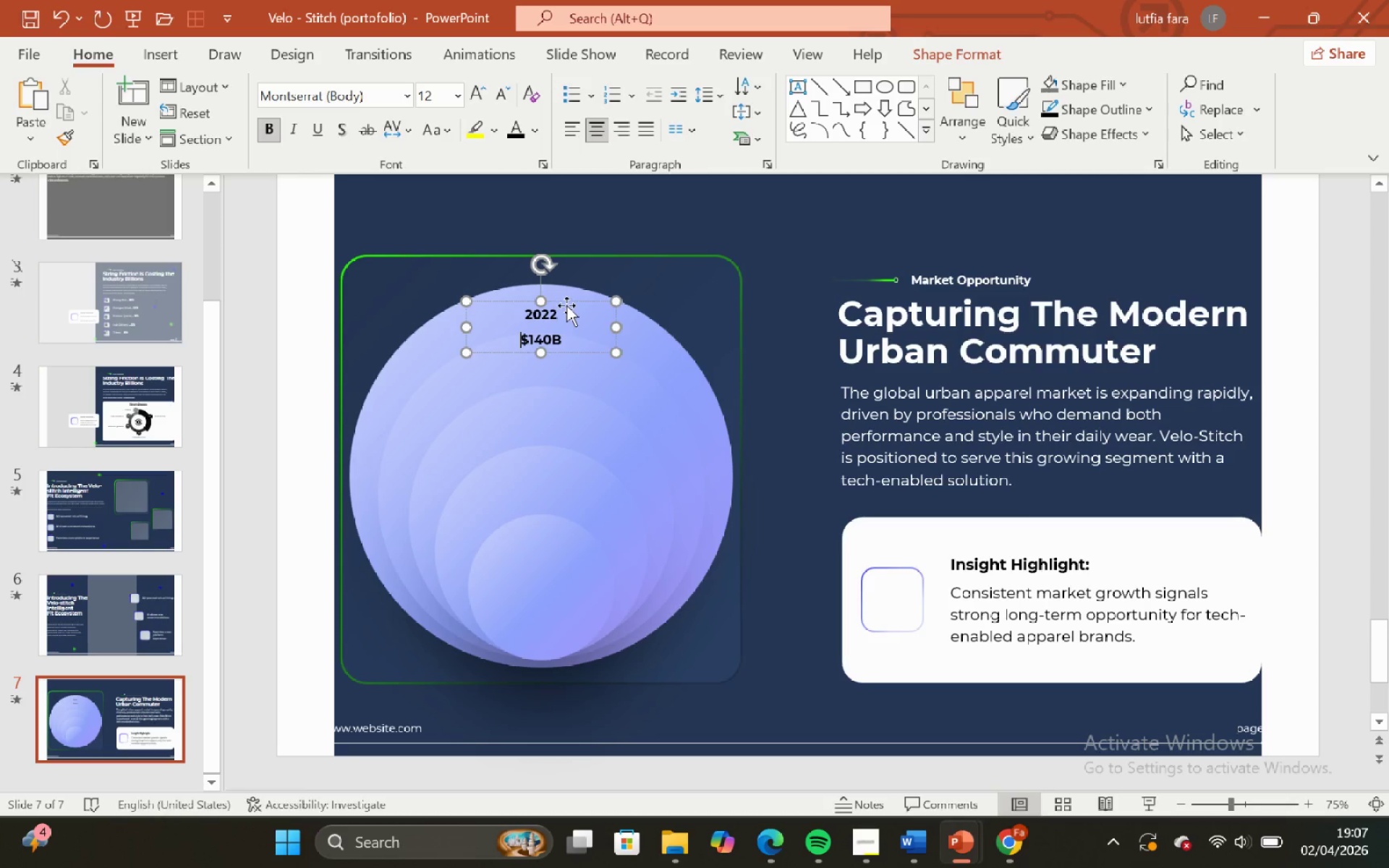 
left_click([566, 305])
 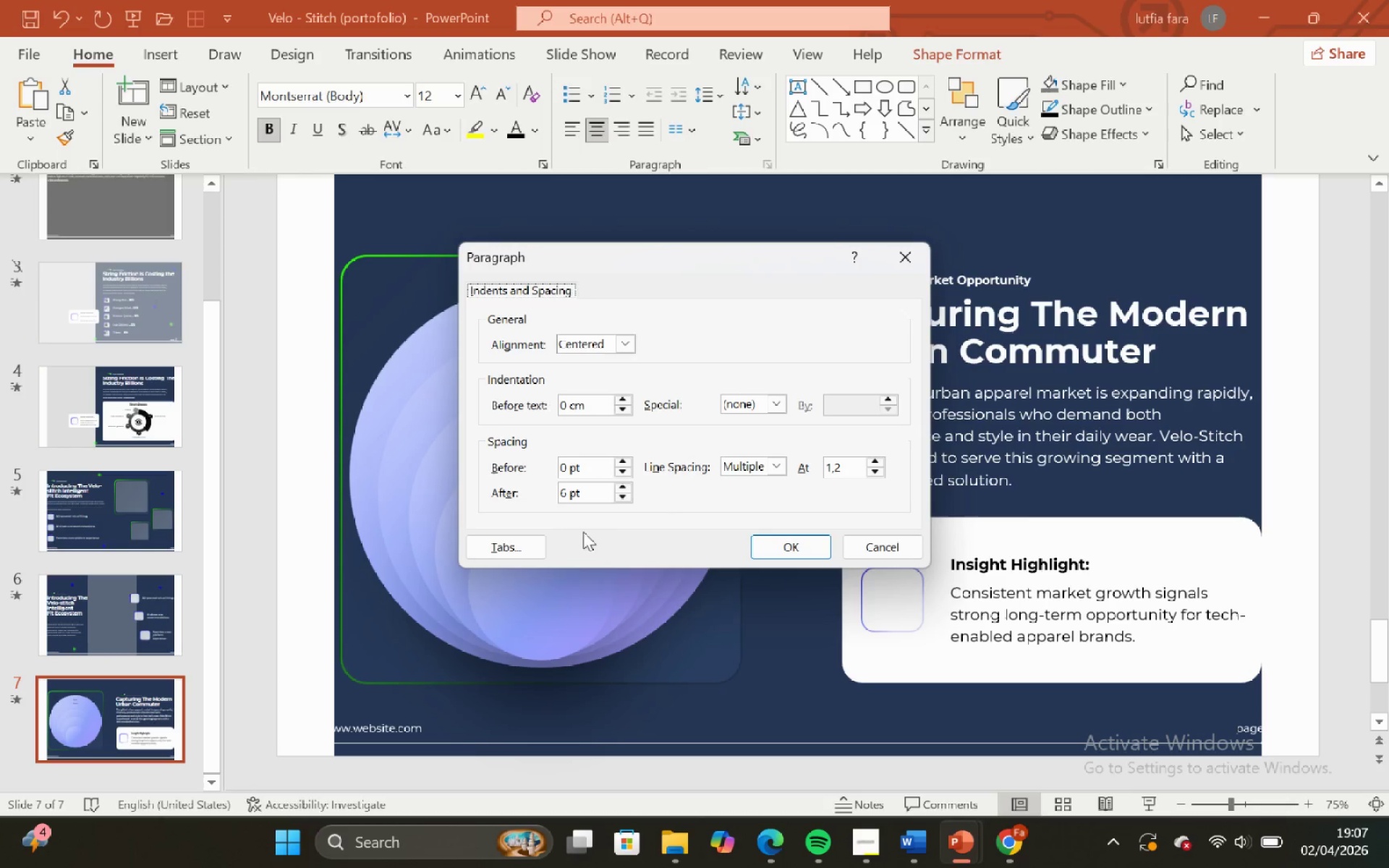 
double_click([627, 495])
 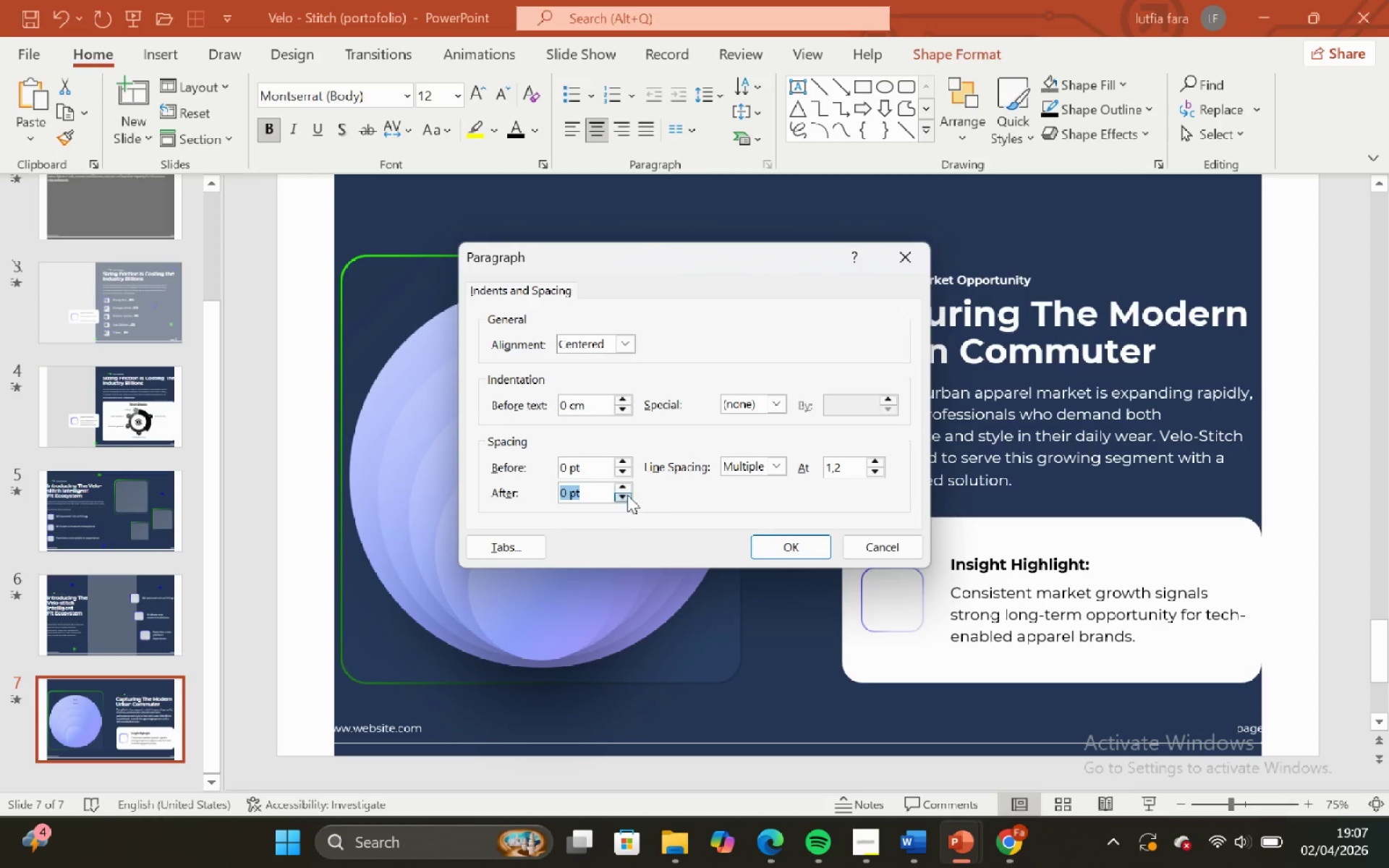 
triple_click([627, 495])
 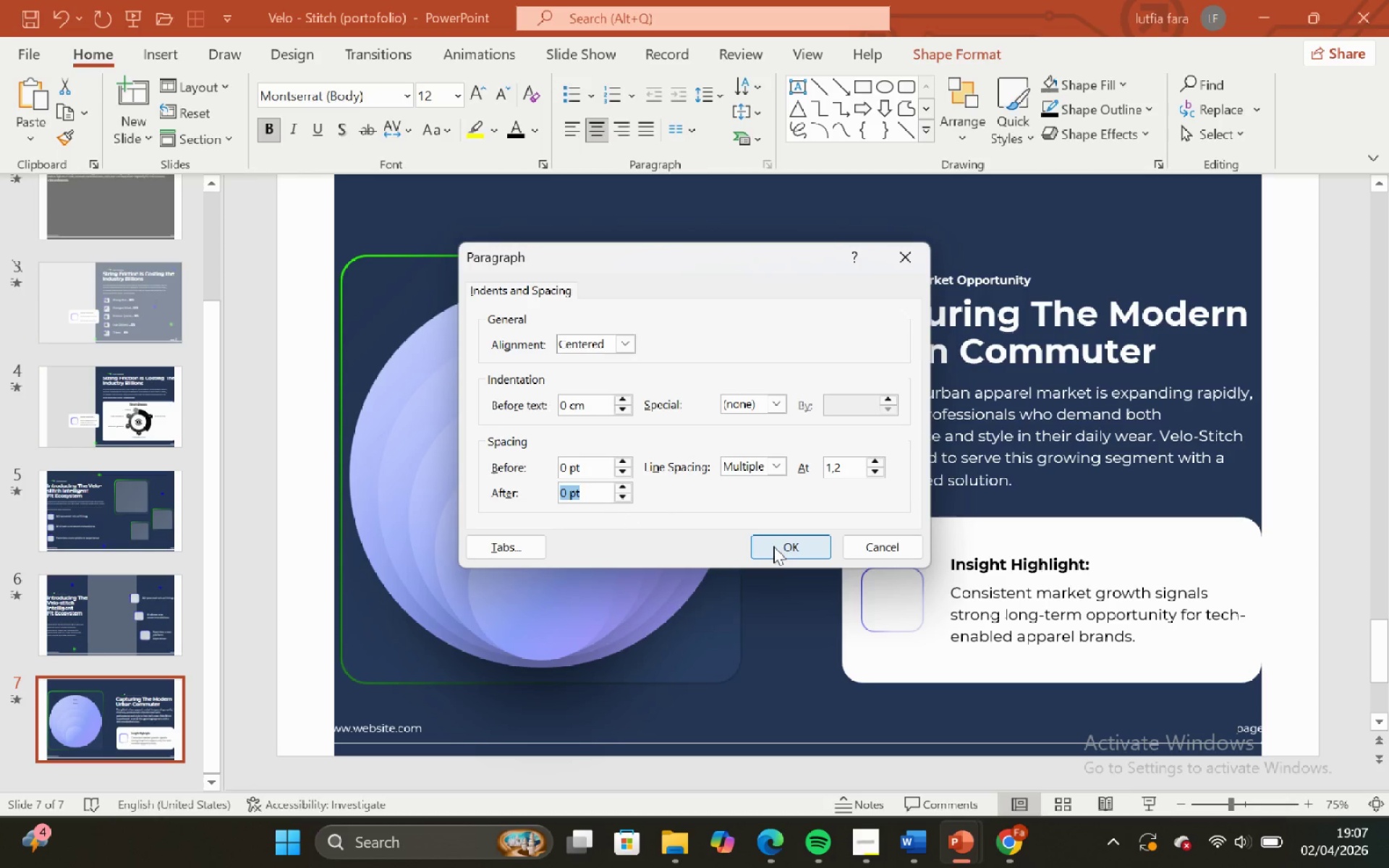 
left_click([778, 547])
 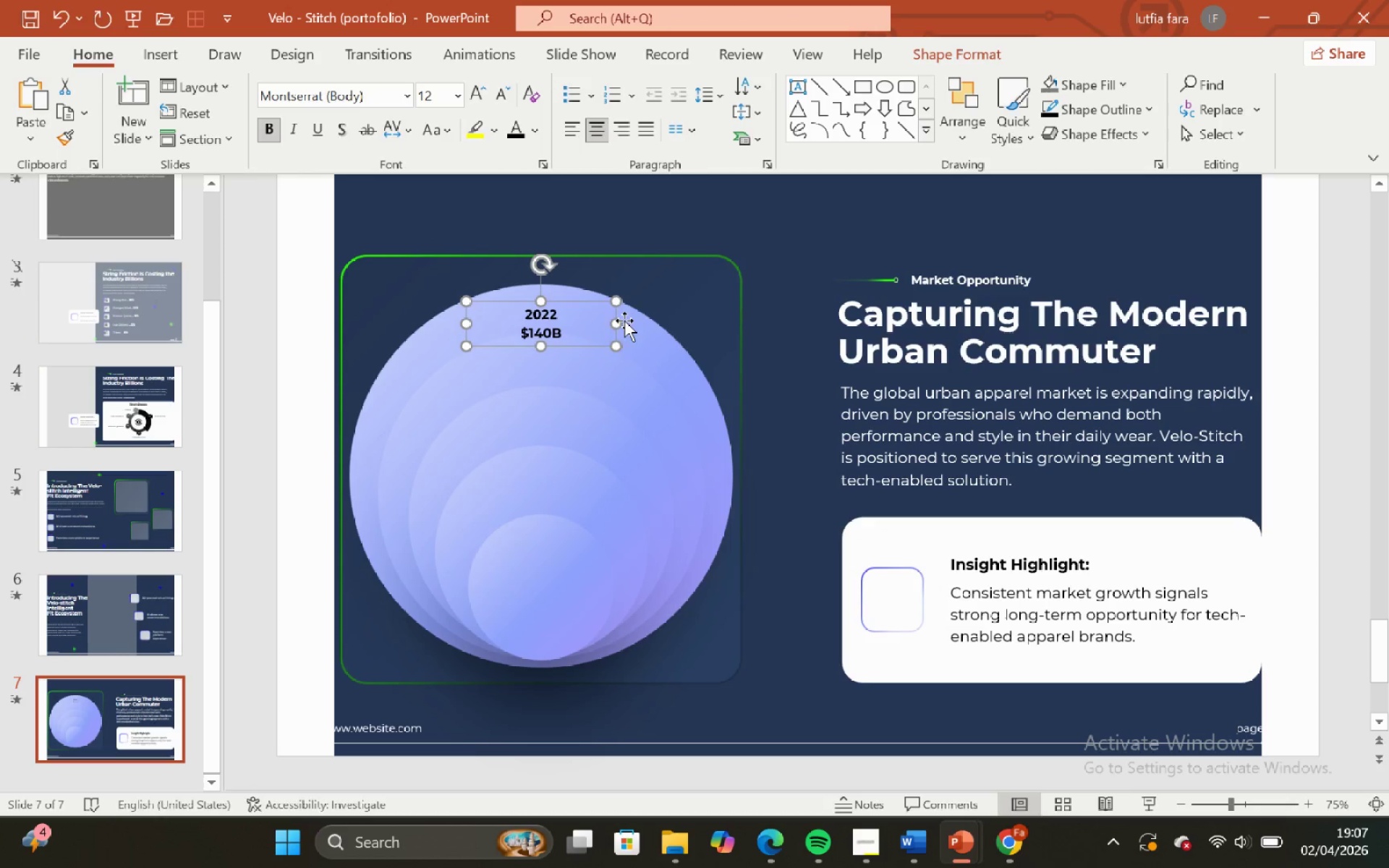 
left_click_drag(start_coordinate=[619, 323], to_coordinate=[554, 317])
 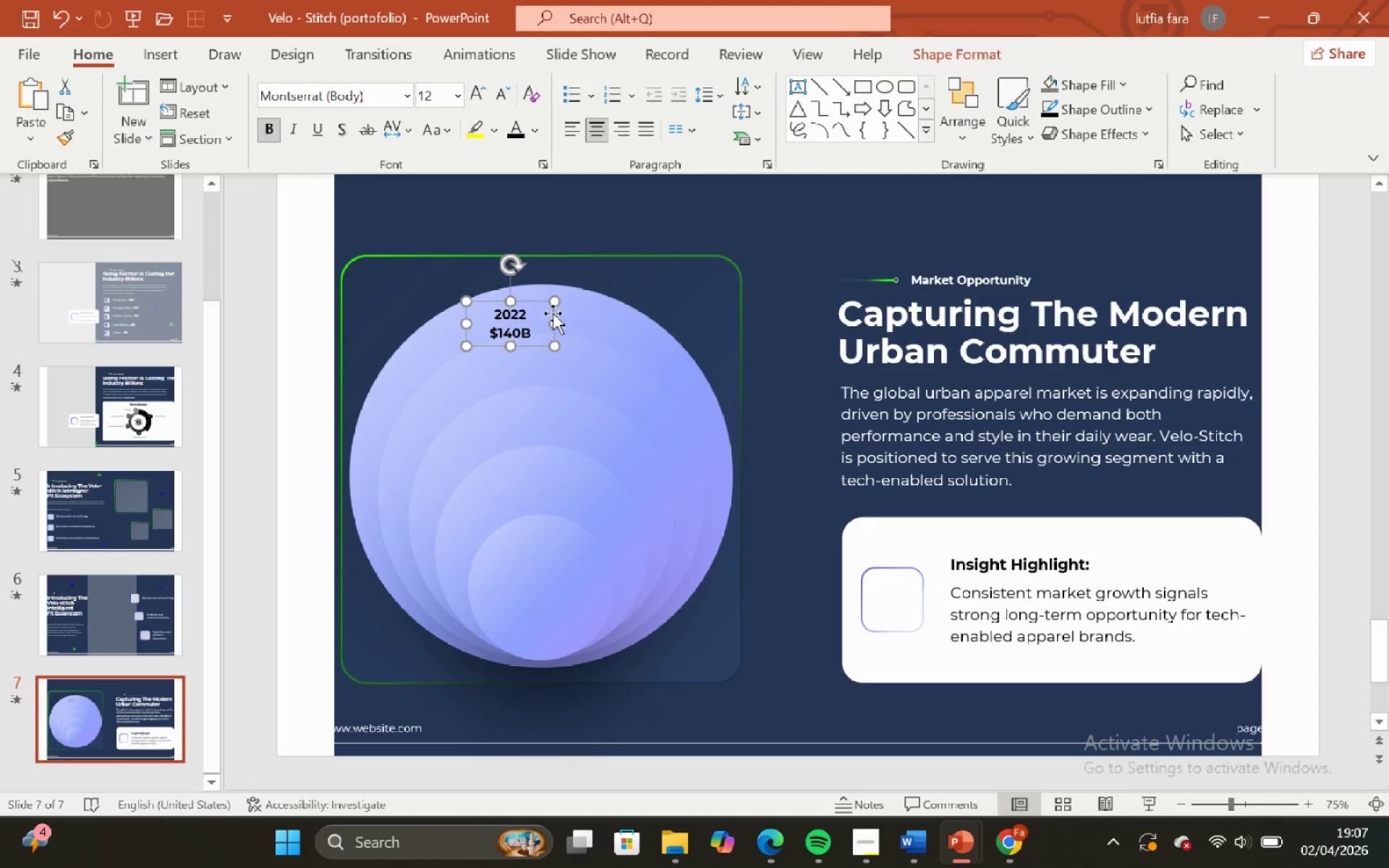 
left_click_drag(start_coordinate=[553, 313], to_coordinate=[582, 297])
 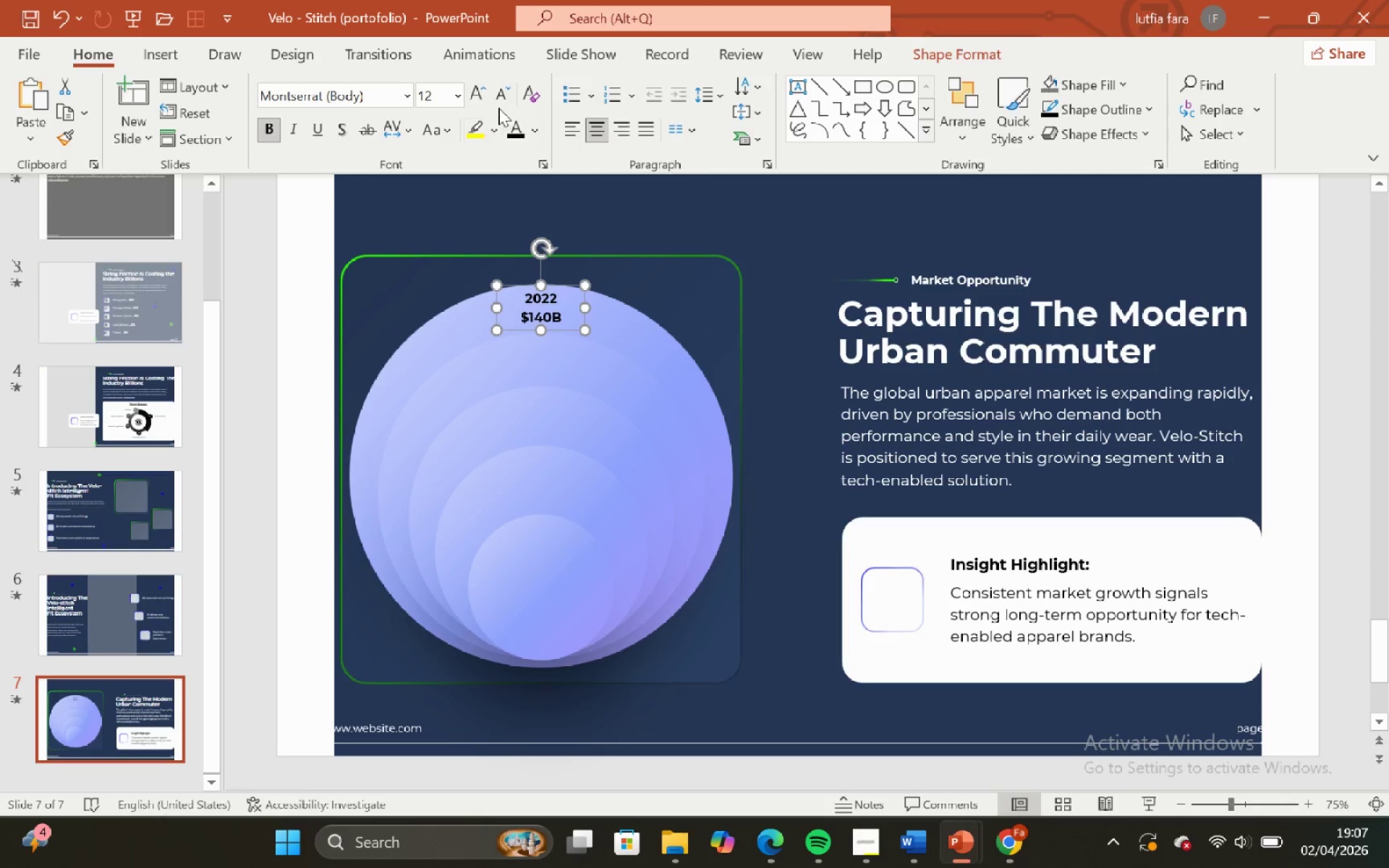 
left_click([498, 105])
 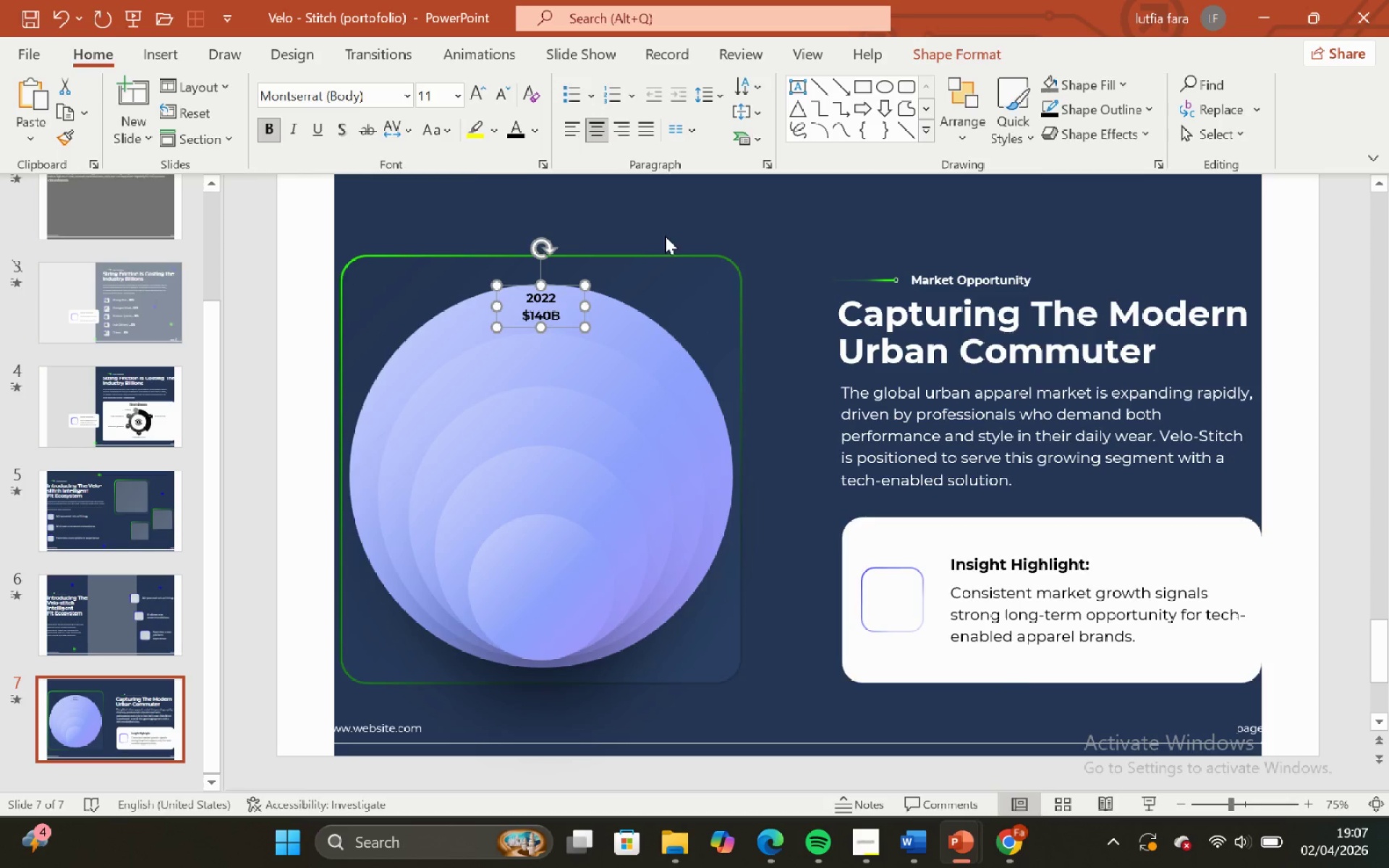 
left_click([666, 223])
 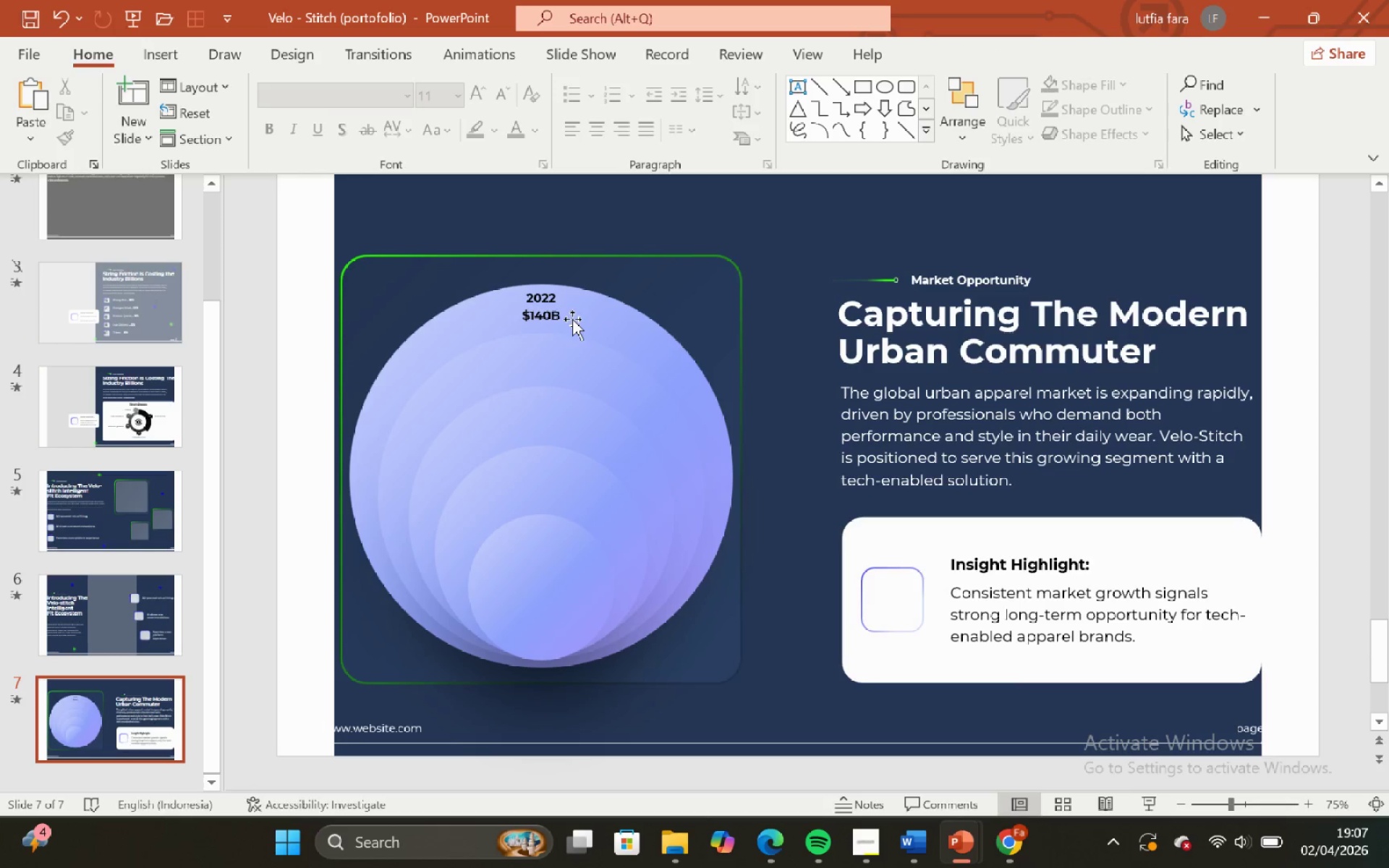 
left_click([564, 314])
 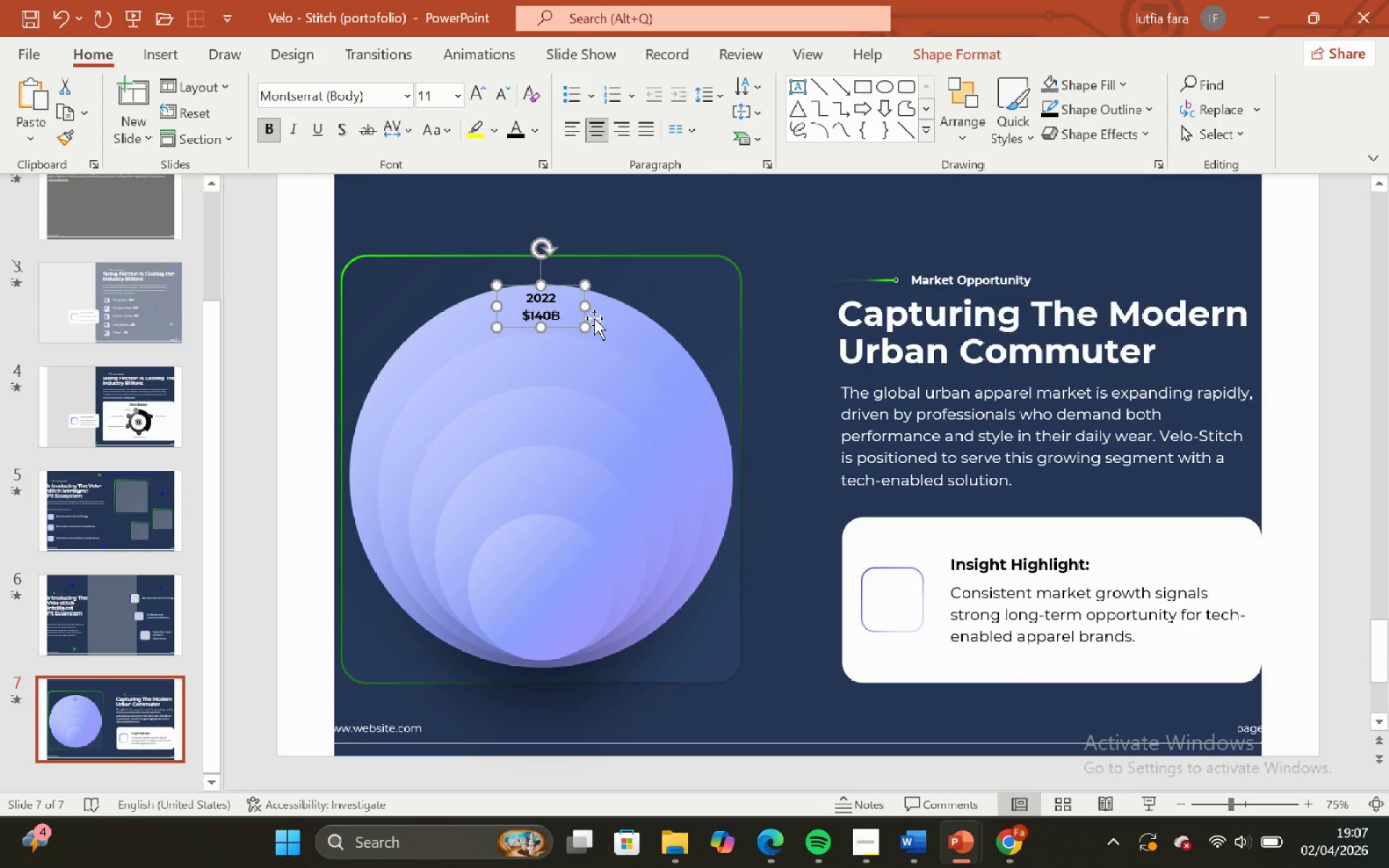 
hold_key(key=ShiftLeft, duration=0.52)
left_click([619, 325])
 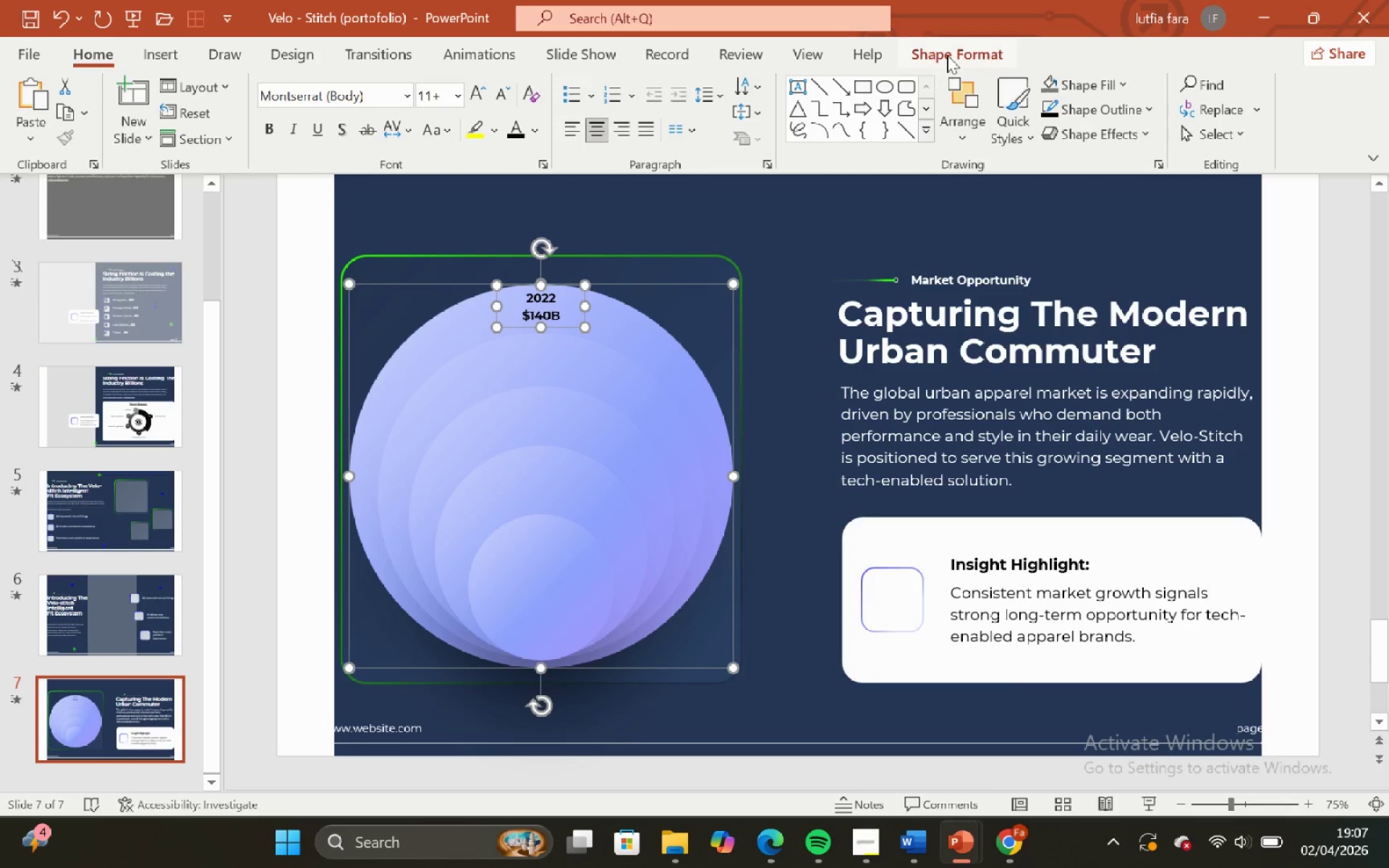 
left_click_drag(start_coordinate=[947, 54], to_coordinate=[1137, 87])
 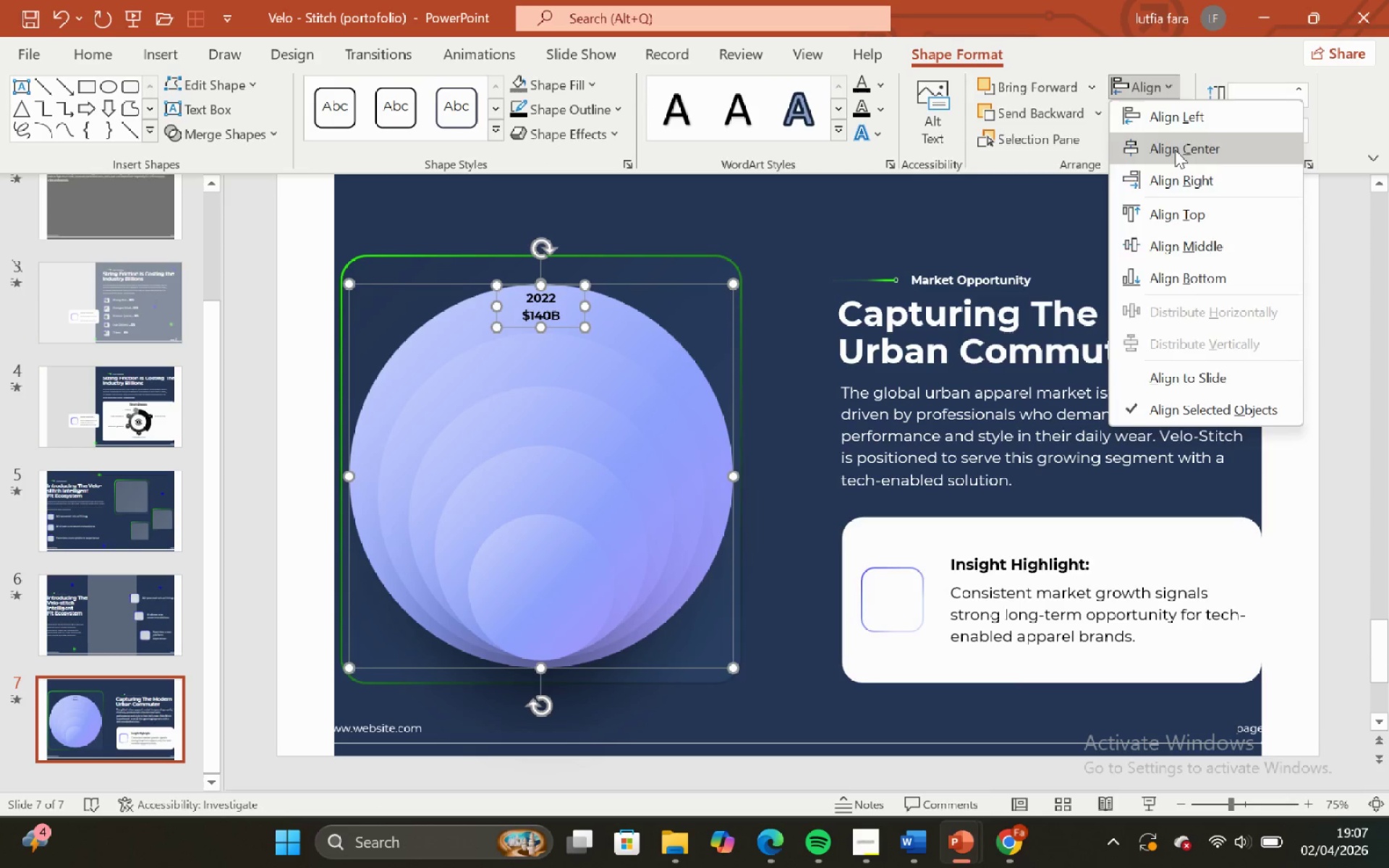 
left_click([1137, 87])
 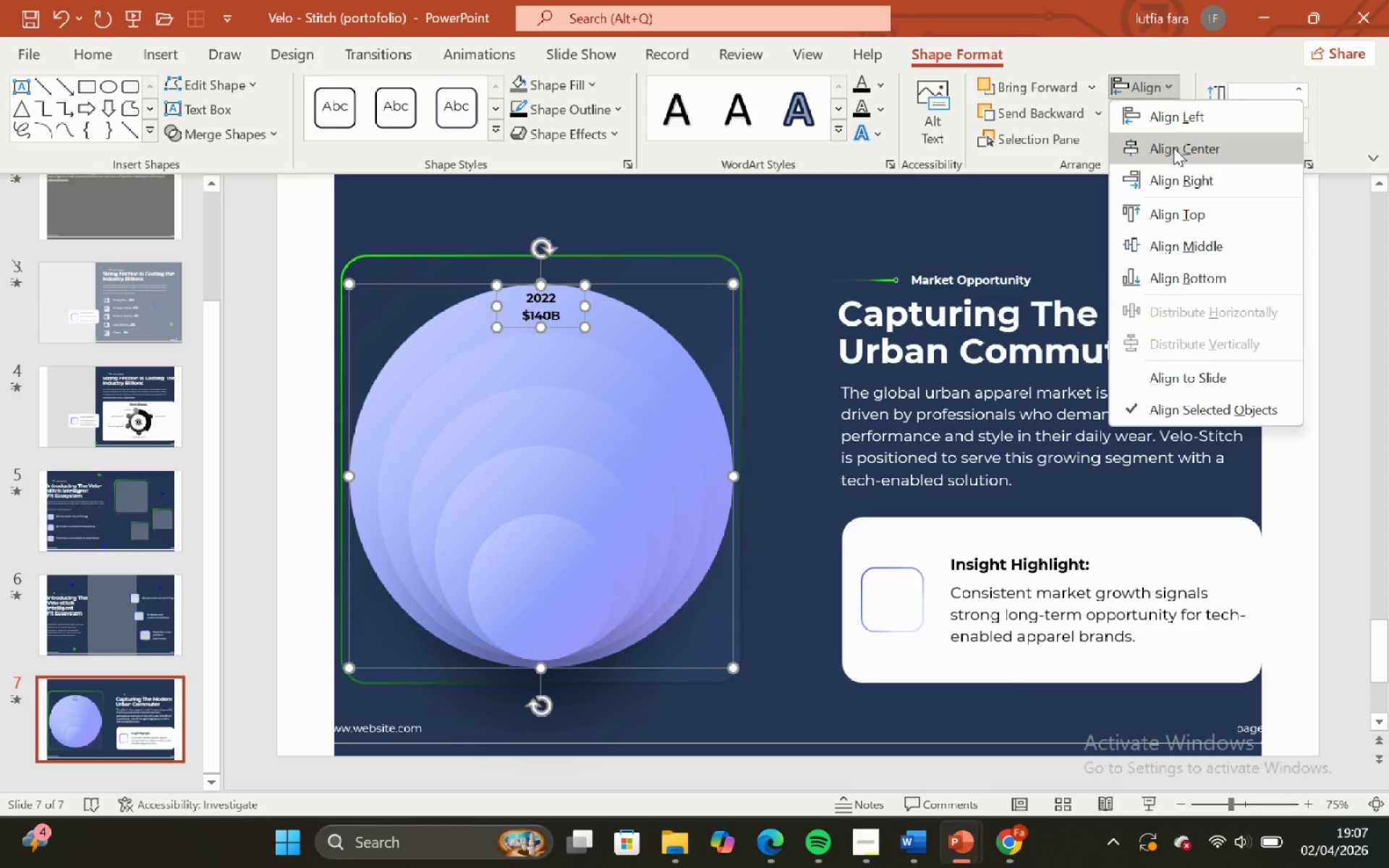 
left_click([1176, 150])
 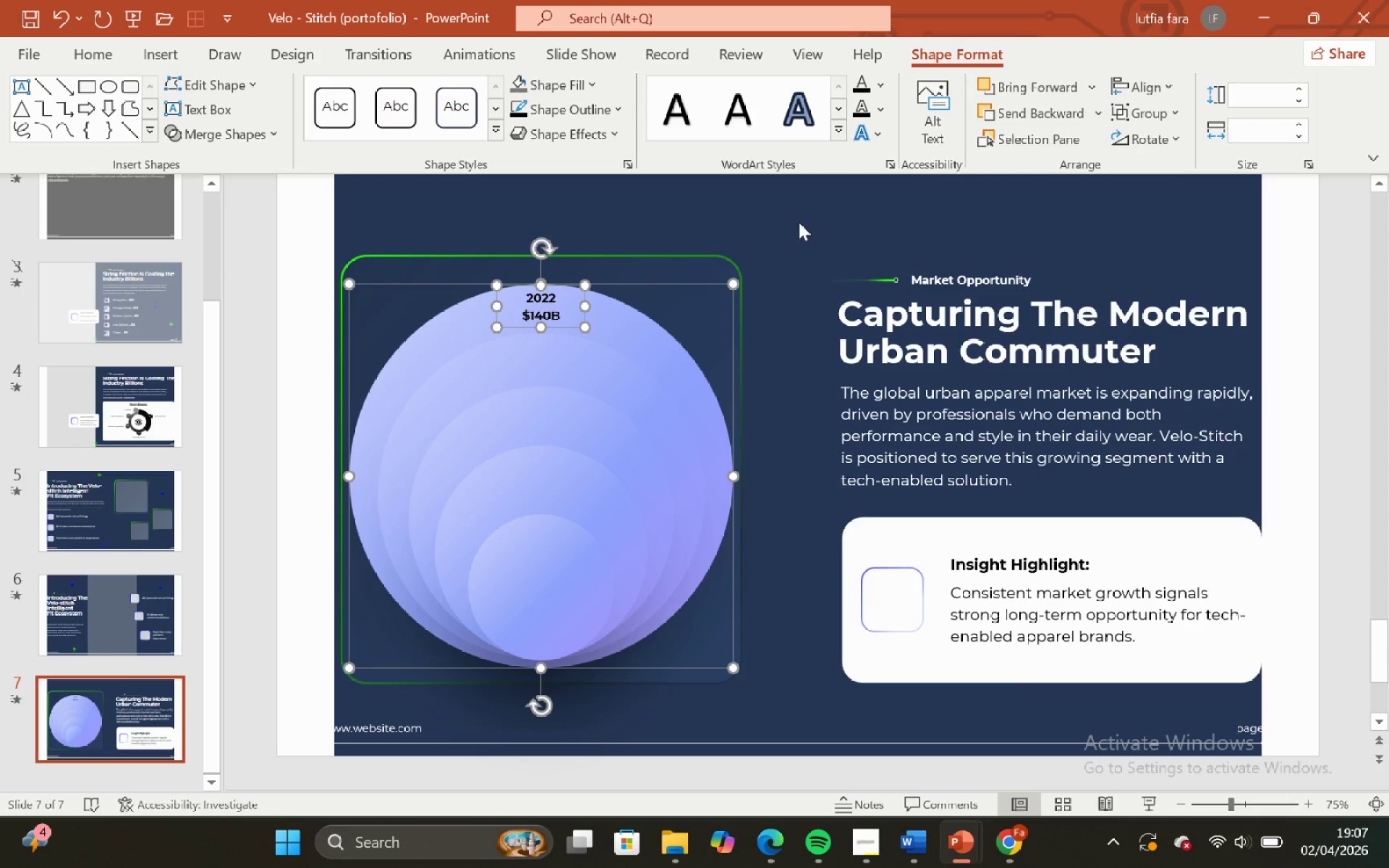 
left_click([768, 211])
 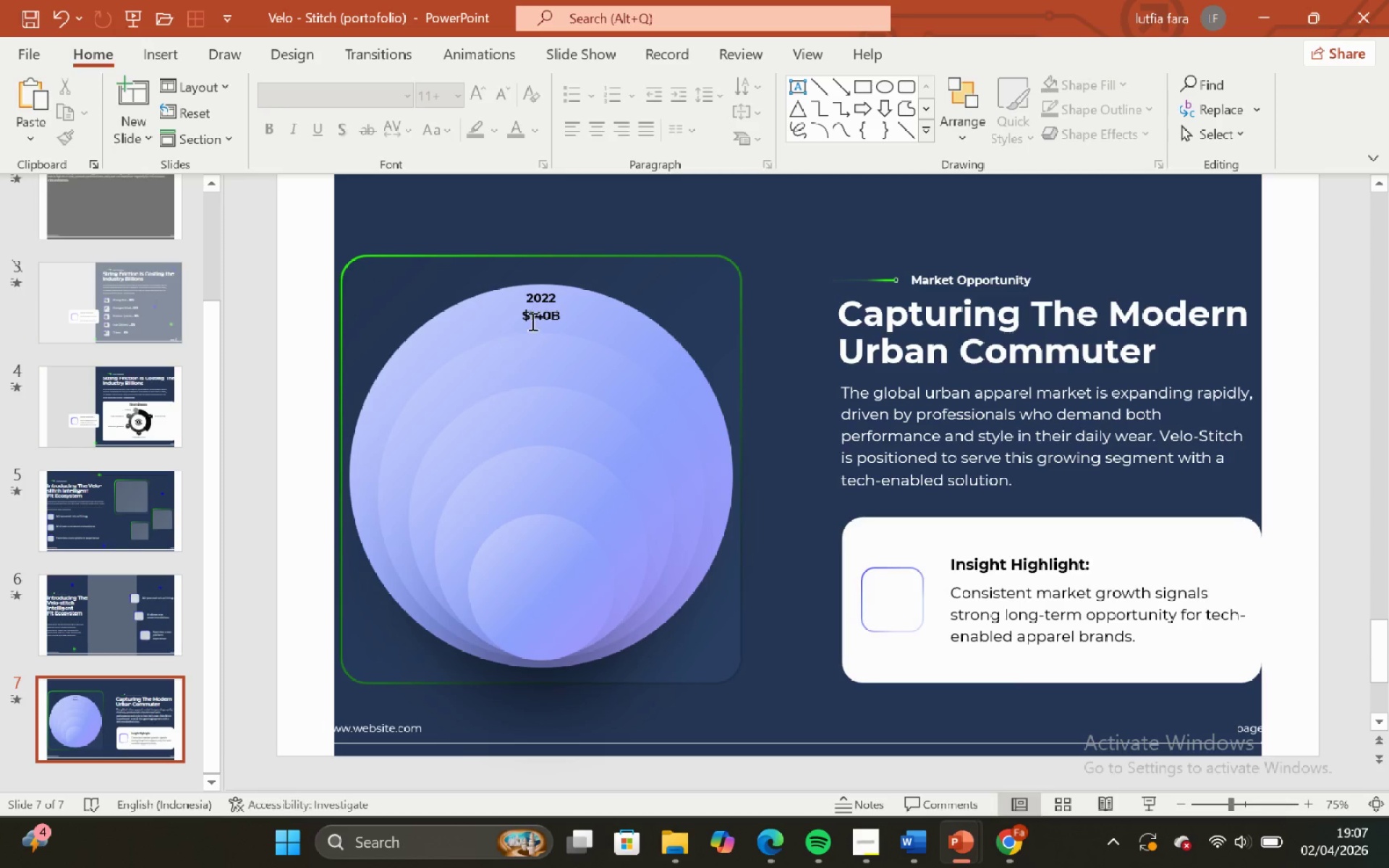 
left_click([454, 323])
 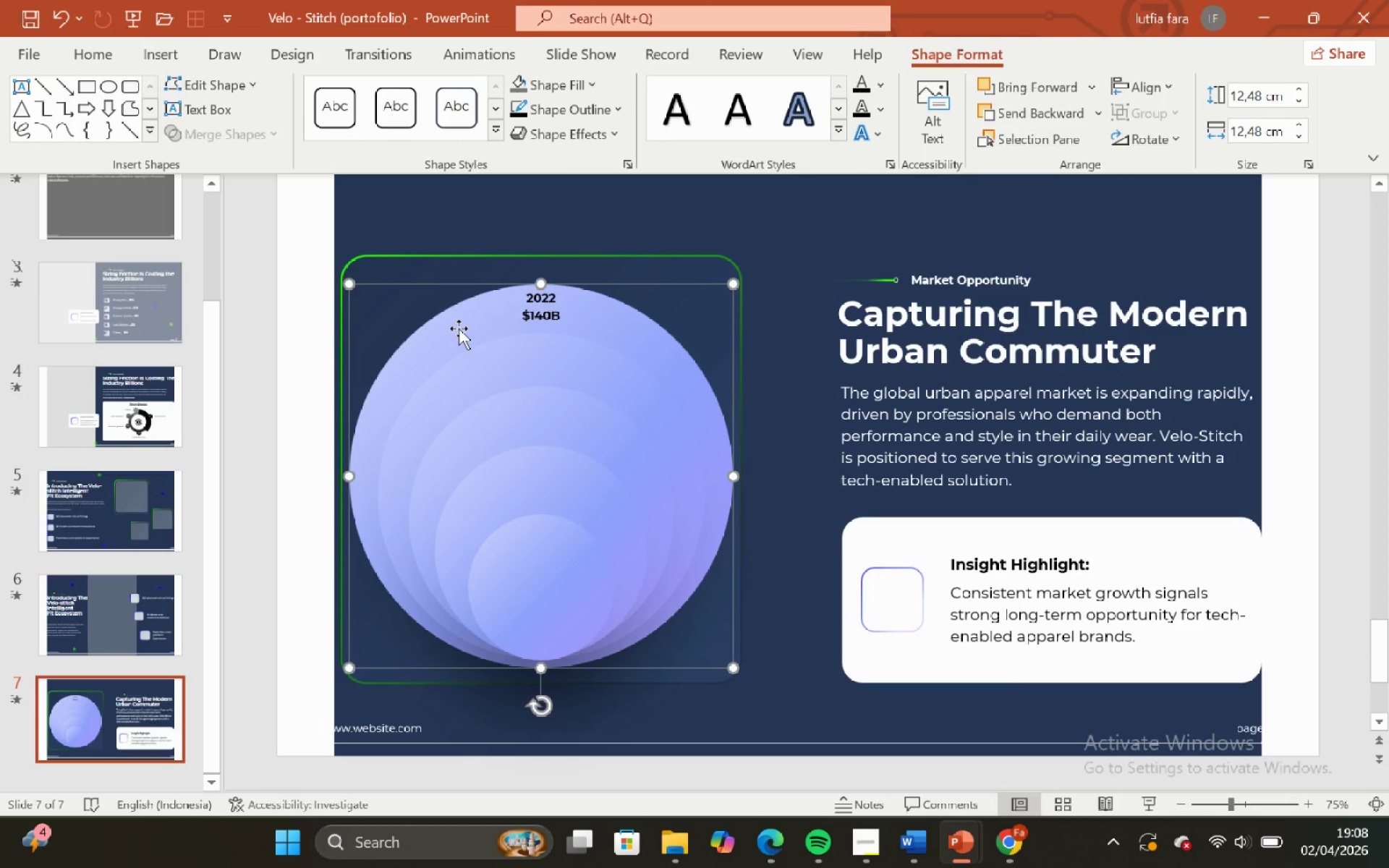 
left_click_drag(start_coordinate=[455, 326], to_coordinate=[427, 326])
 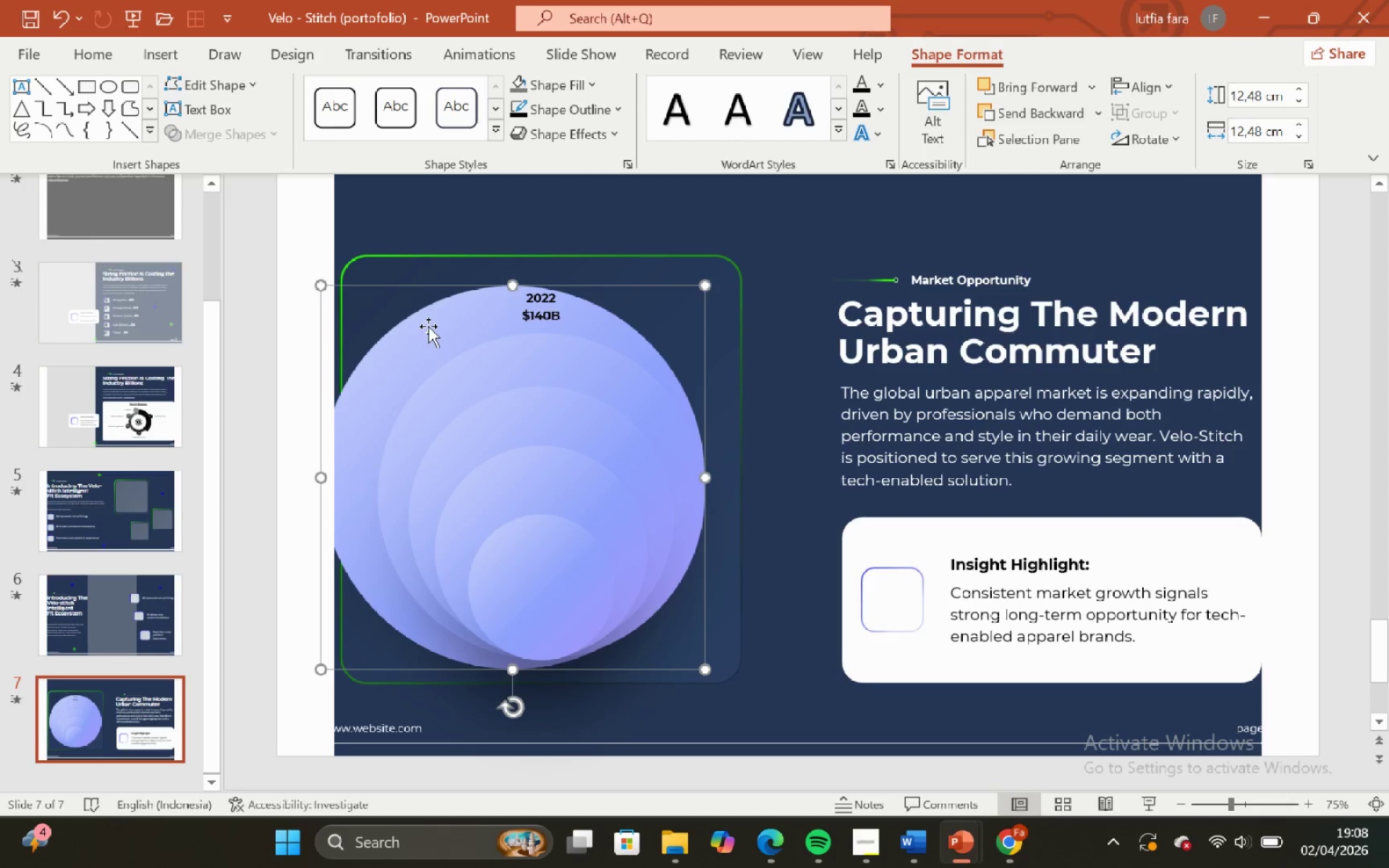 
key(Control+Z)
 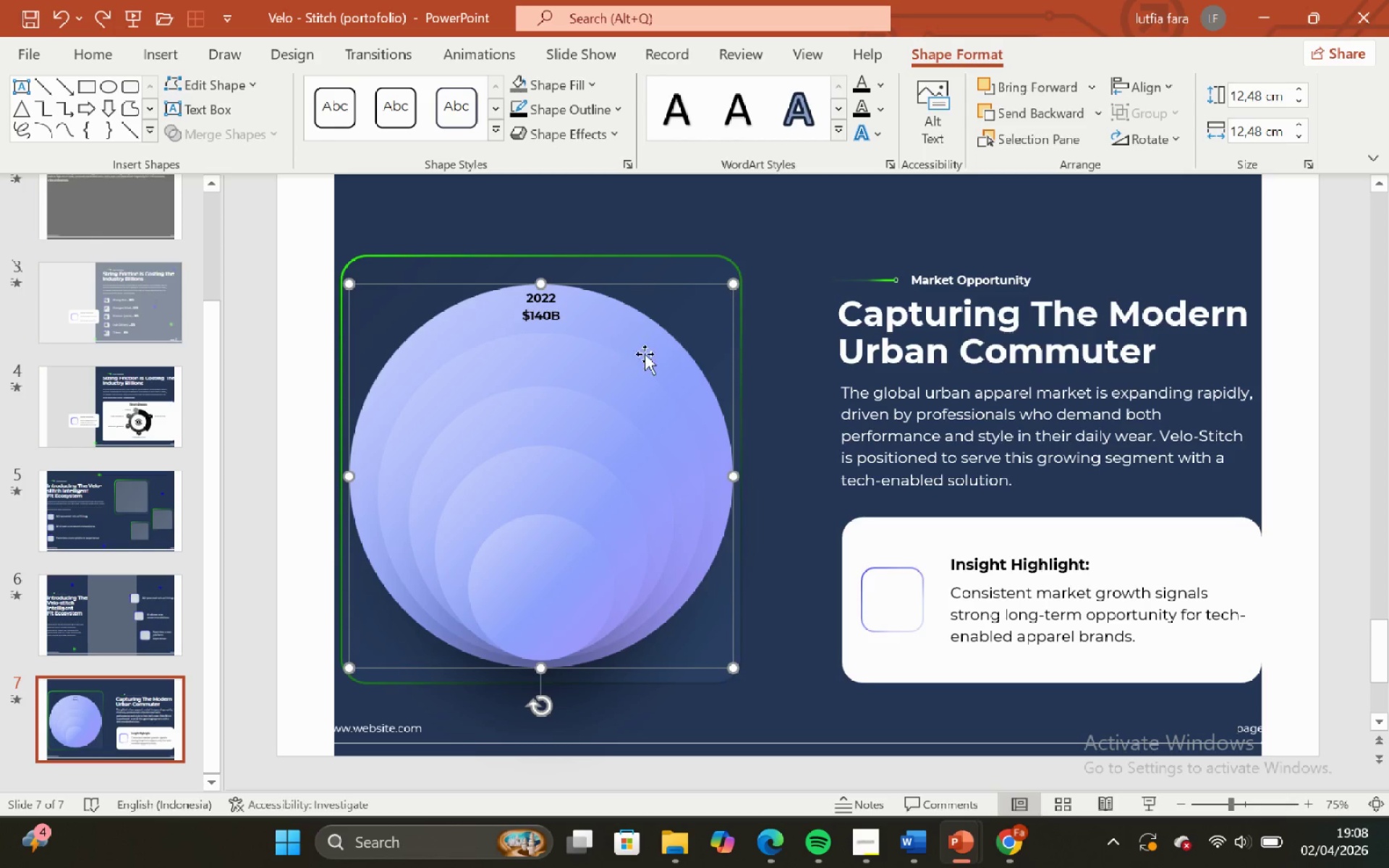 
left_click([791, 192])
 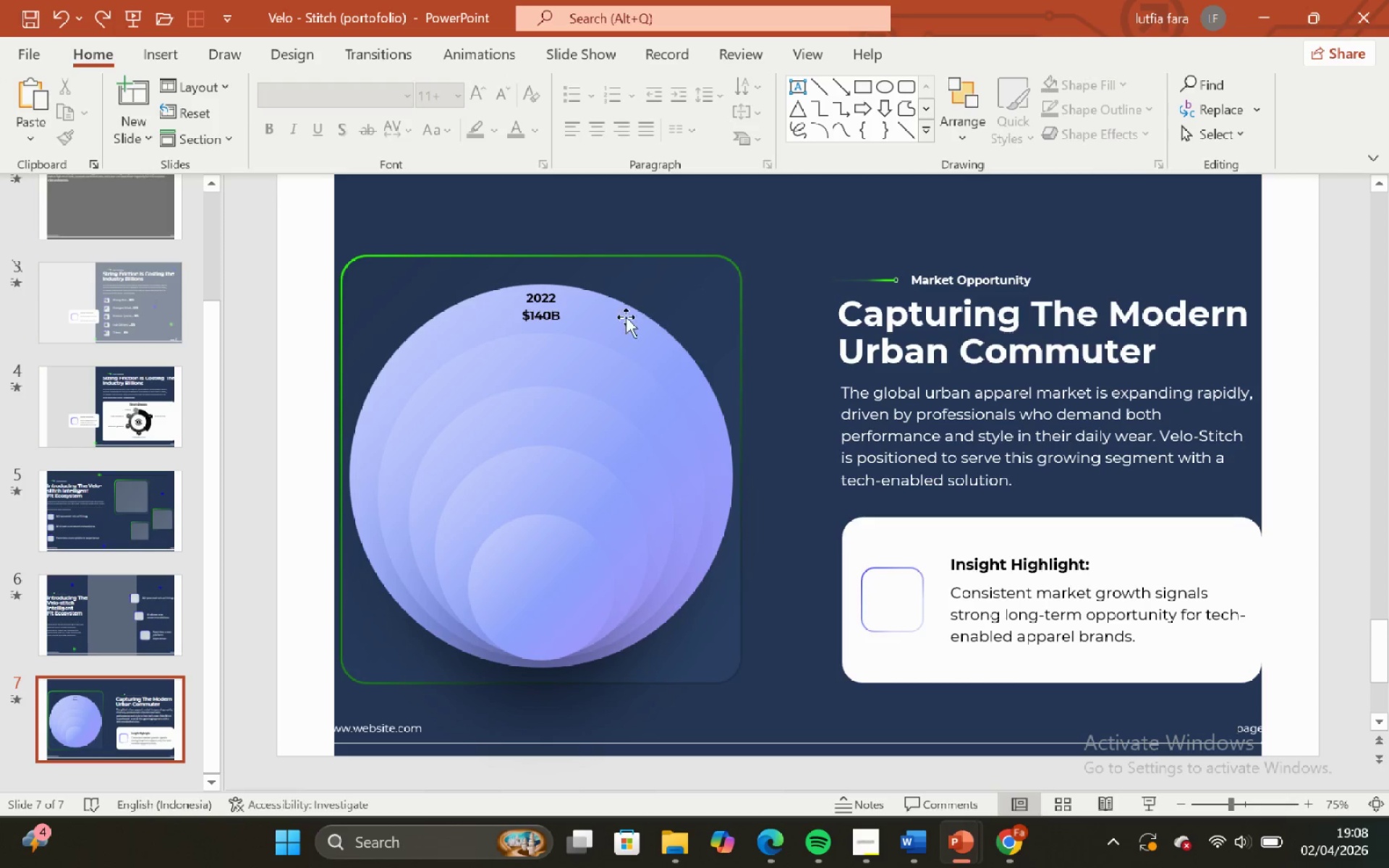 
left_click([619, 305])
 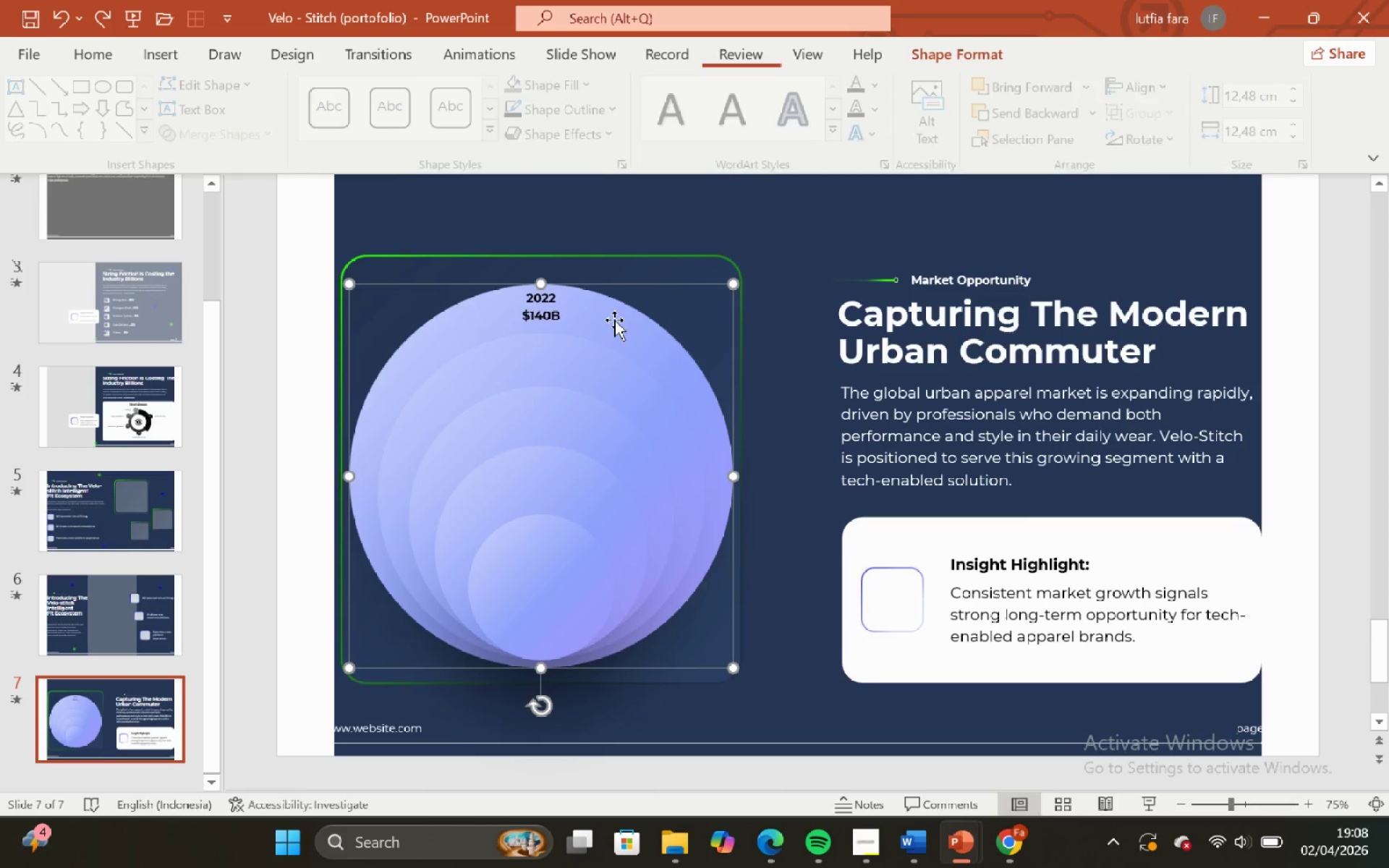 
hold_key(key=ShiftLeft, duration=1.5)
left_click_drag(start_coordinate=[614, 320], to_coordinate=[613, 311])
 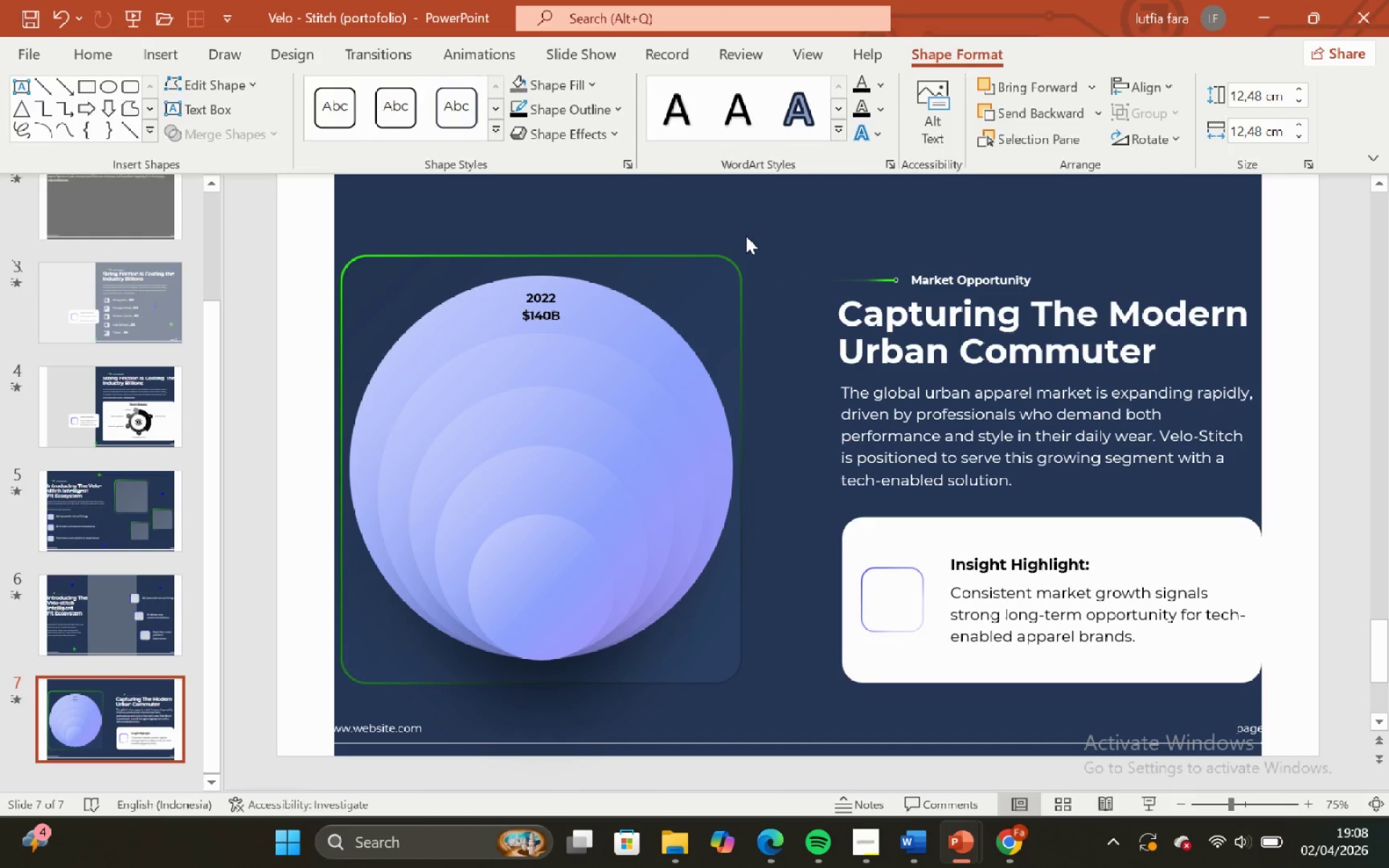 
hold_key(key=ShiftLeft, duration=0.86)
 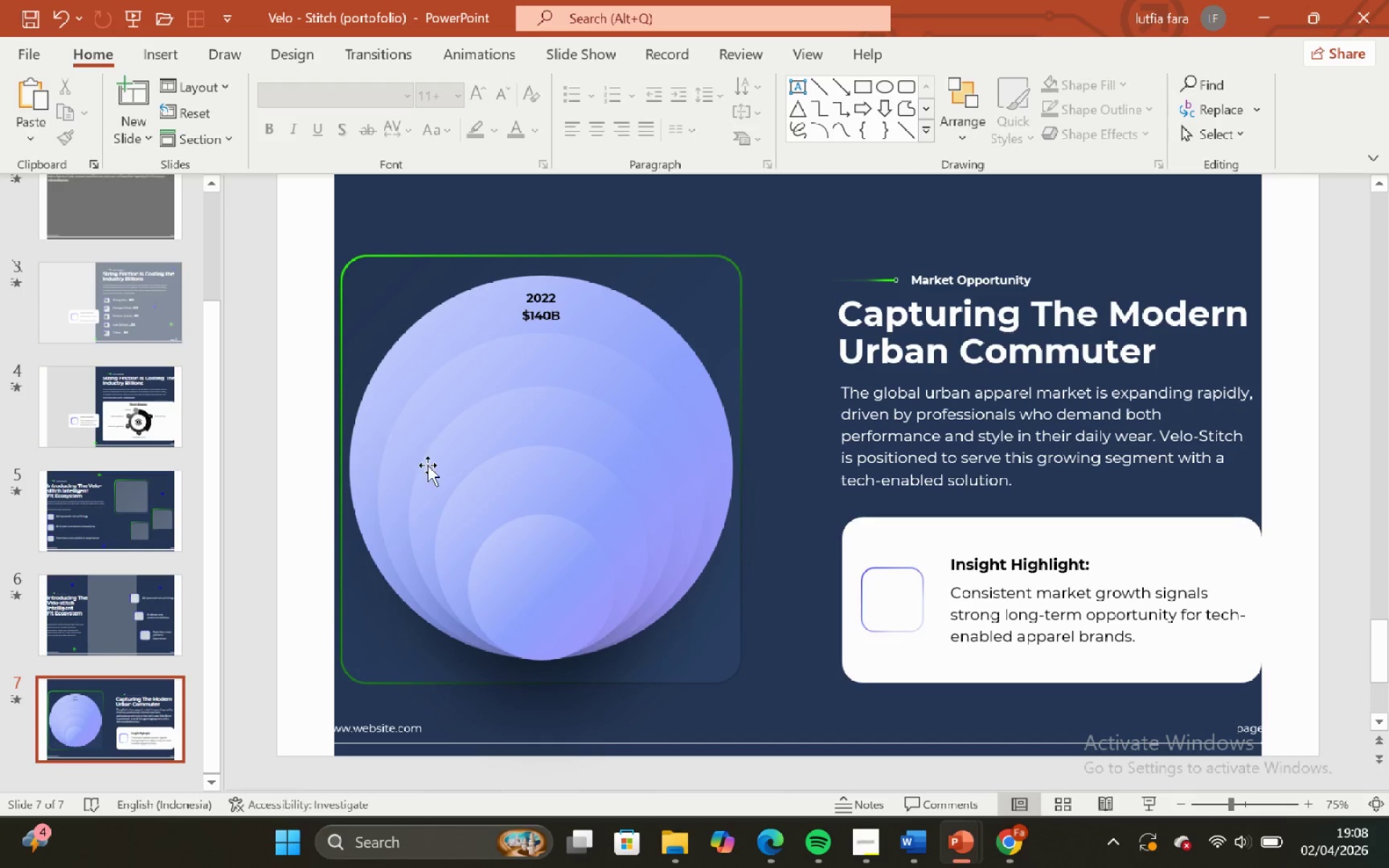 
left_click([404, 433])
 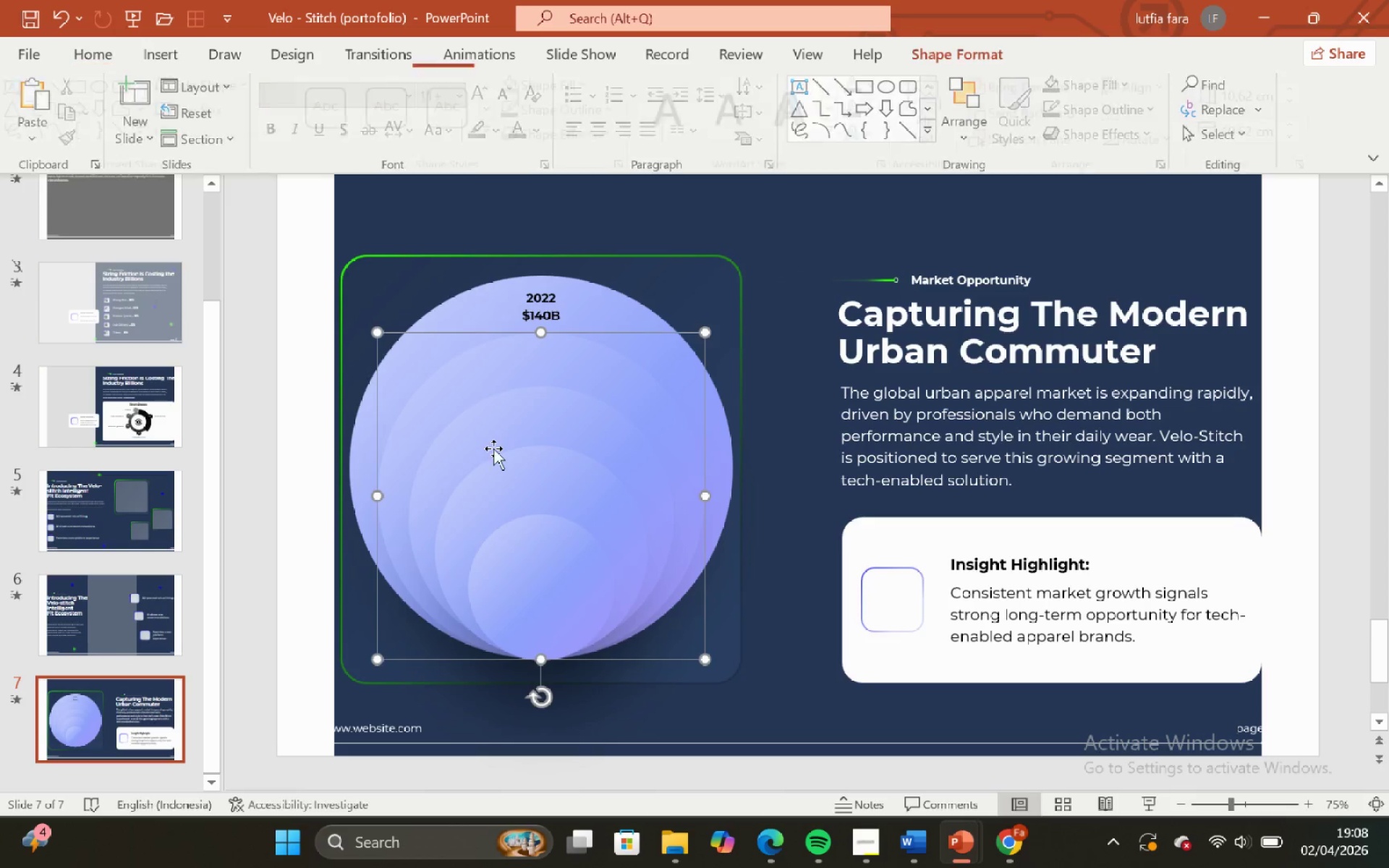 
hold_key(key=ShiftLeft, duration=0.62)
left_click([496, 444])
 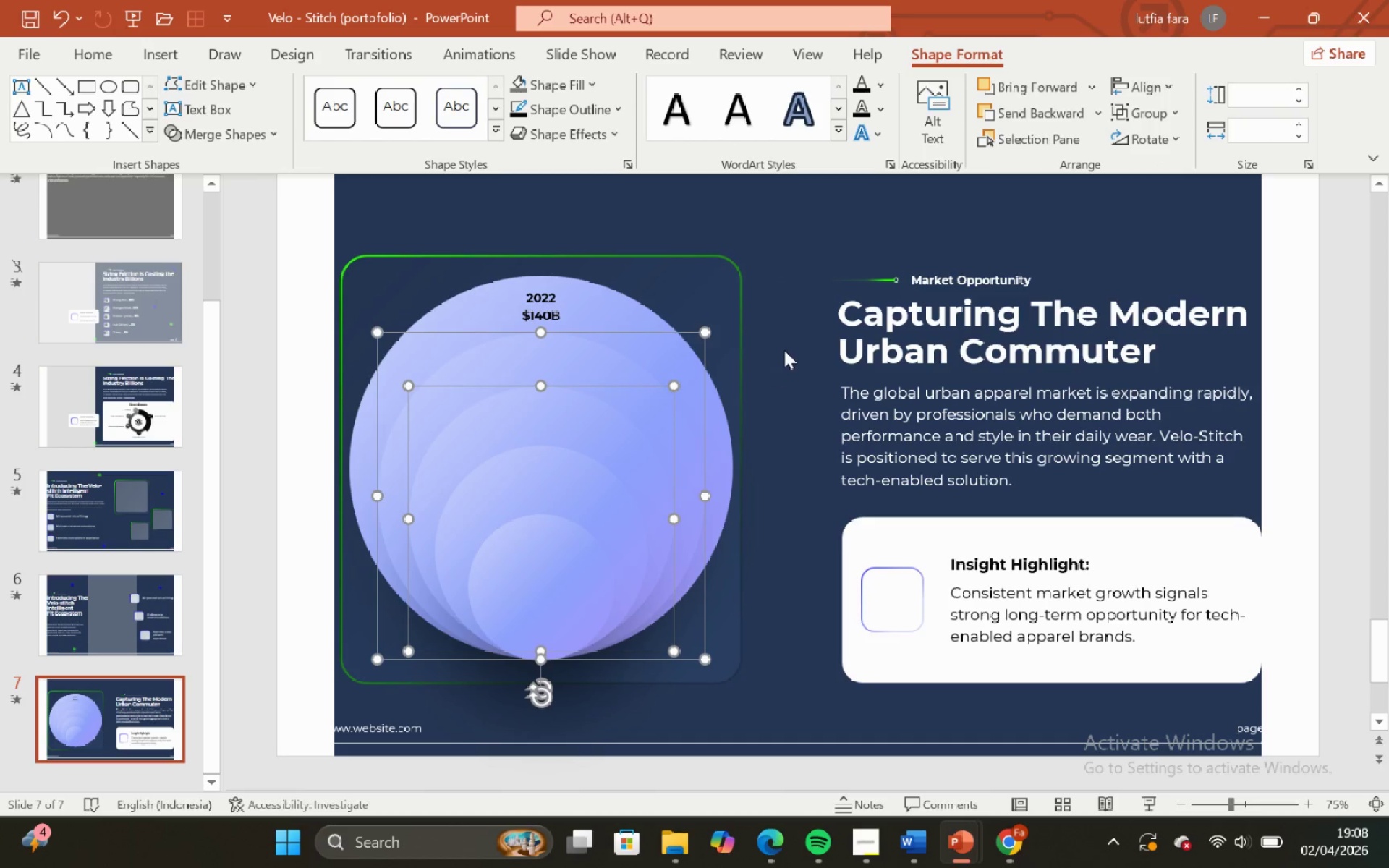 
left_click([788, 276])
 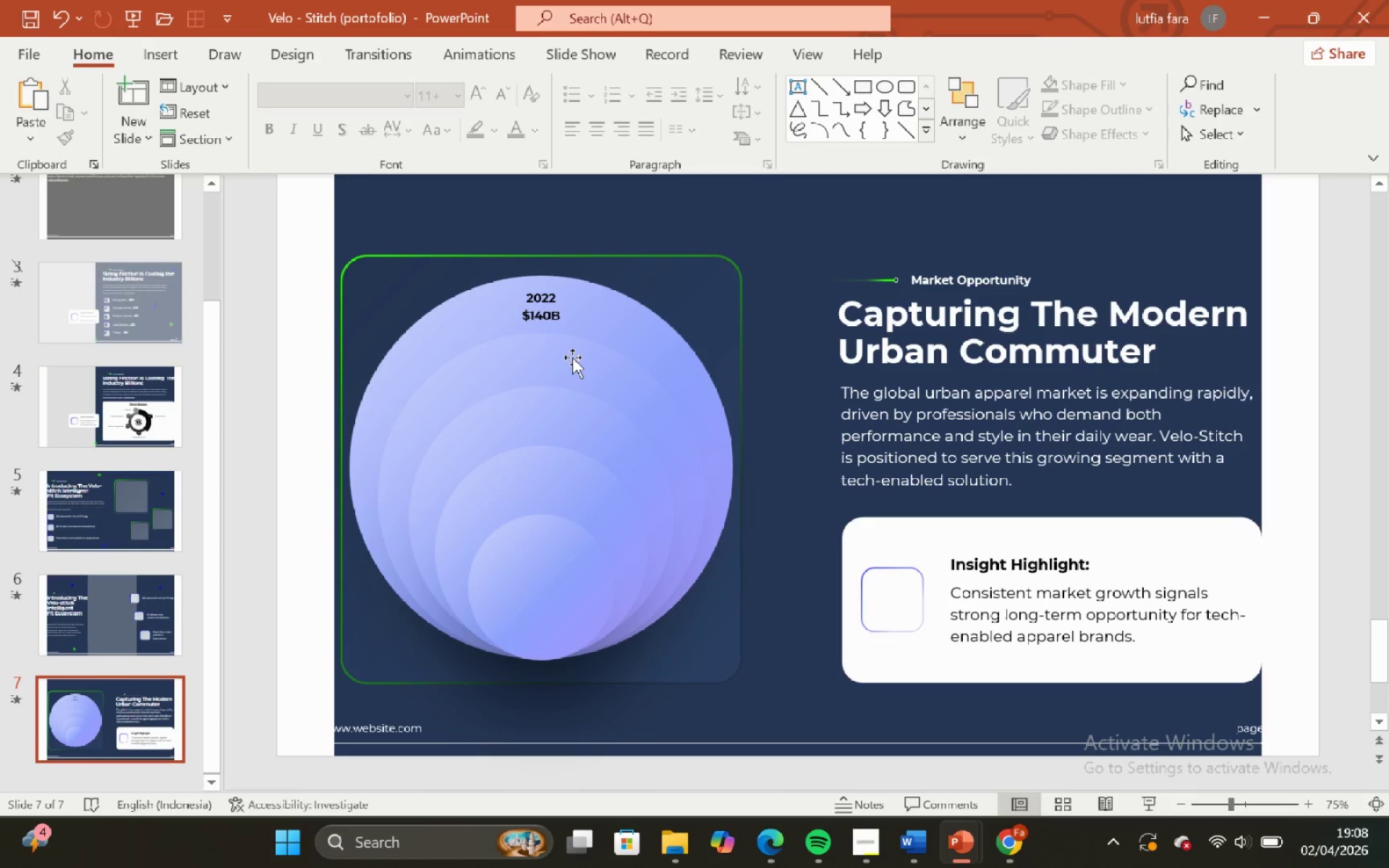 
left_click([572, 354])
 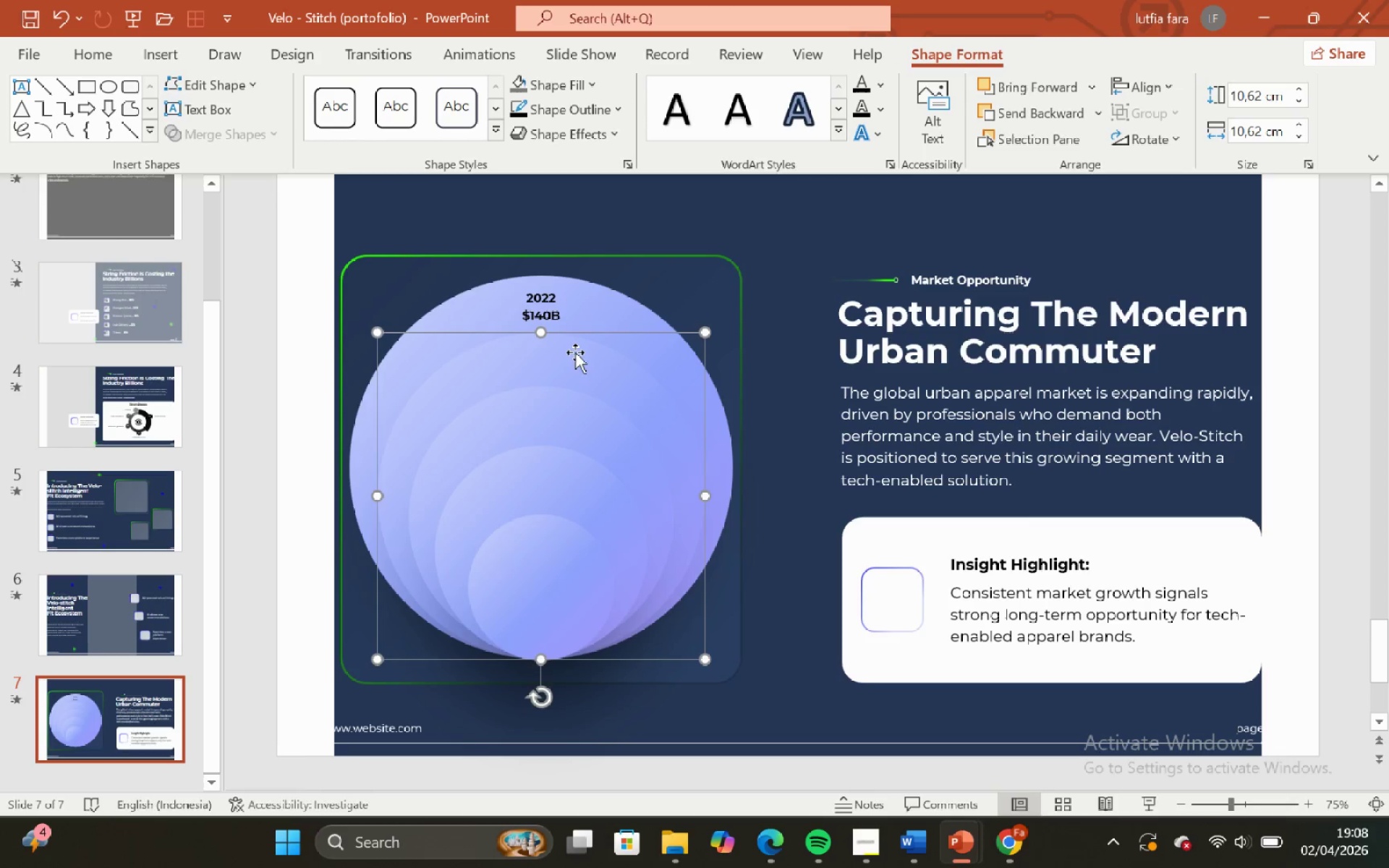 
hold_key(key=ShiftLeft, duration=1.0)
left_click_drag(start_coordinate=[575, 352], to_coordinate=[574, 361])
 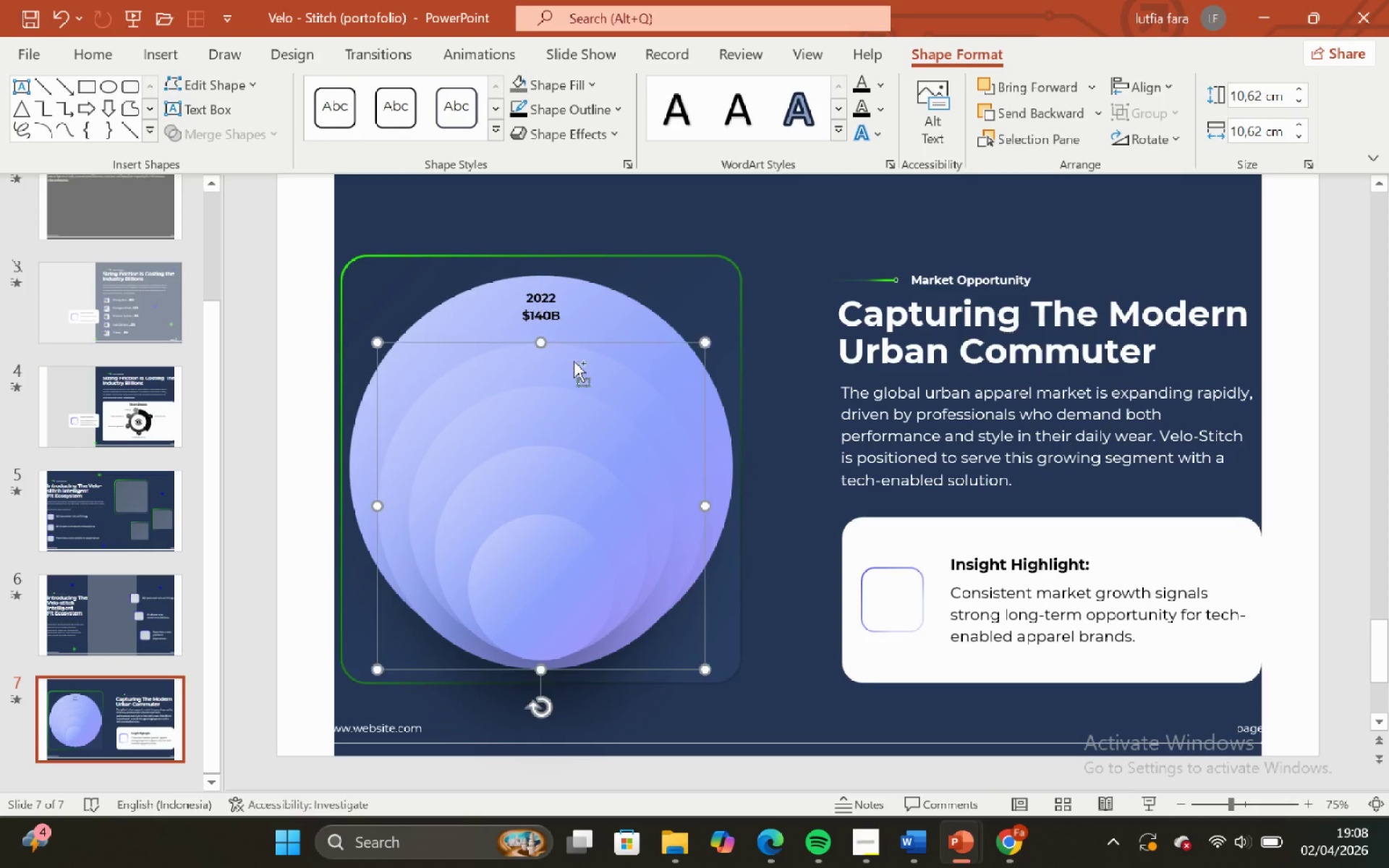 
key(Control+ControlLeft)
 